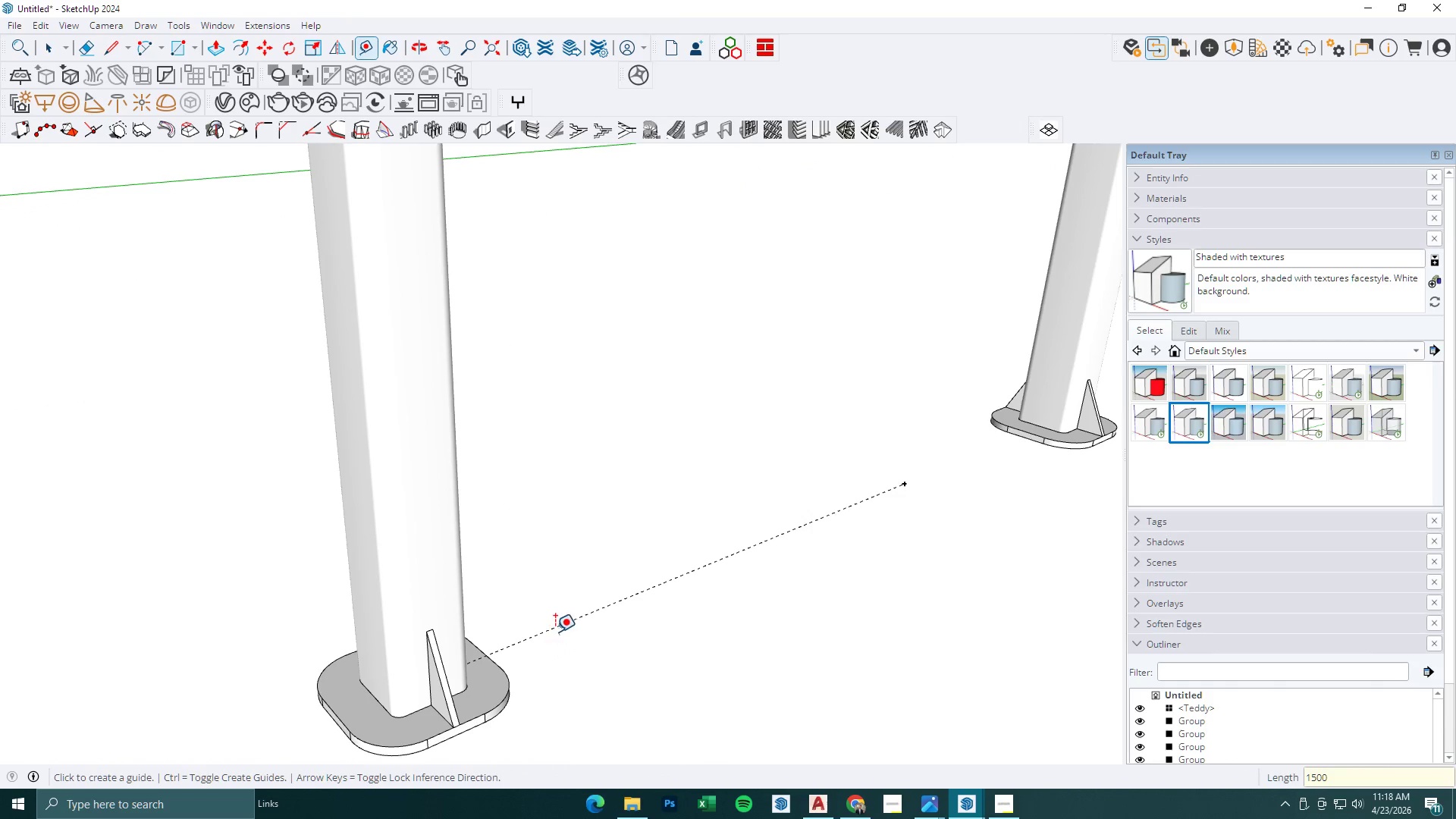 
scroll: coordinate [679, 648], scroll_direction: down, amount: 11.0
 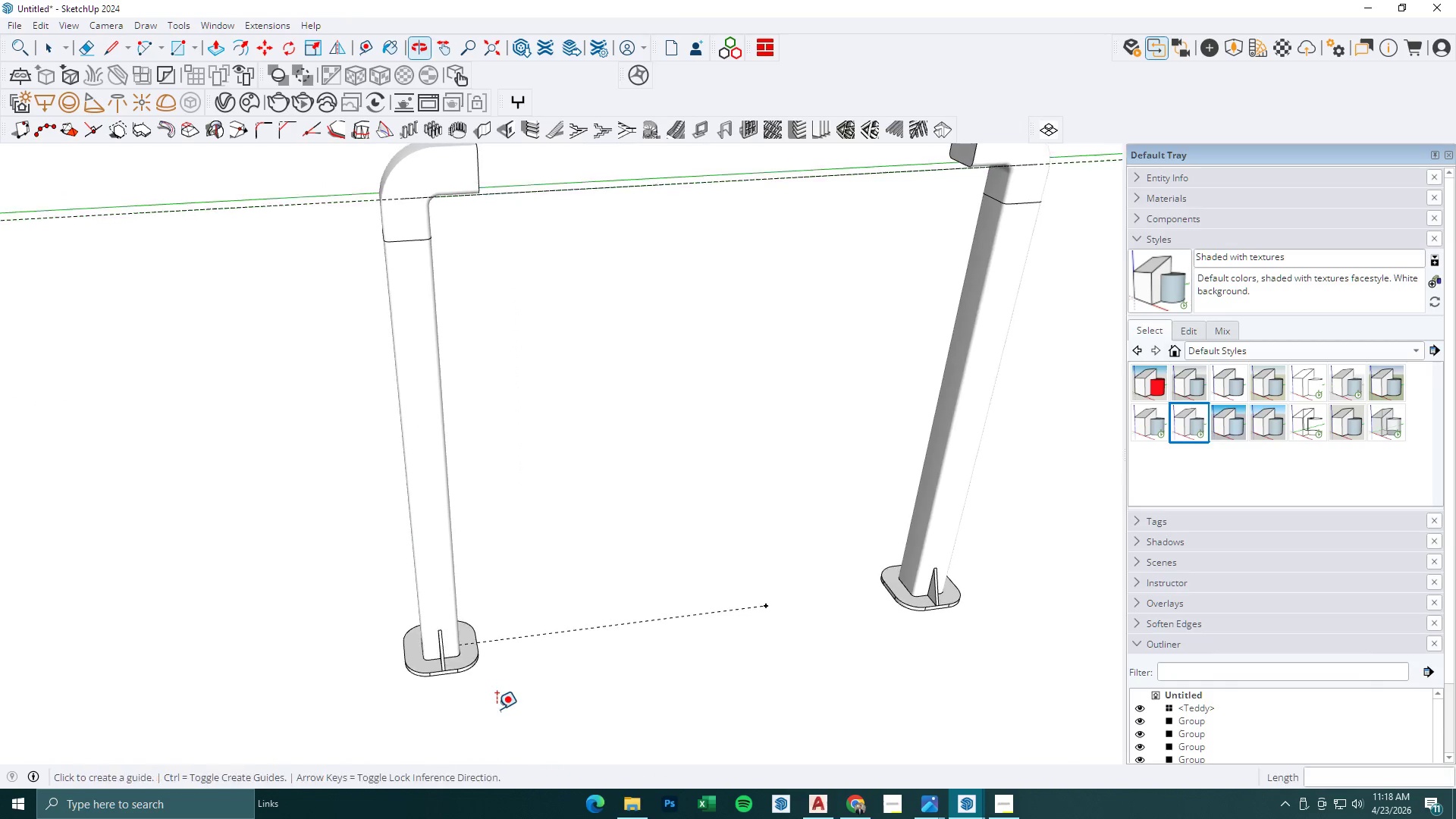 
key(Space)
 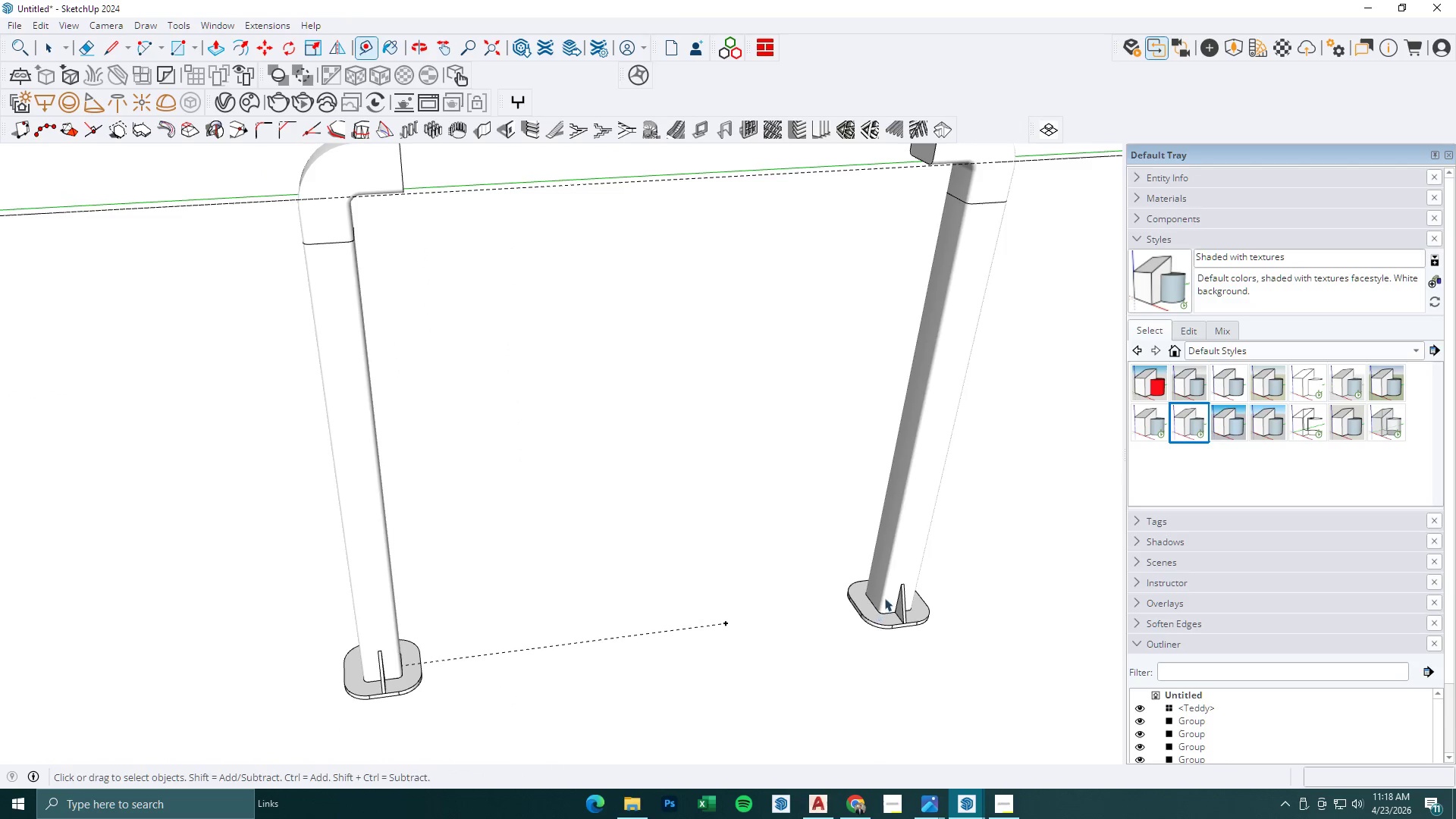 
left_click([892, 589])
 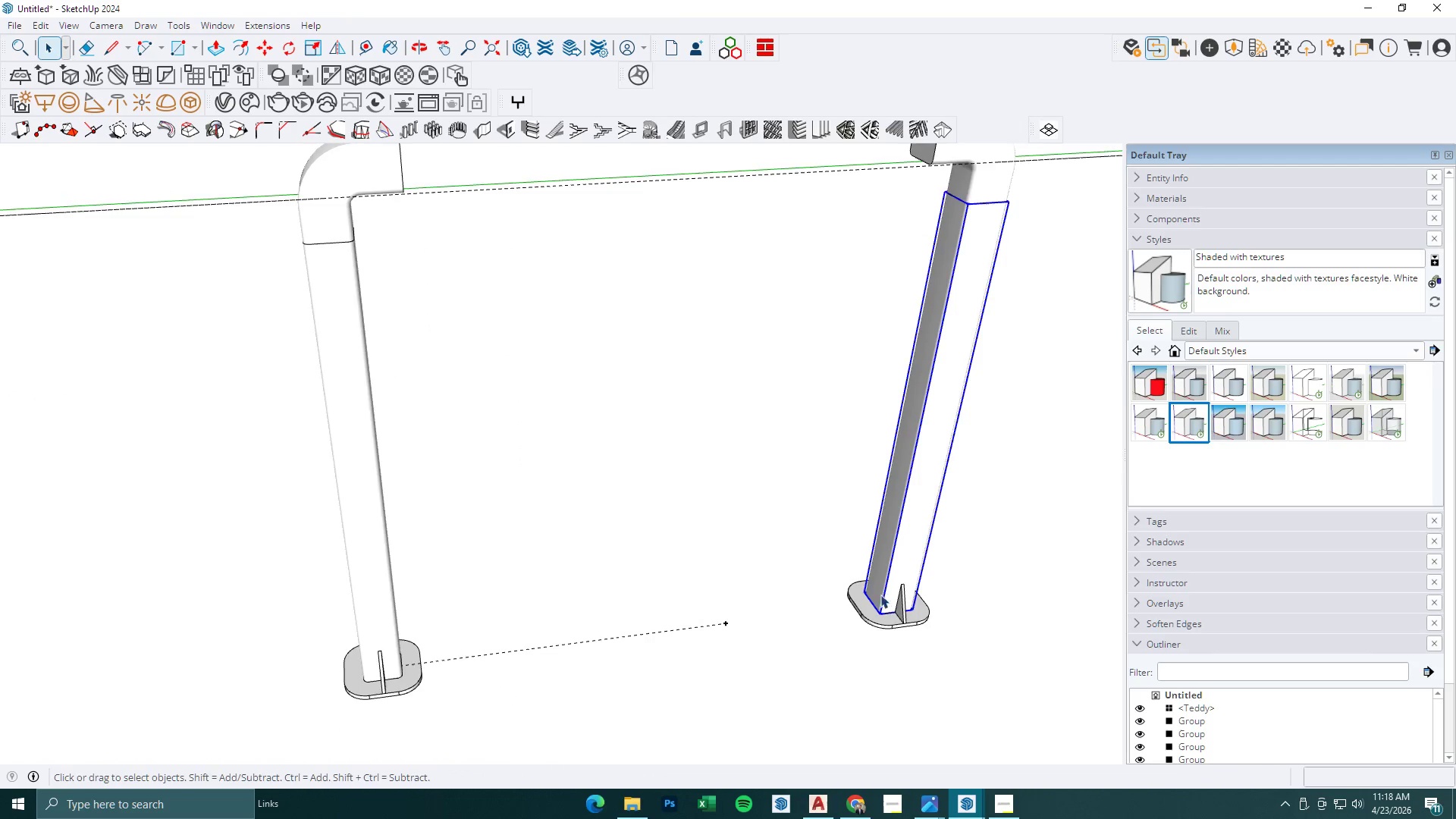 
scroll: coordinate [725, 610], scroll_direction: none, amount: 0.0
 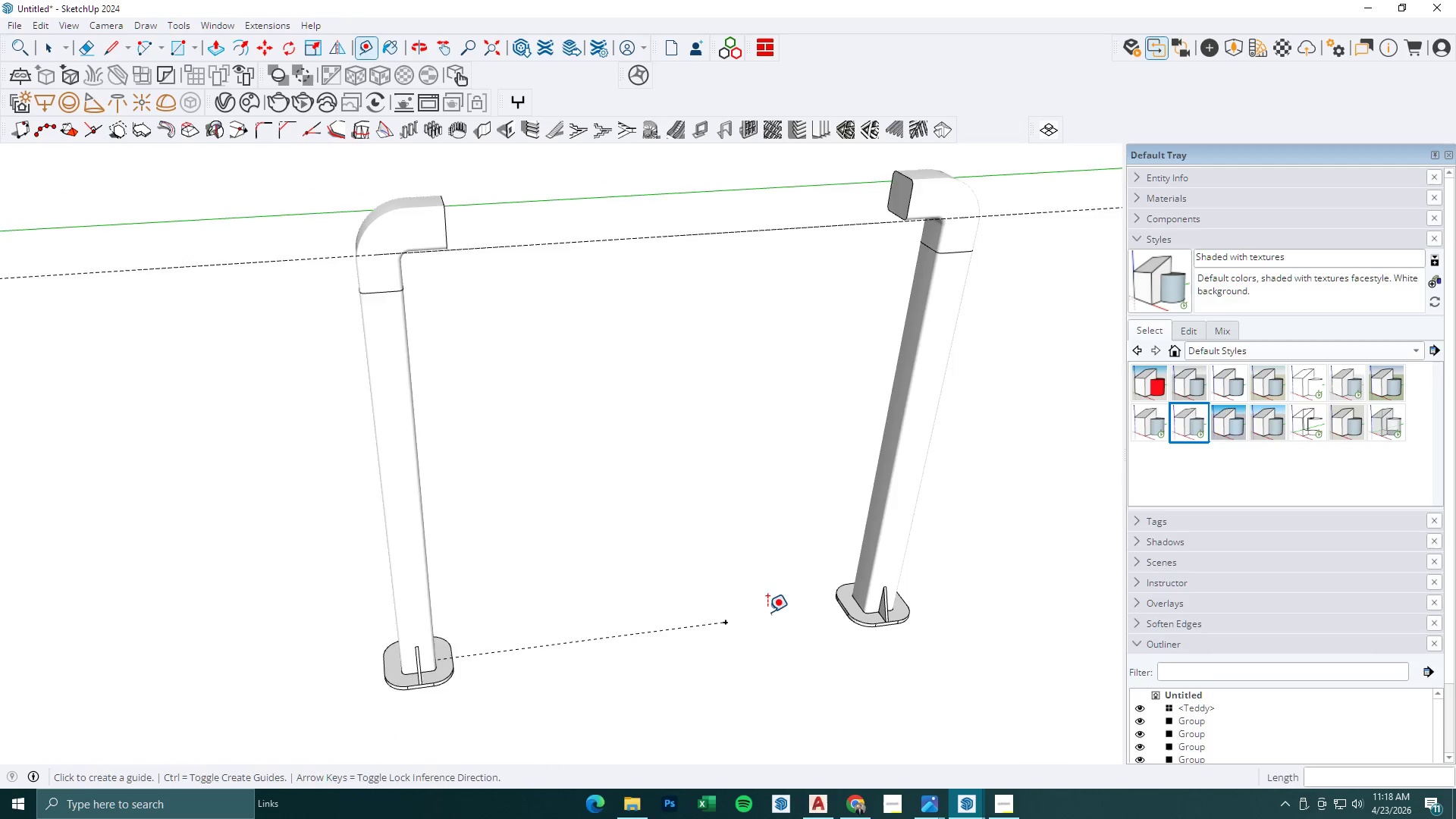 
scroll: coordinate [864, 613], scroll_direction: down, amount: 2.0
 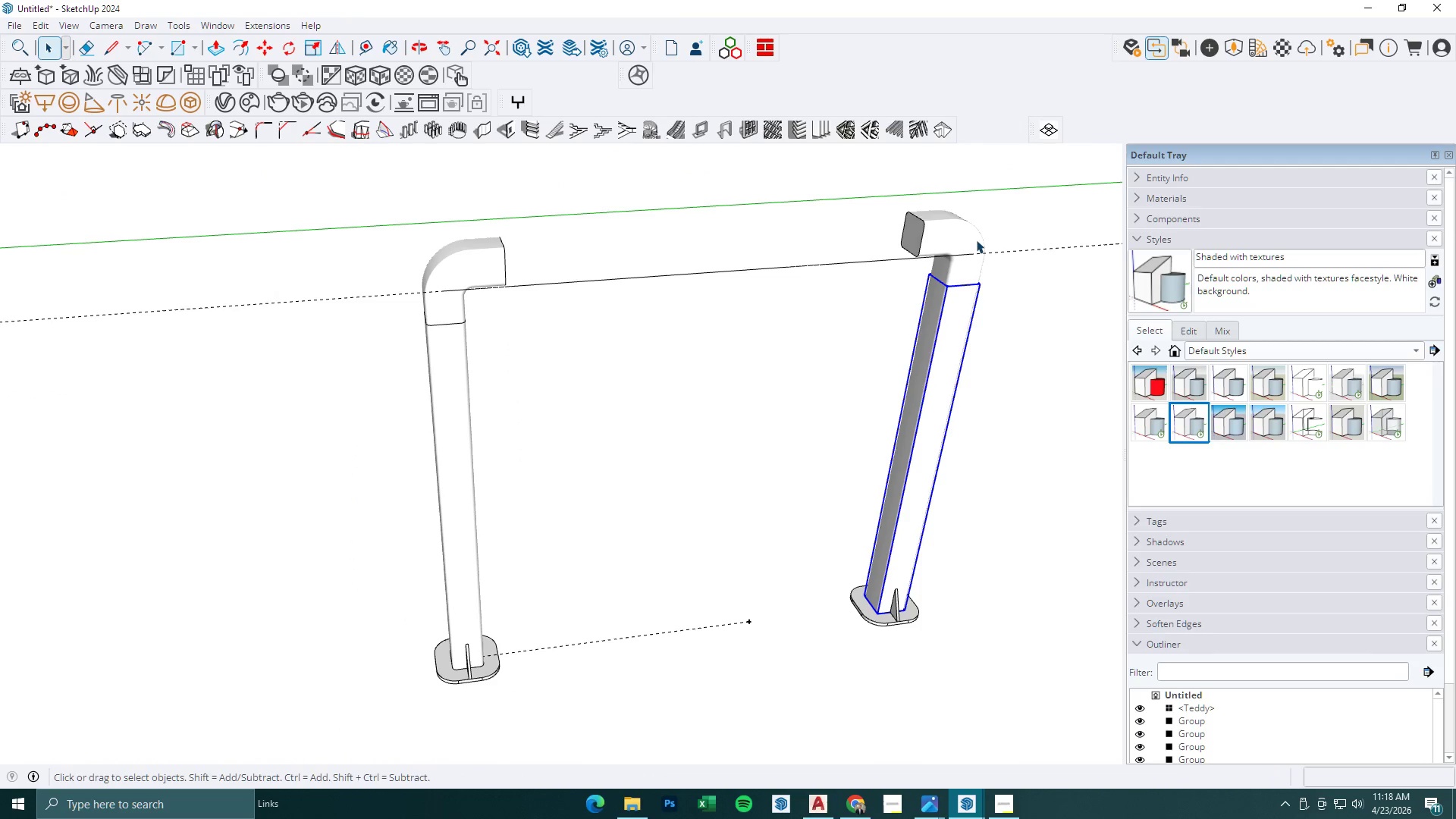 
left_click([959, 230])
 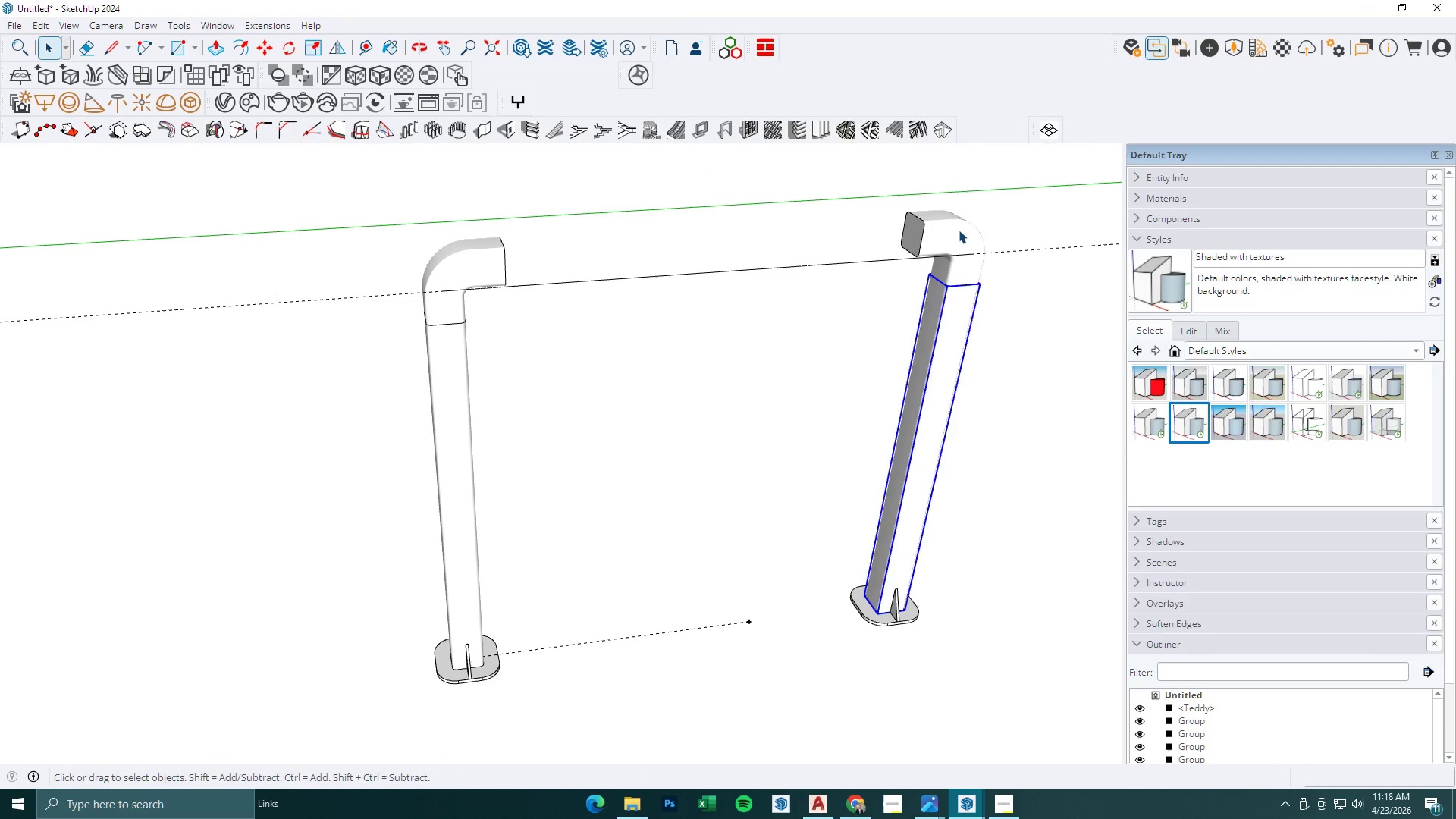 
hold_key(key=ControlLeft, duration=1.47)
left_click([957, 331])
 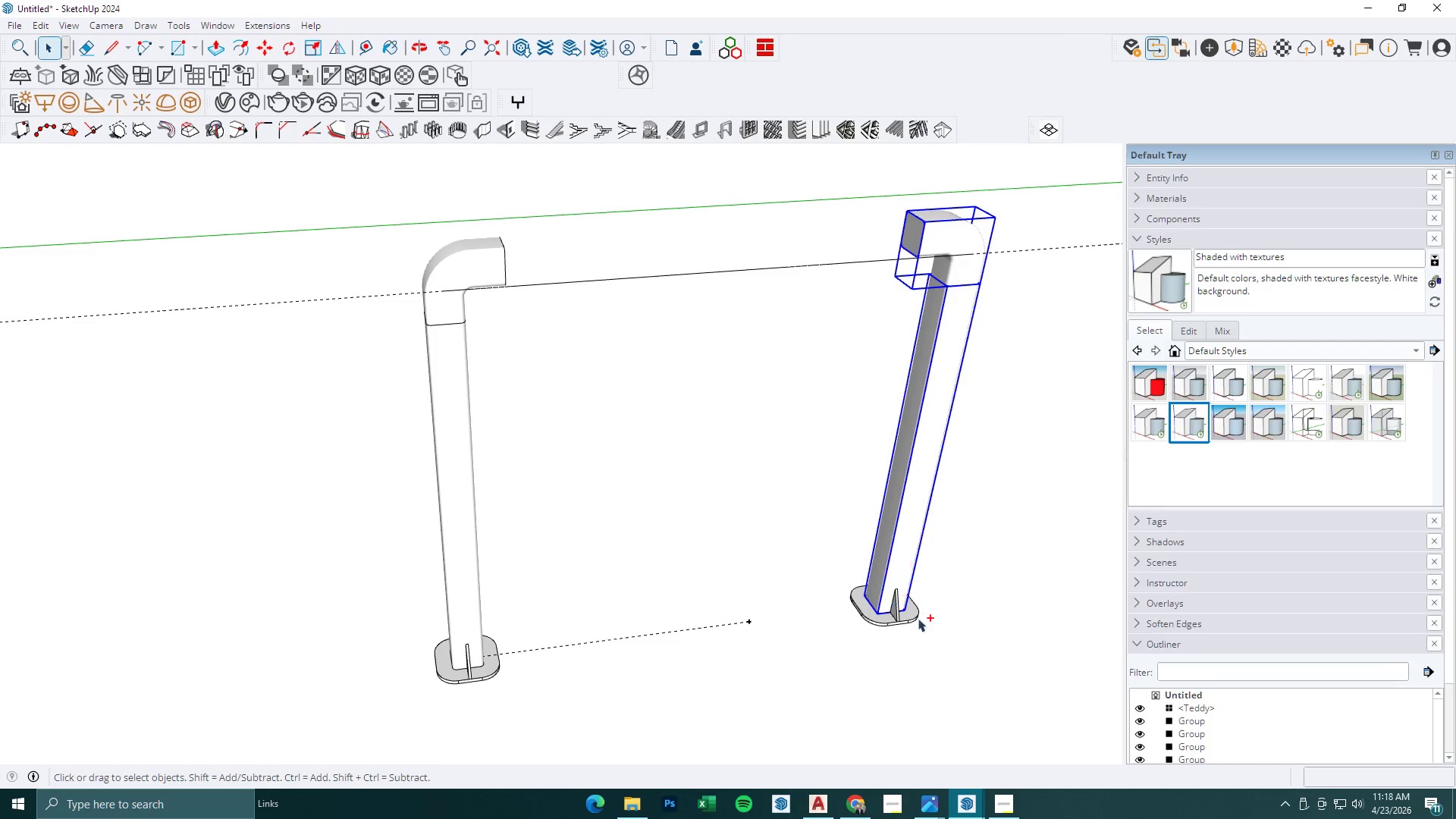 
left_click_drag(start_coordinate=[943, 609], to_coordinate=[839, 657])
 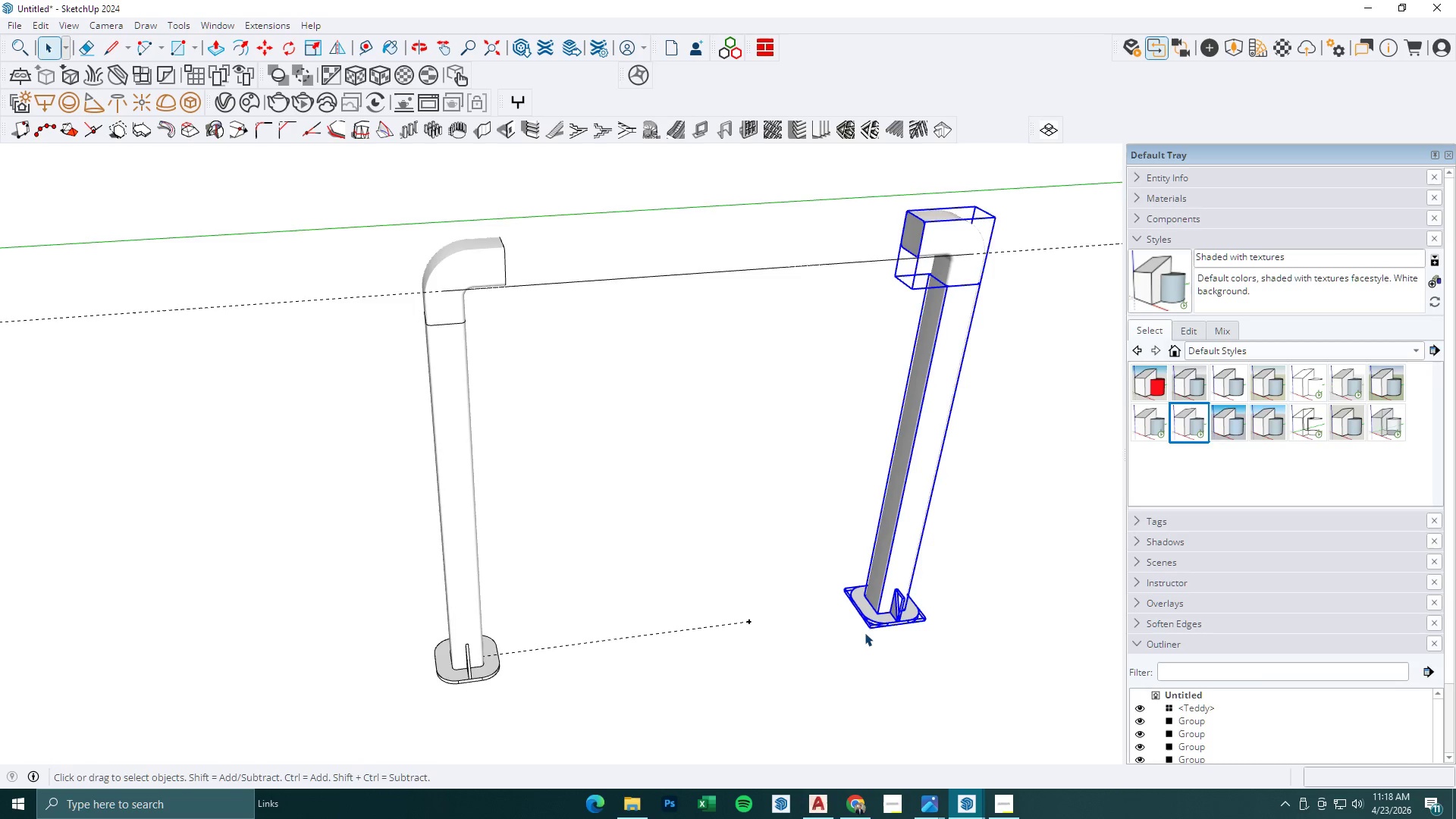 
key(M)
 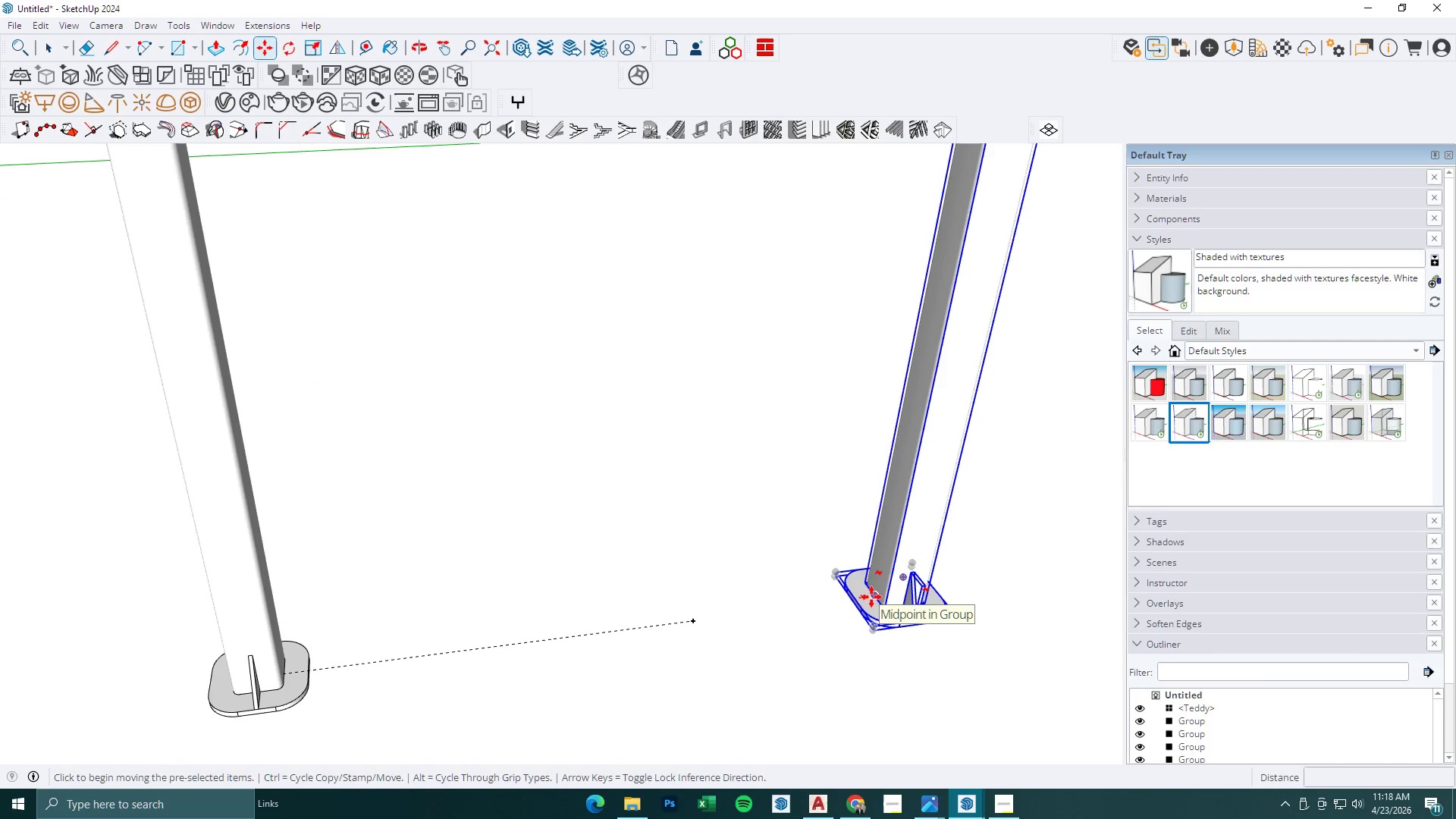 
scroll: coordinate [861, 613], scroll_direction: up, amount: 4.0
 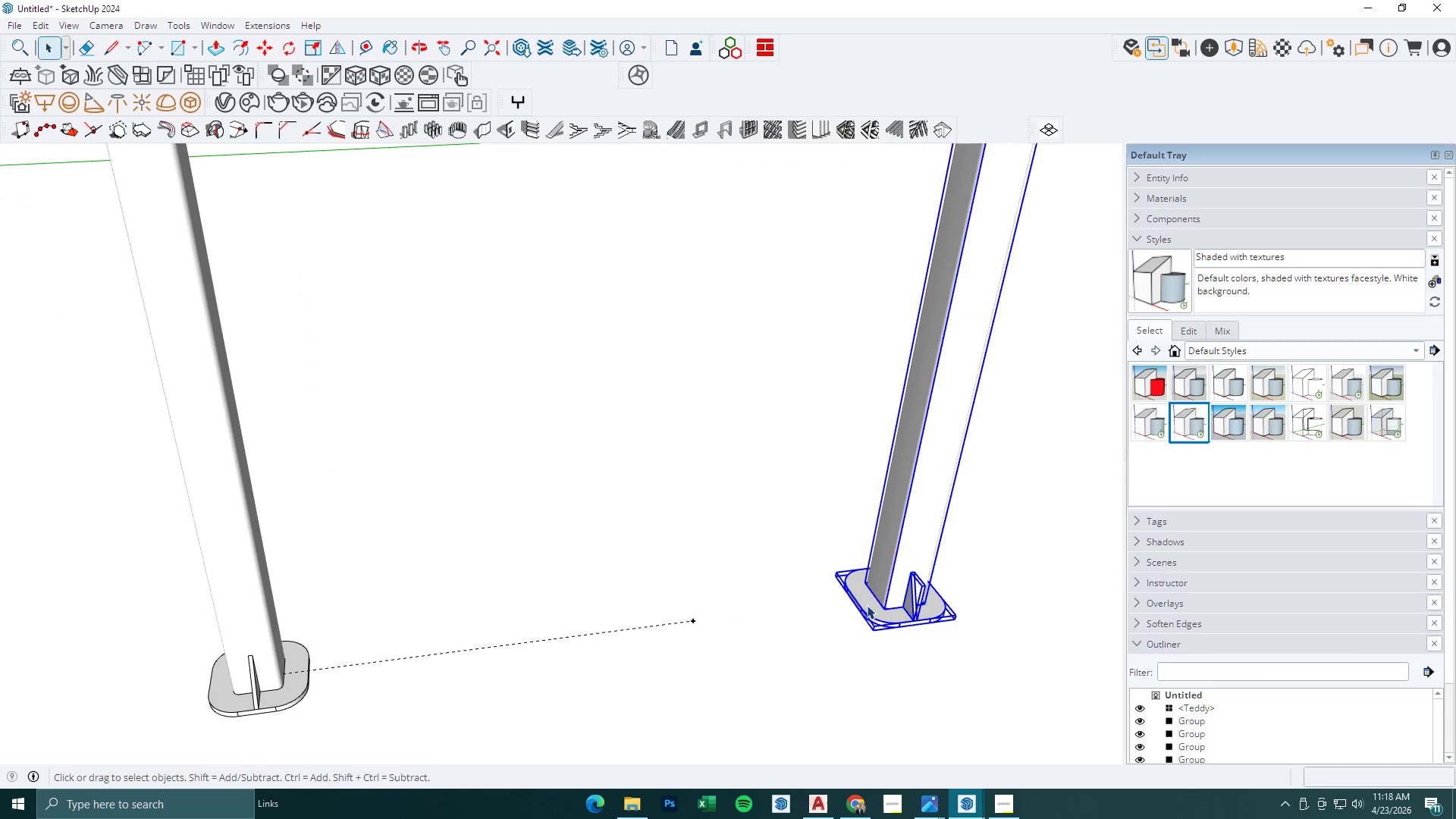 
left_click([871, 597])
 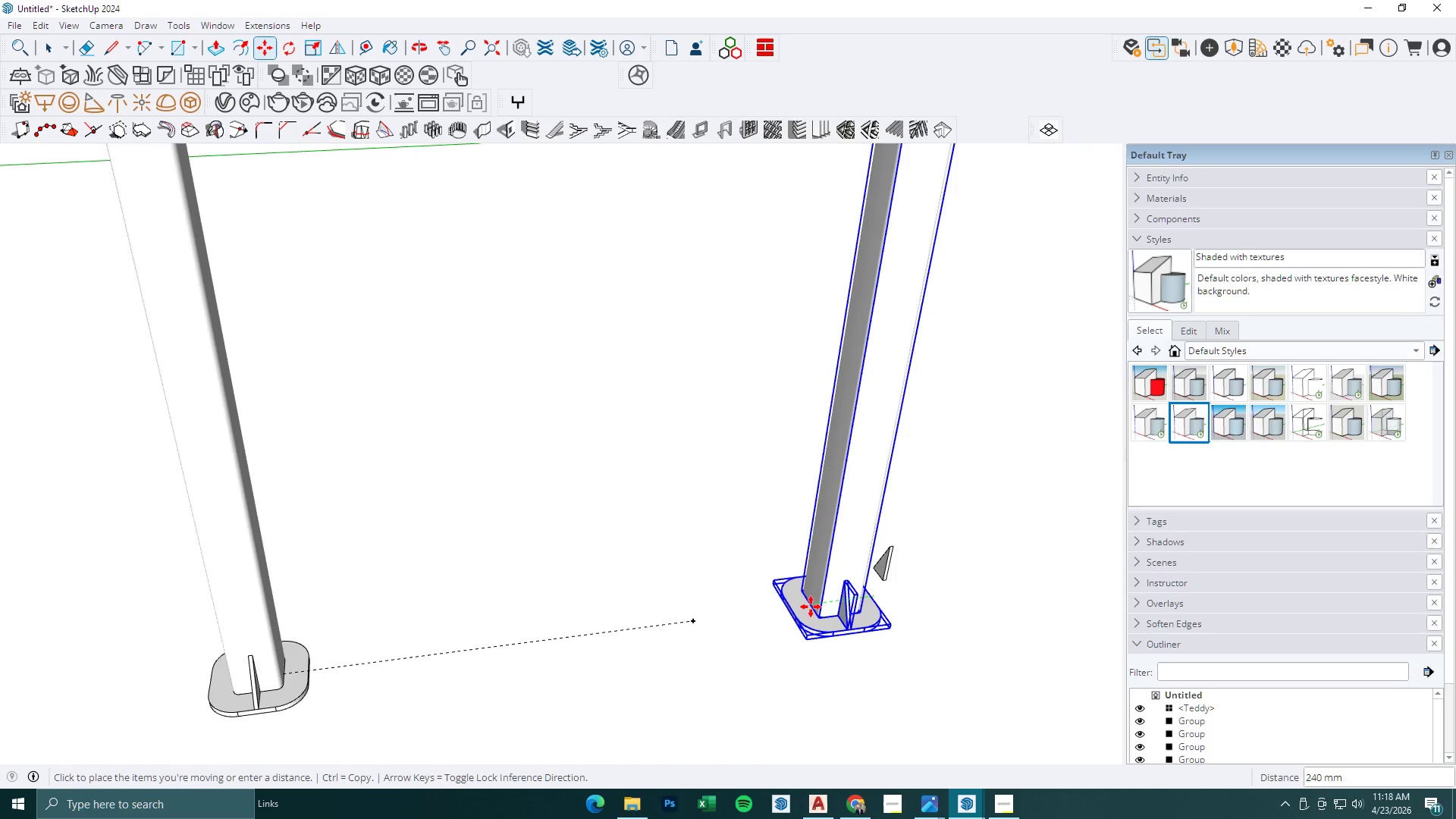 
key(Space)
 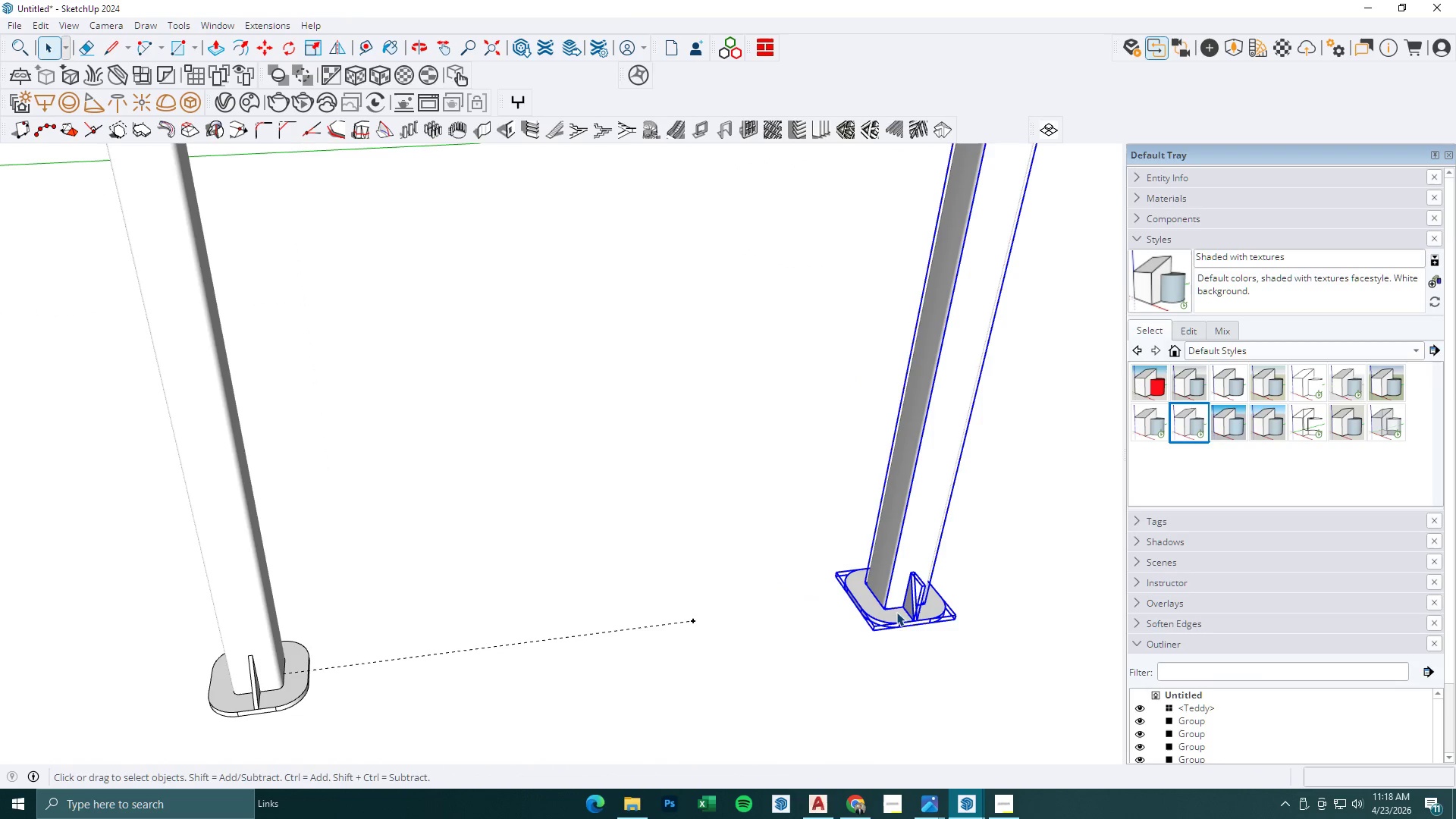 
left_click_drag(start_coordinate=[784, 680], to_coordinate=[1048, 446])
 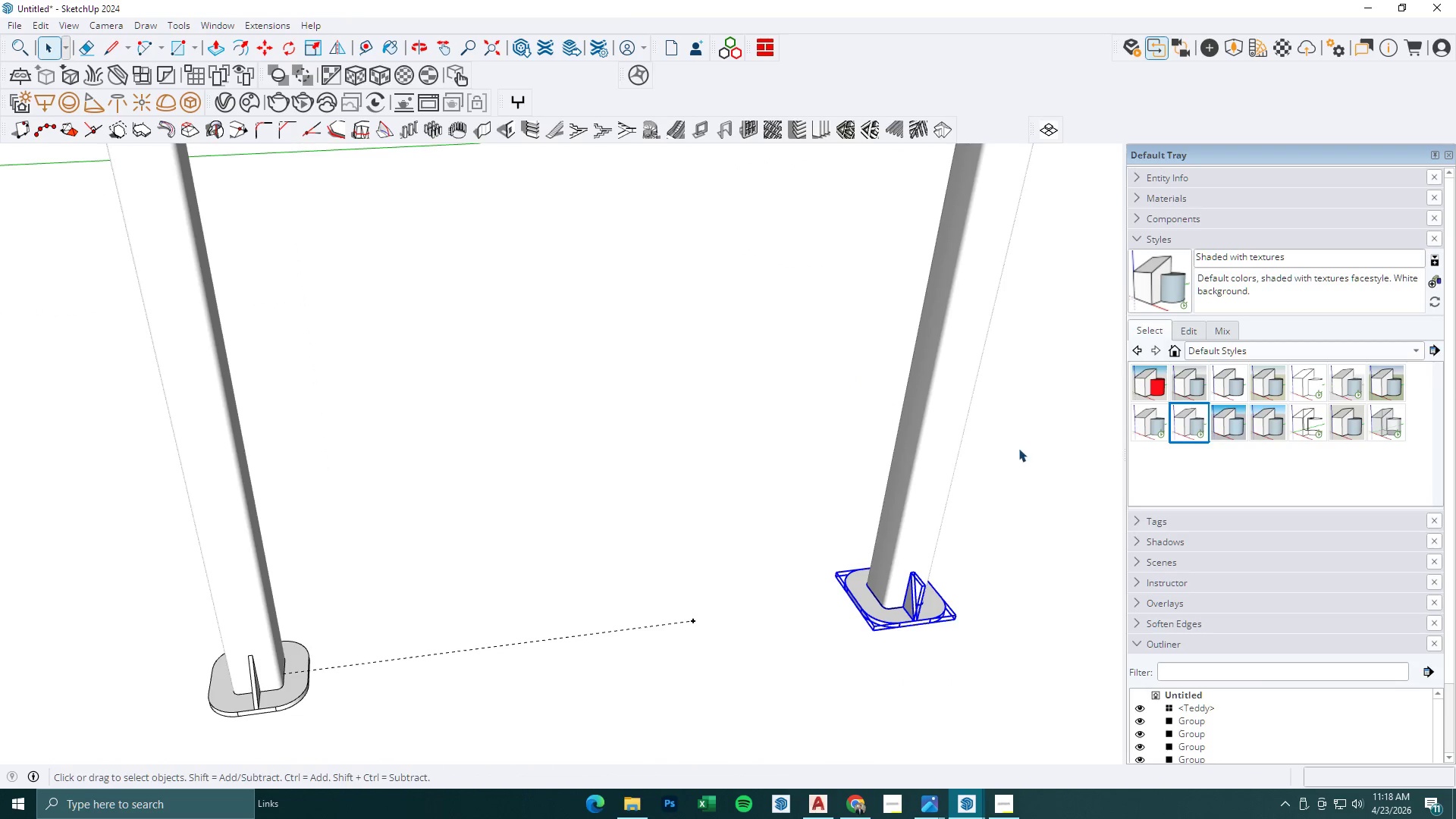 
left_click_drag(start_coordinate=[1025, 443], to_coordinate=[792, 698])
 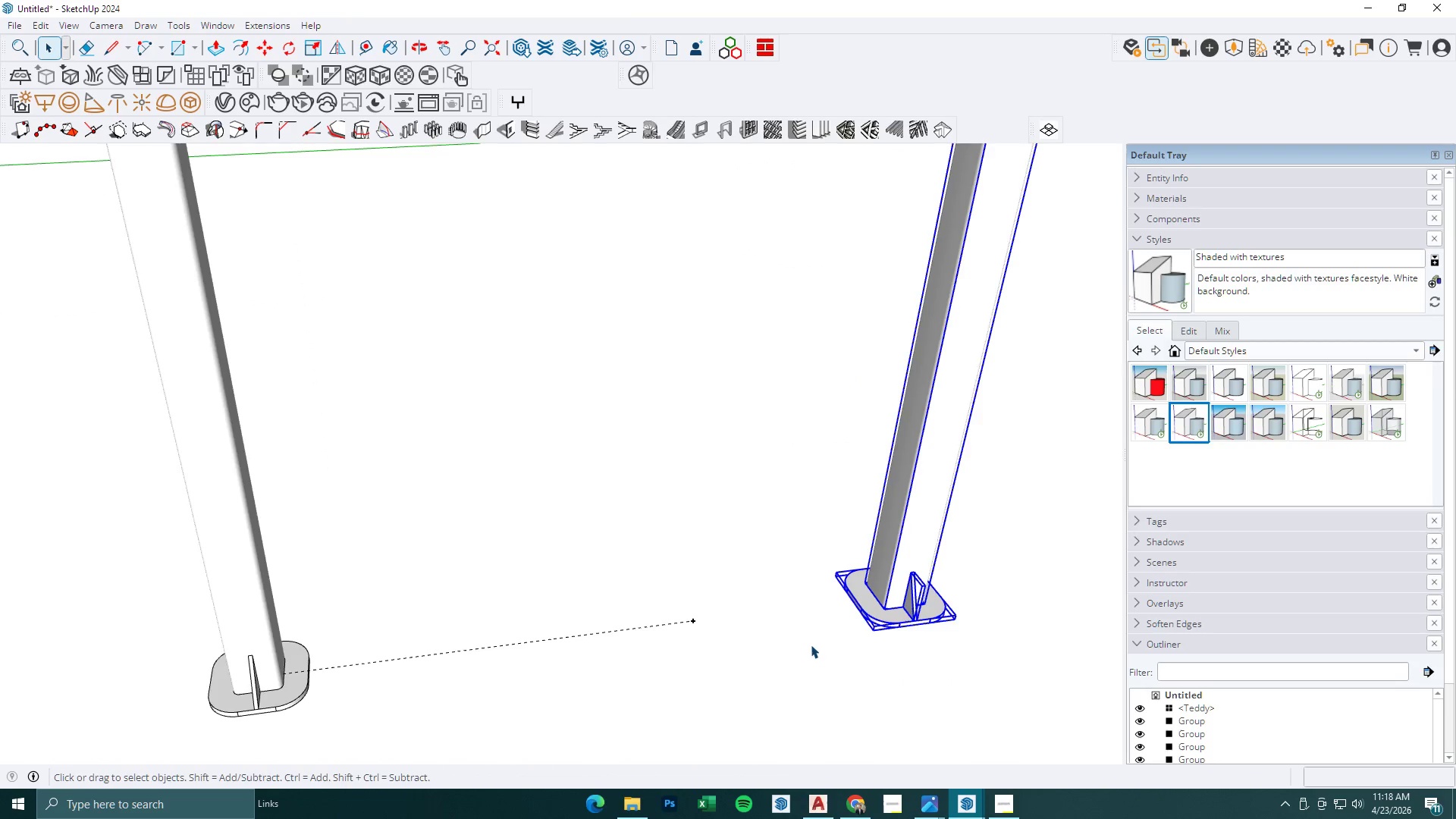 
scroll: coordinate [808, 642], scroll_direction: down, amount: 5.0
 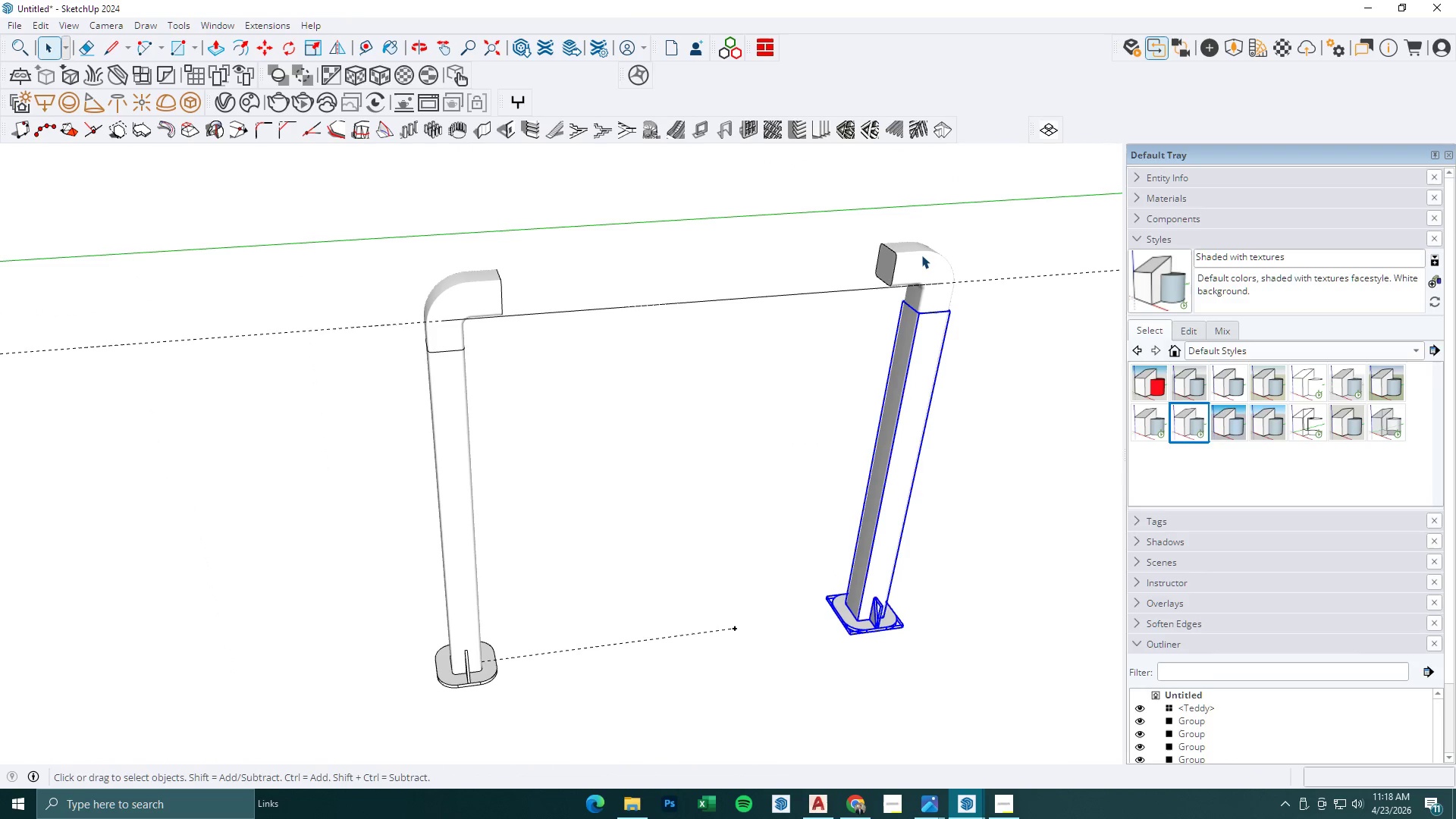 
left_click([921, 255])
 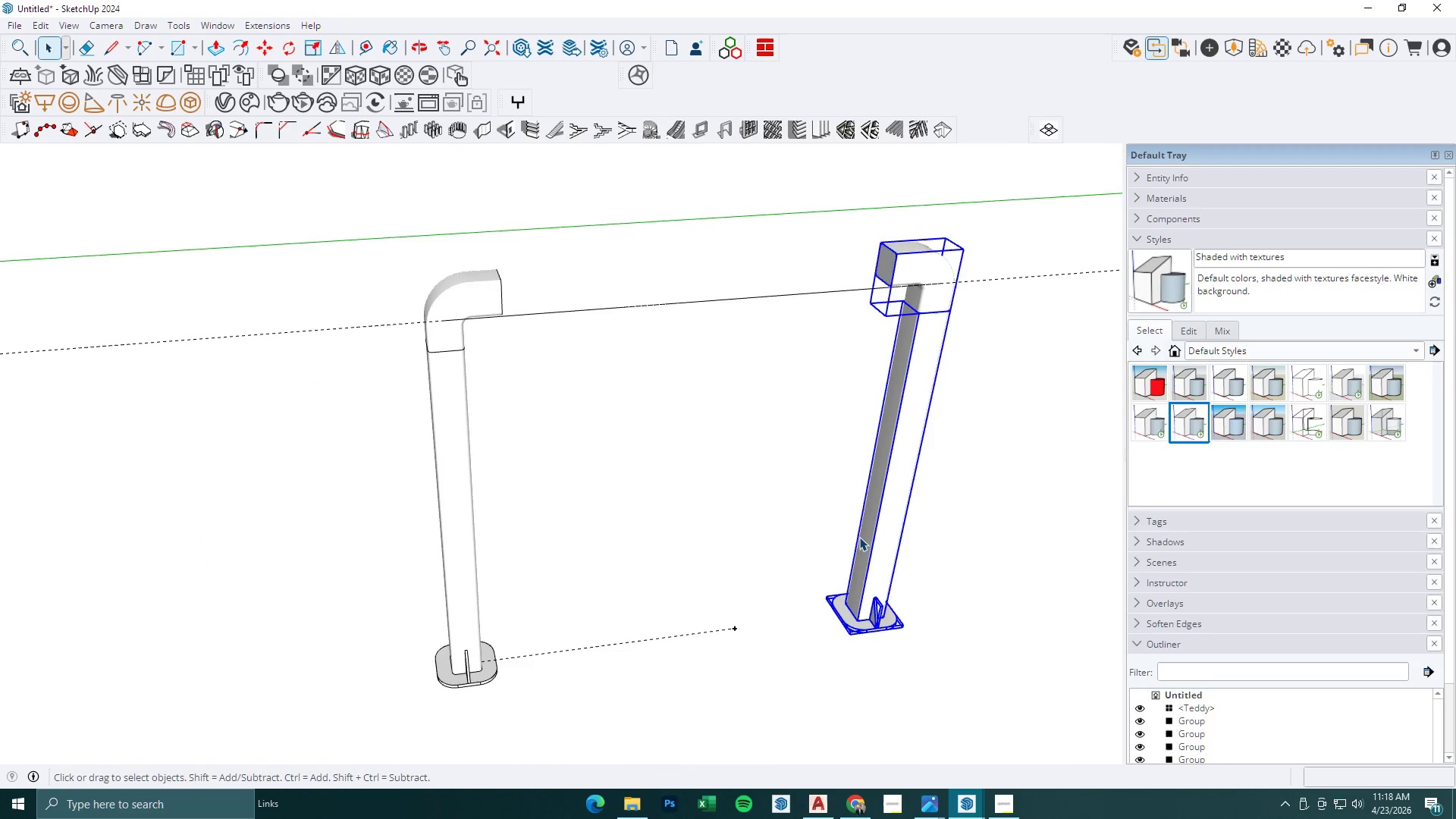 
key(M)
 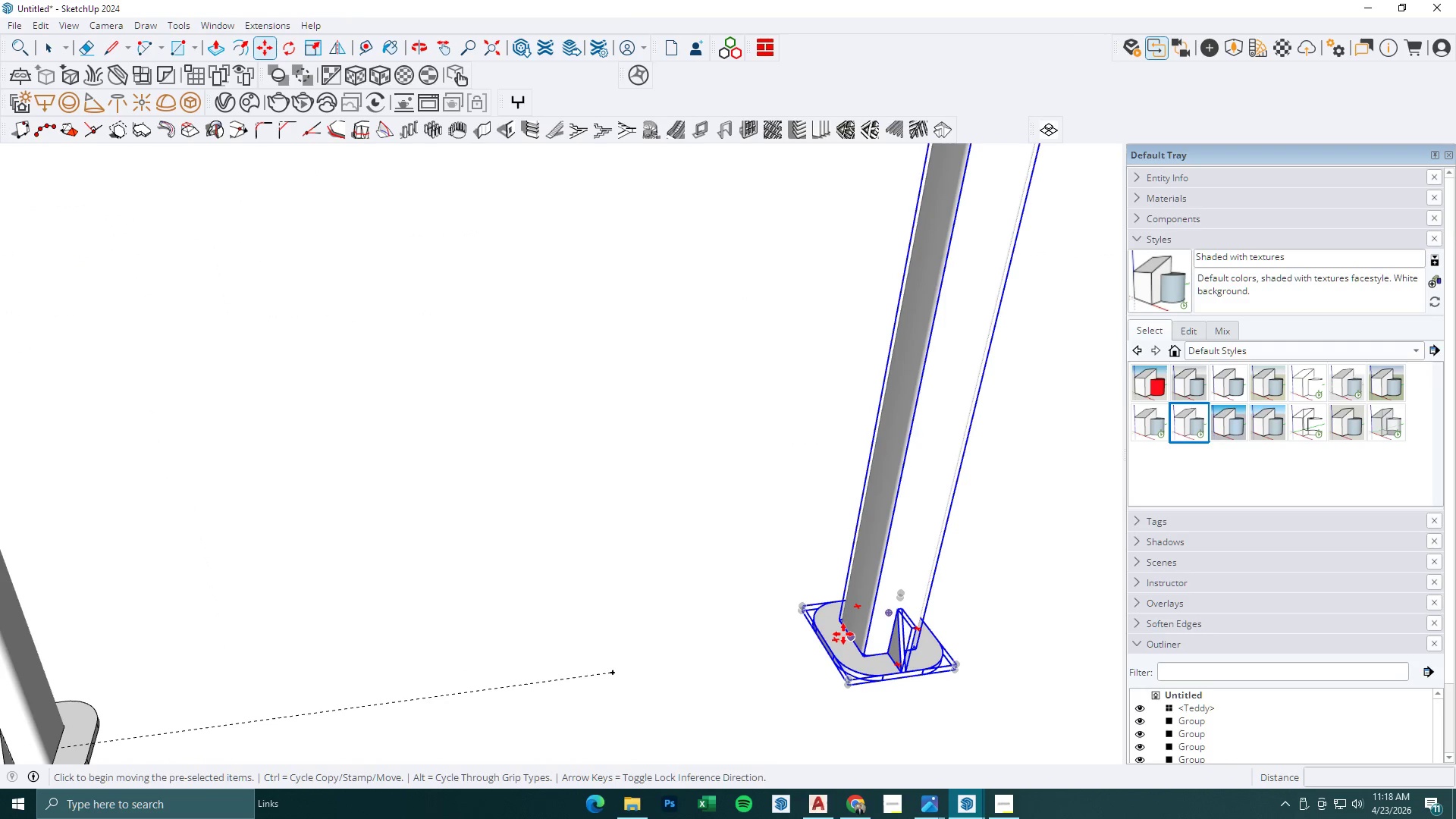 
scroll: coordinate [849, 620], scroll_direction: up, amount: 7.0
 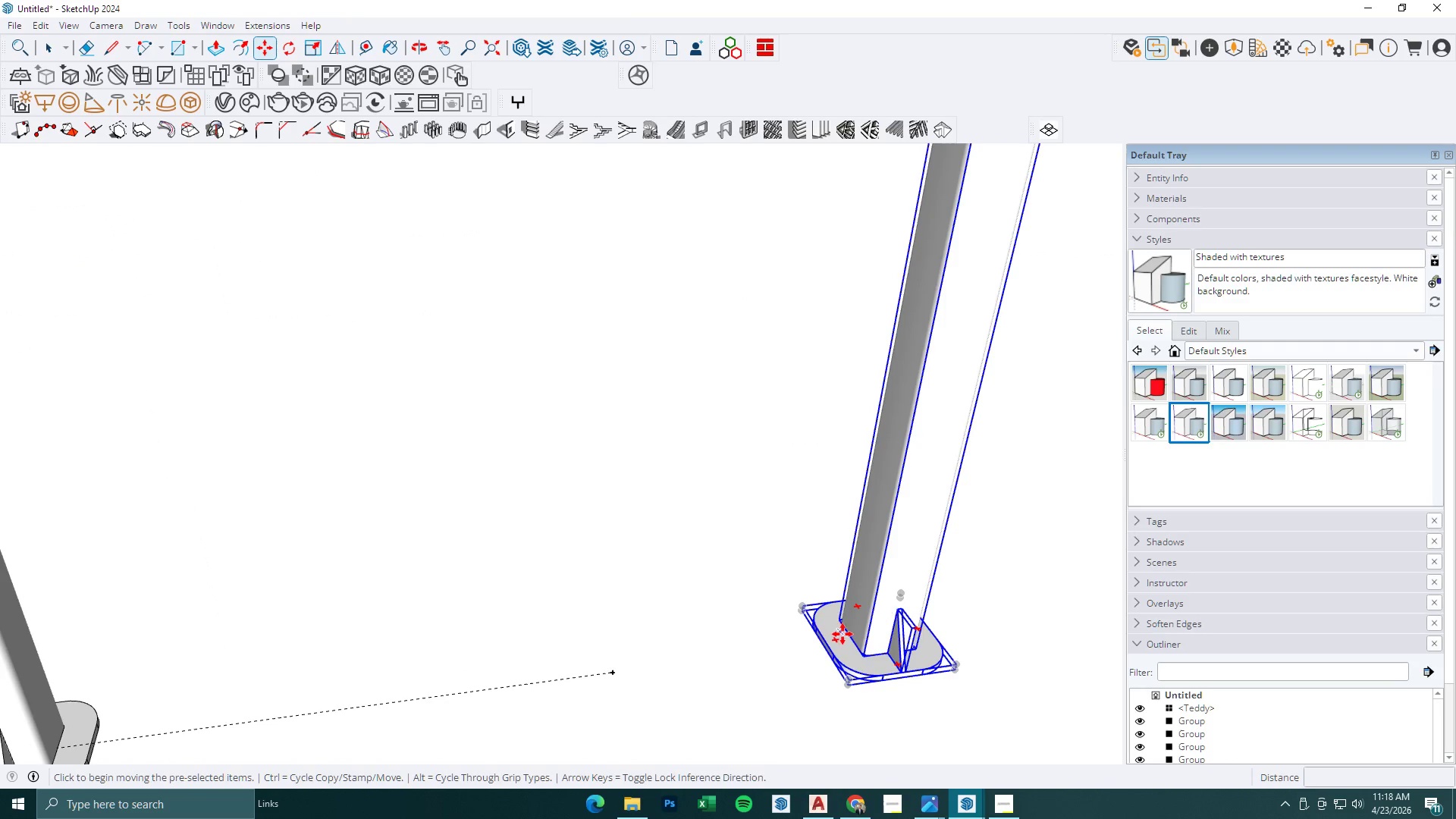 
left_click([844, 634])
 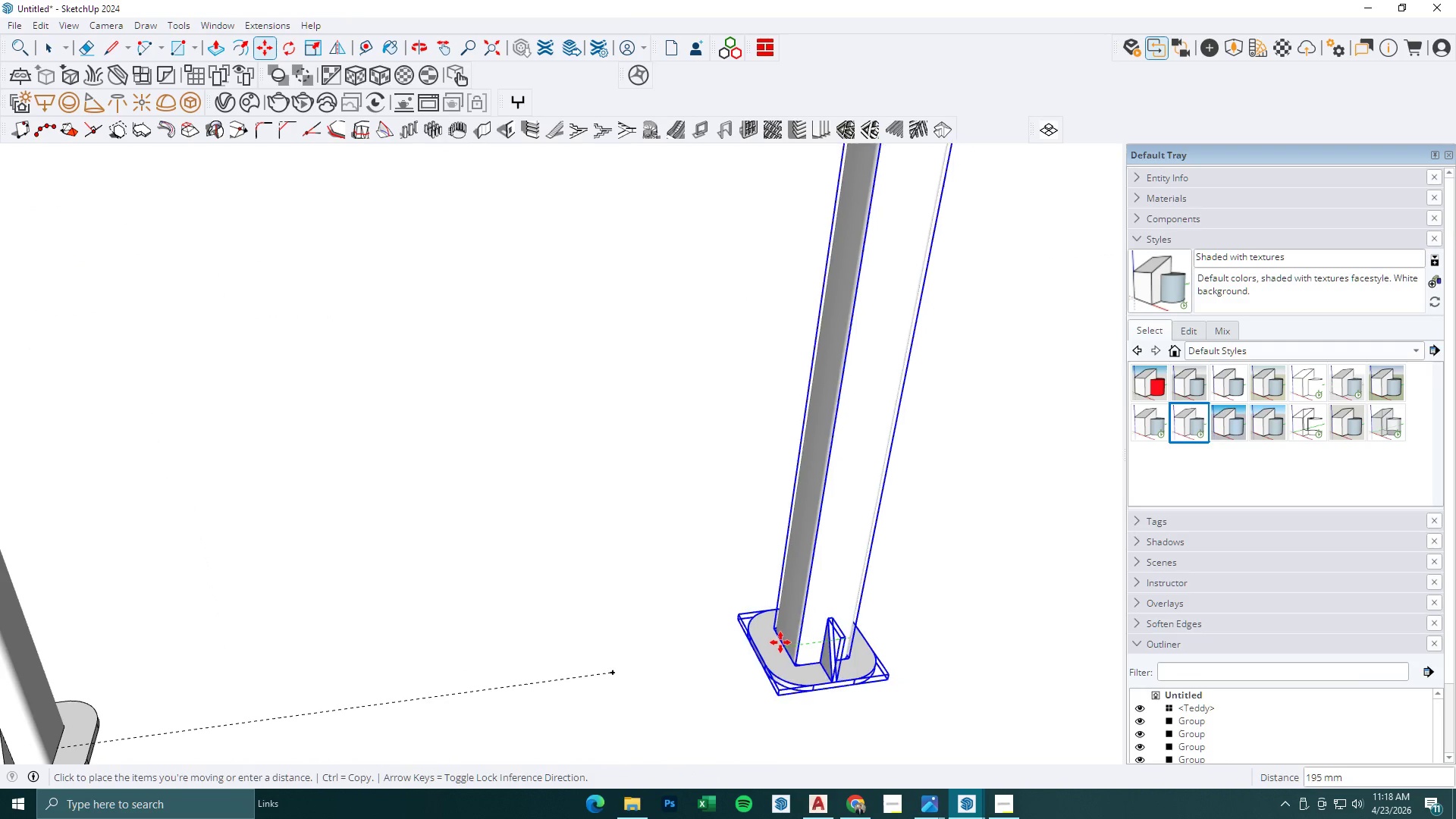 
hold_key(key=ShiftLeft, duration=0.94)
left_click([614, 672])
 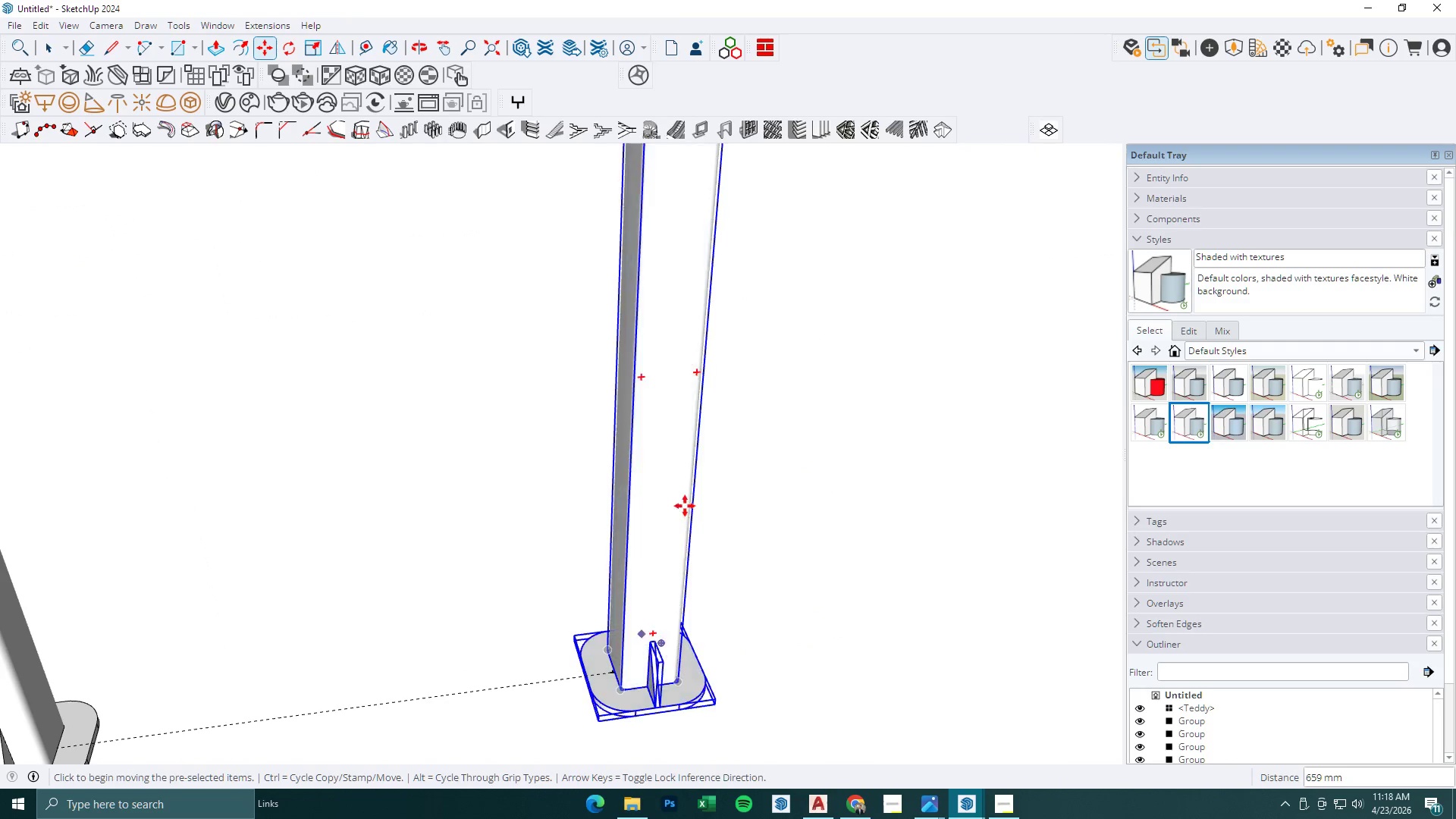 
key(Space)
 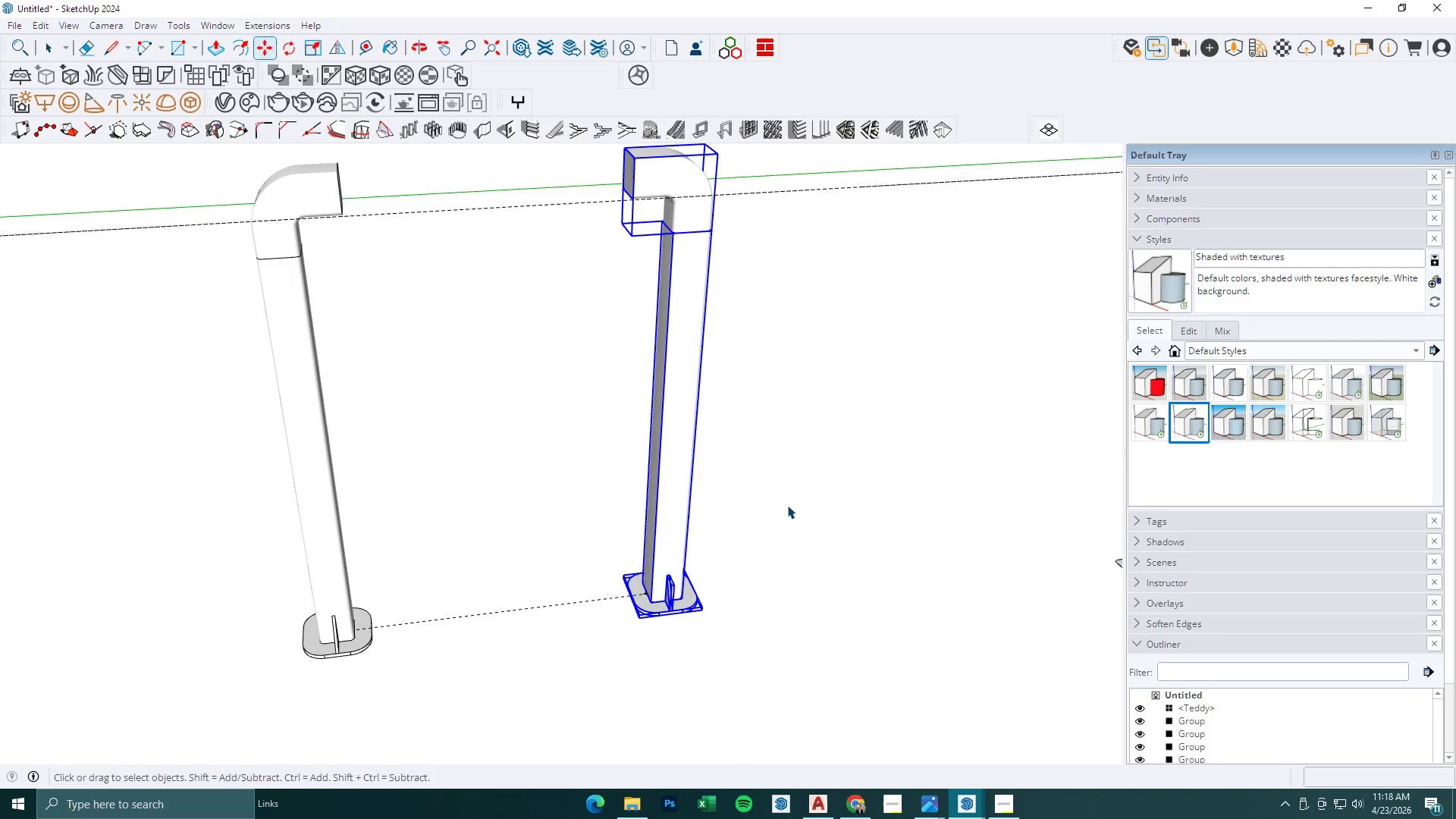 
left_click([789, 504])
 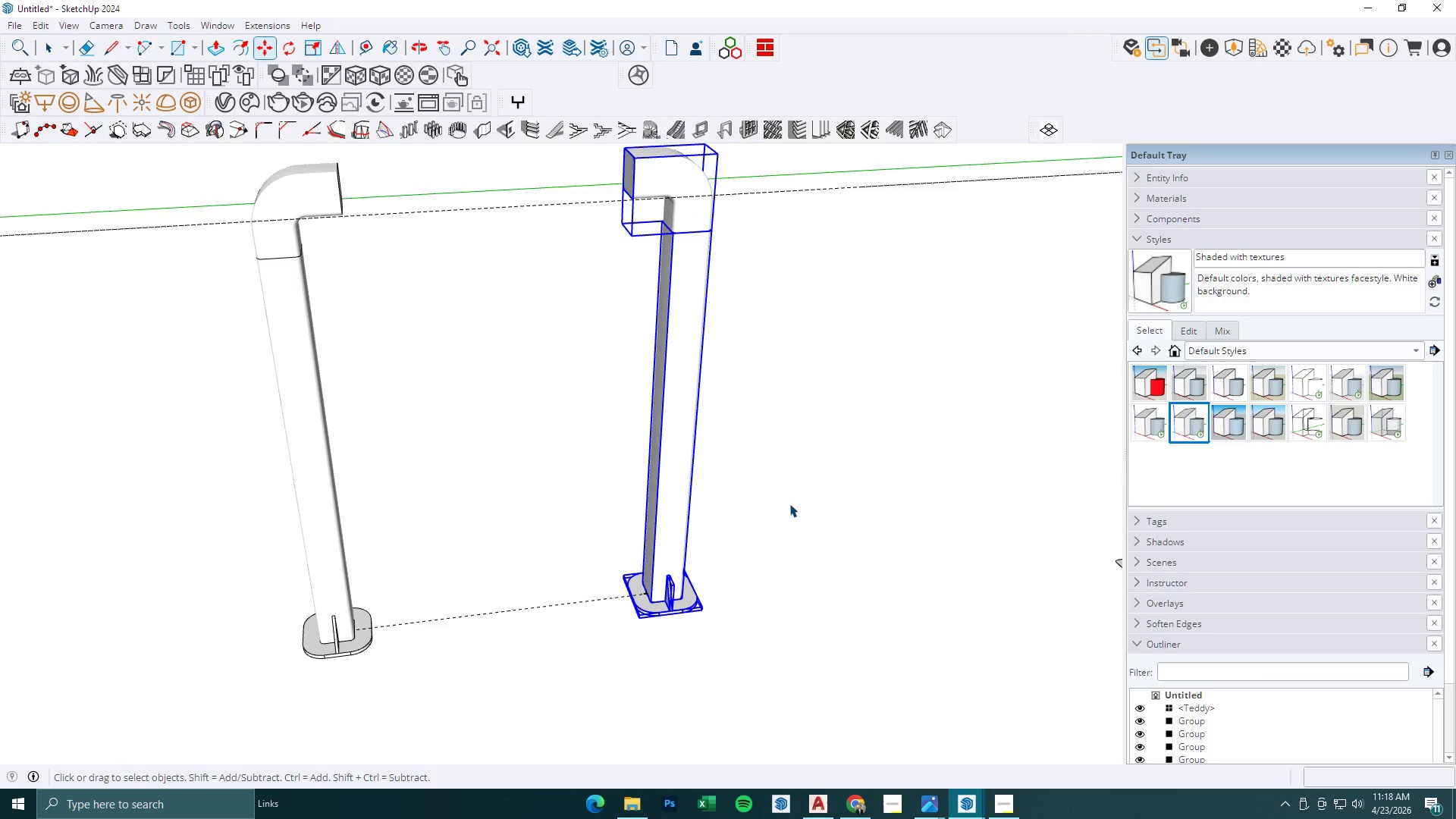 
key(Escape)
 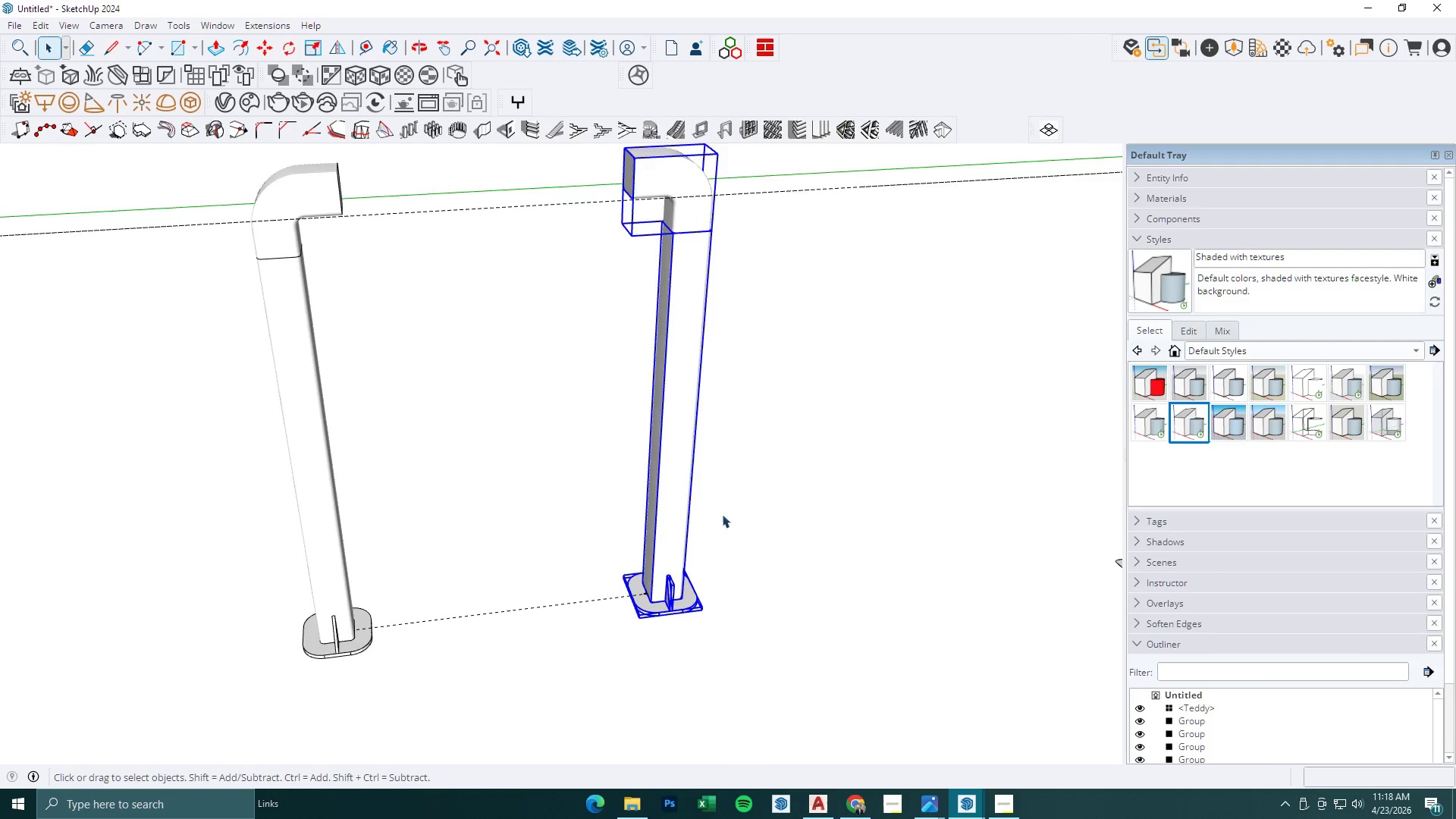 
scroll: coordinate [670, 511], scroll_direction: down, amount: 12.0
 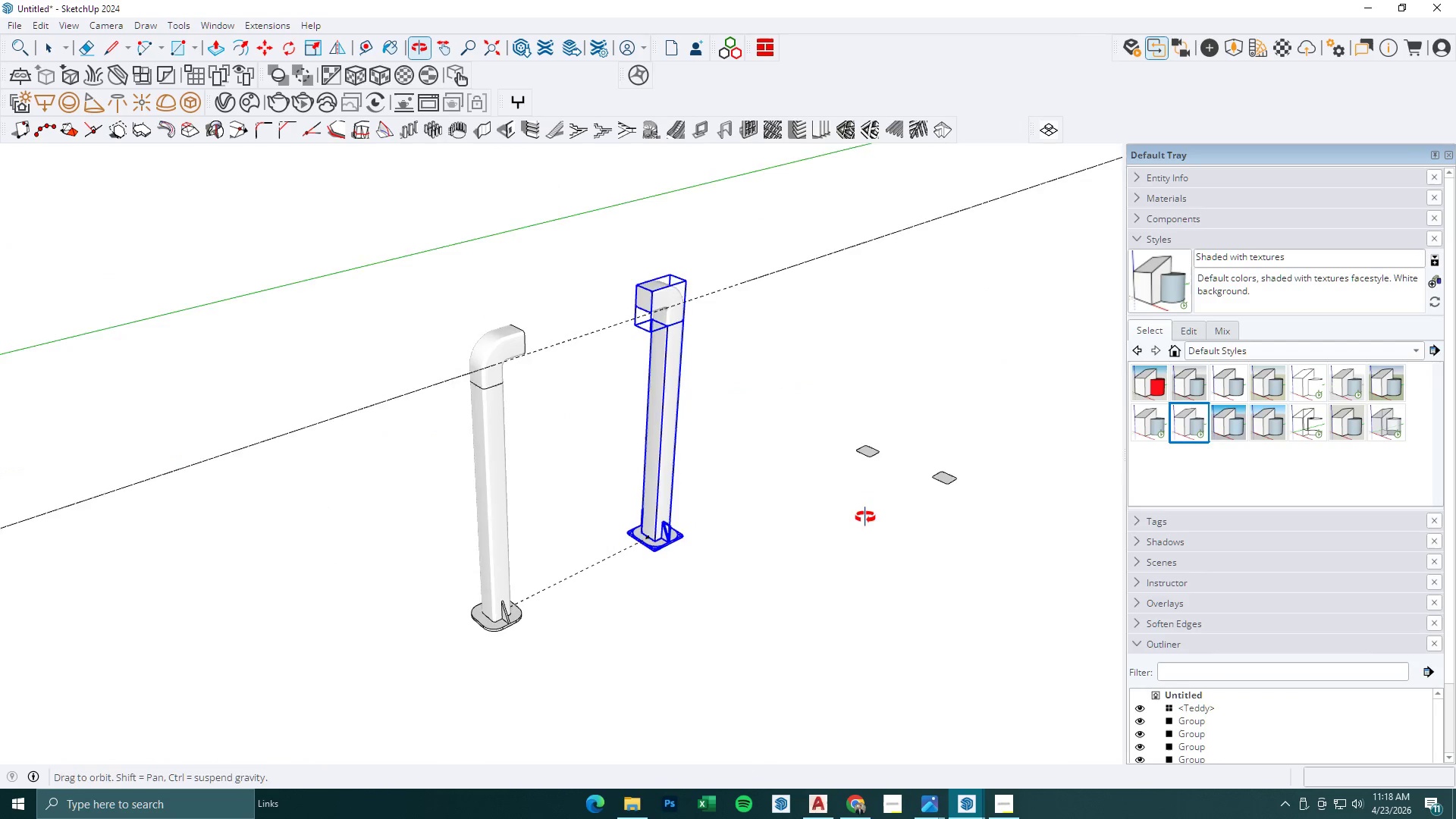 
scroll: coordinate [639, 334], scroll_direction: up, amount: 5.0
 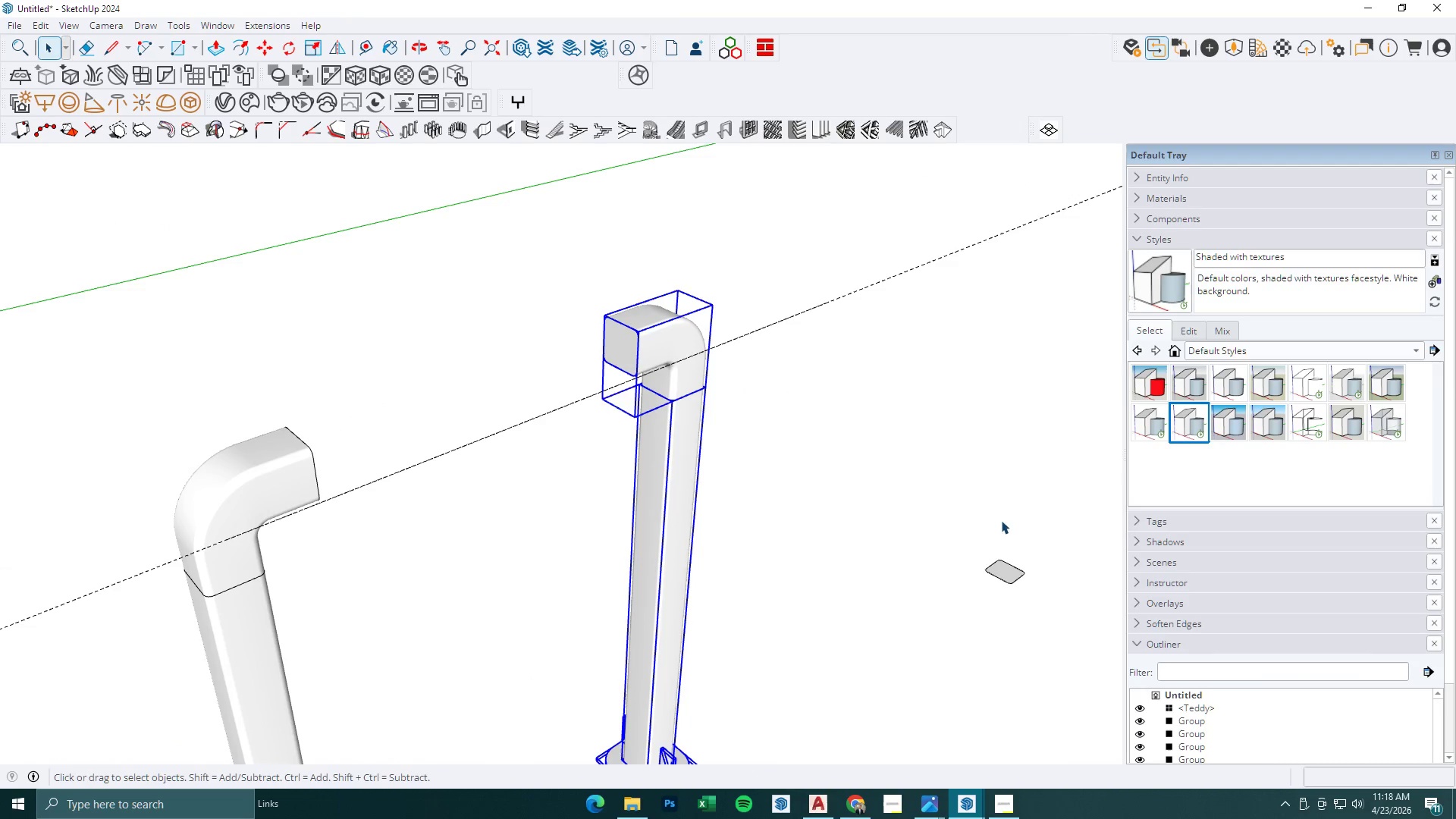 
key(Space)
 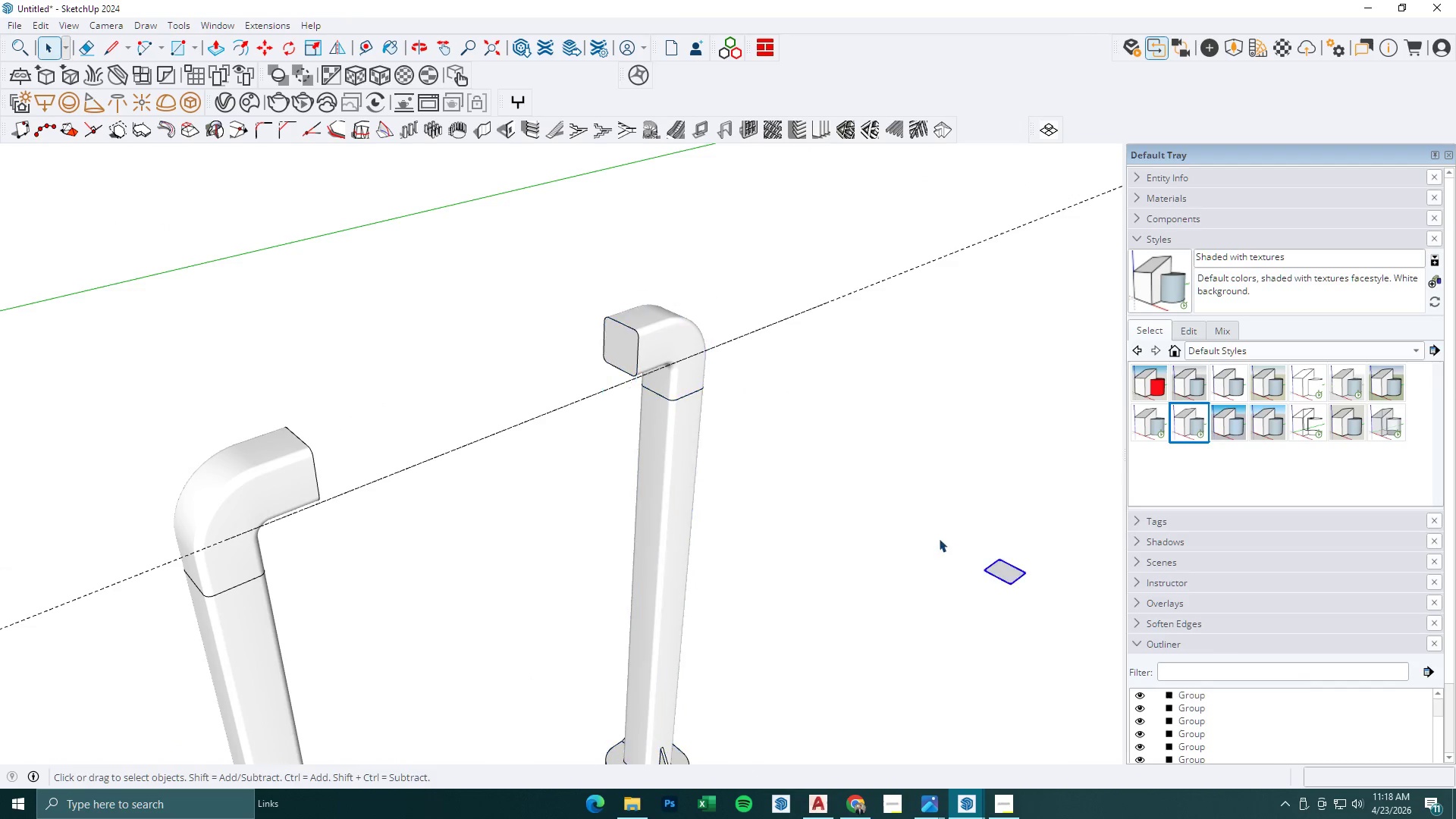 
scroll: coordinate [899, 502], scroll_direction: down, amount: 3.0
 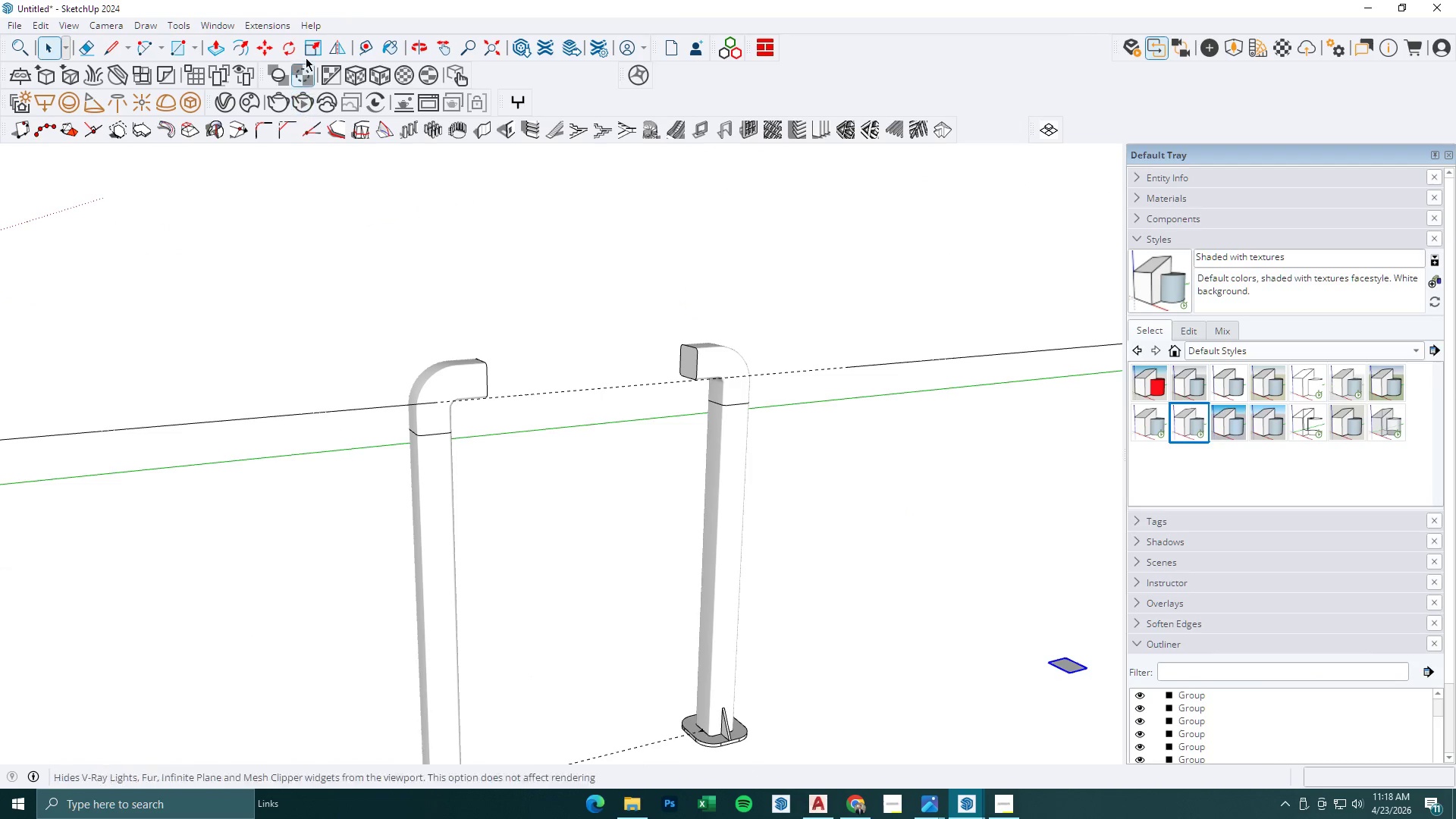 
left_click([289, 47])
 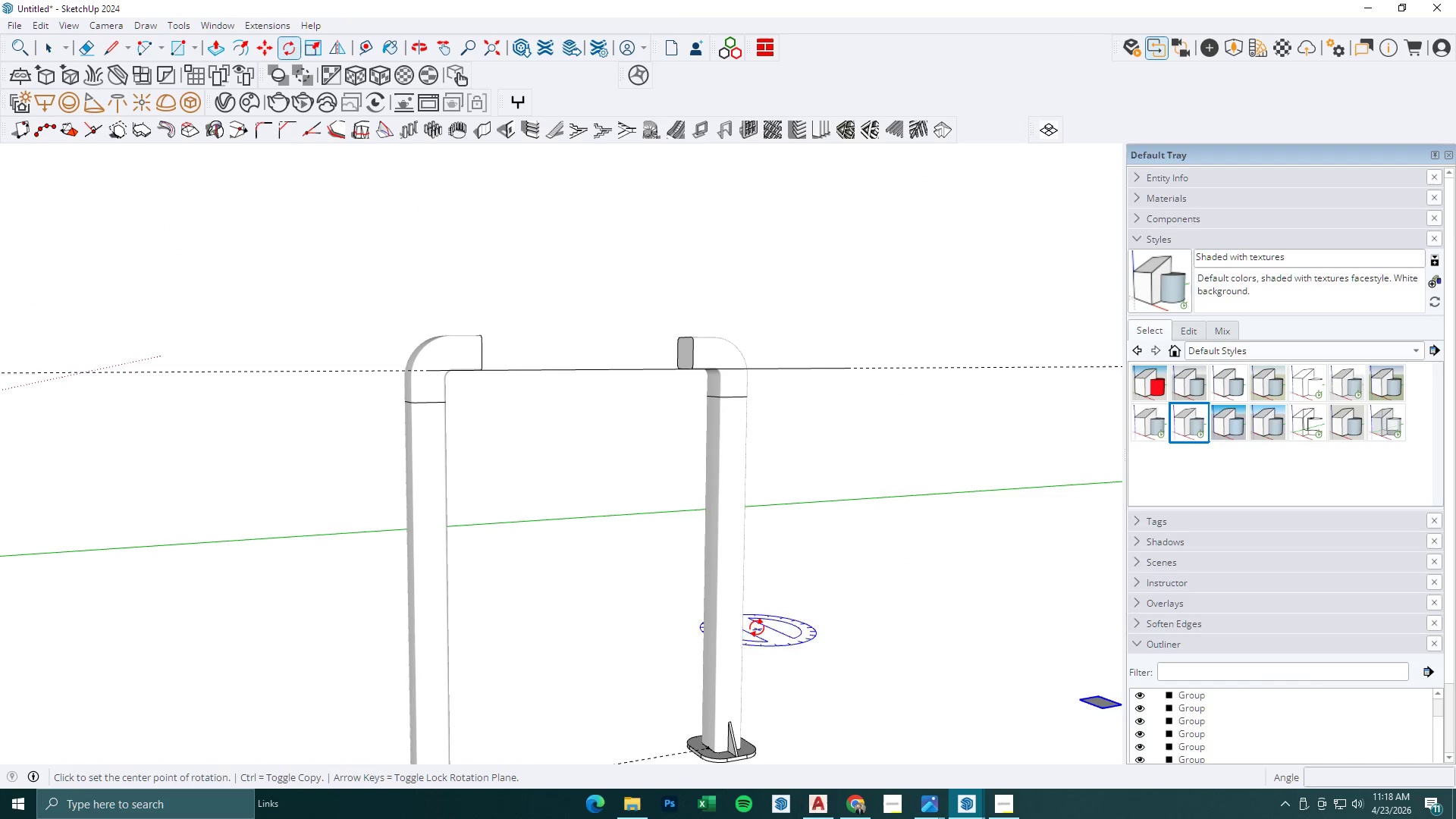 
type(rp)
 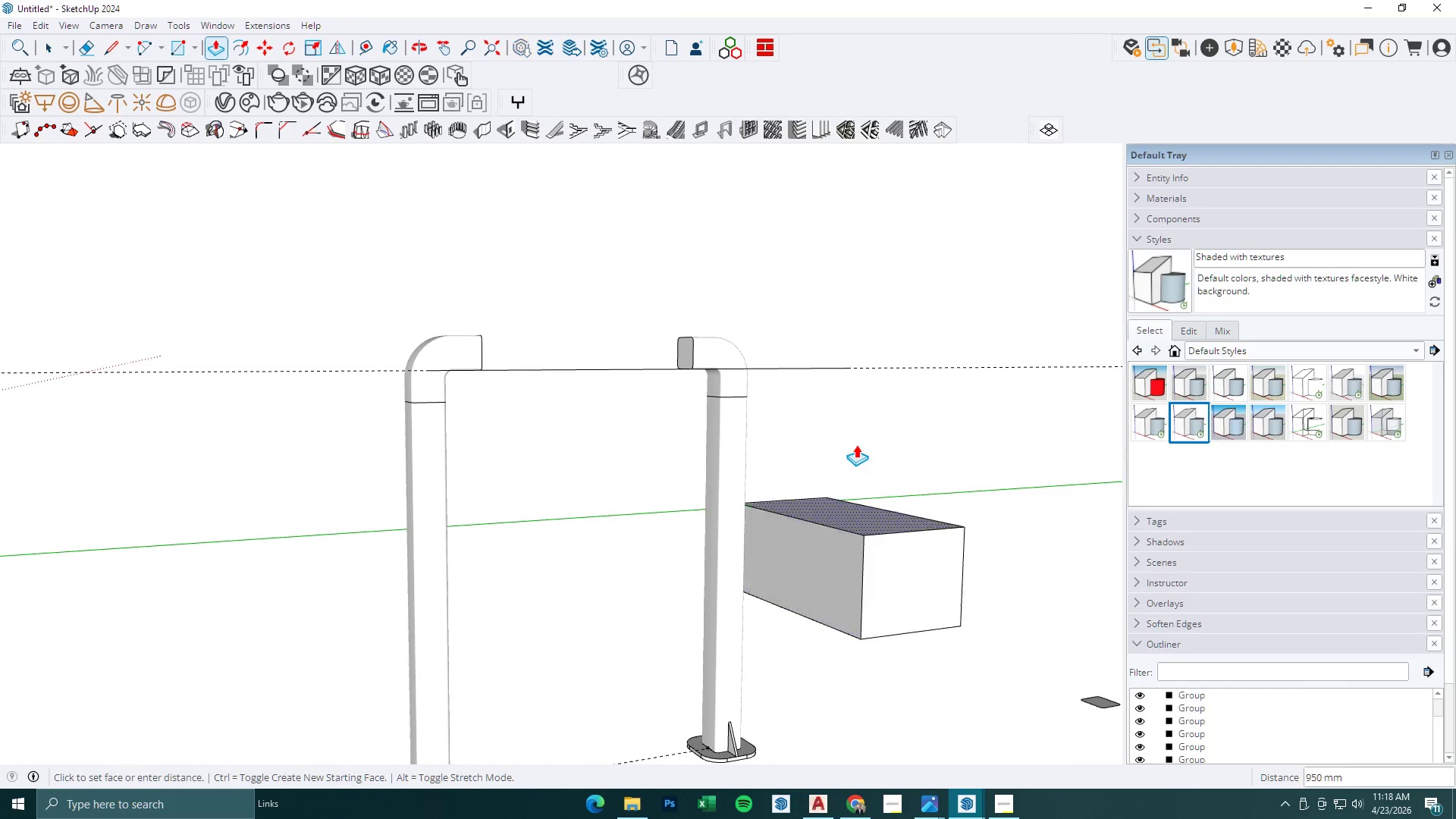 
left_click_drag(start_coordinate=[824, 580], to_coordinate=[828, 582])
 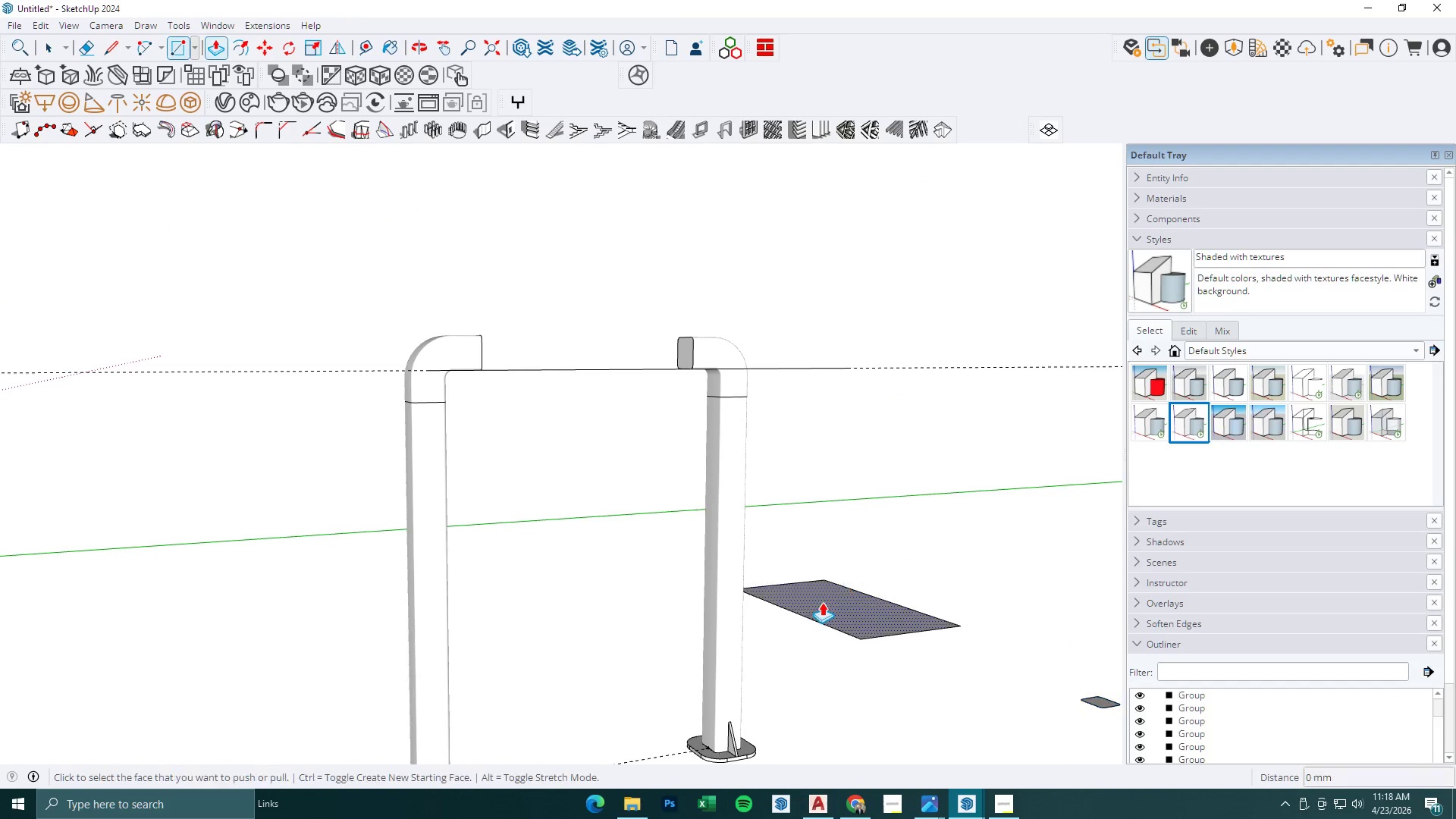 
double_click([856, 444])
 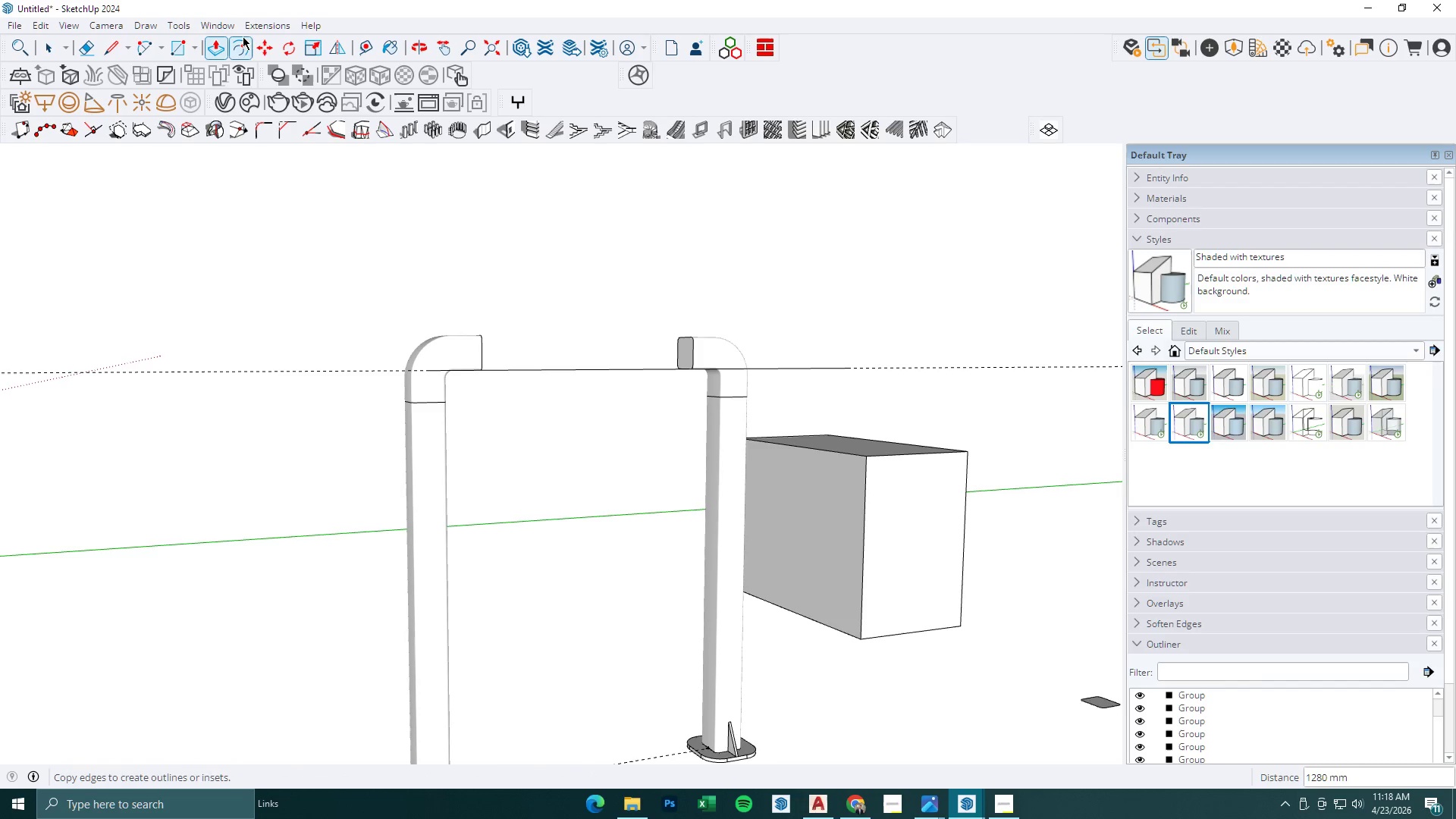 
key(Space)
 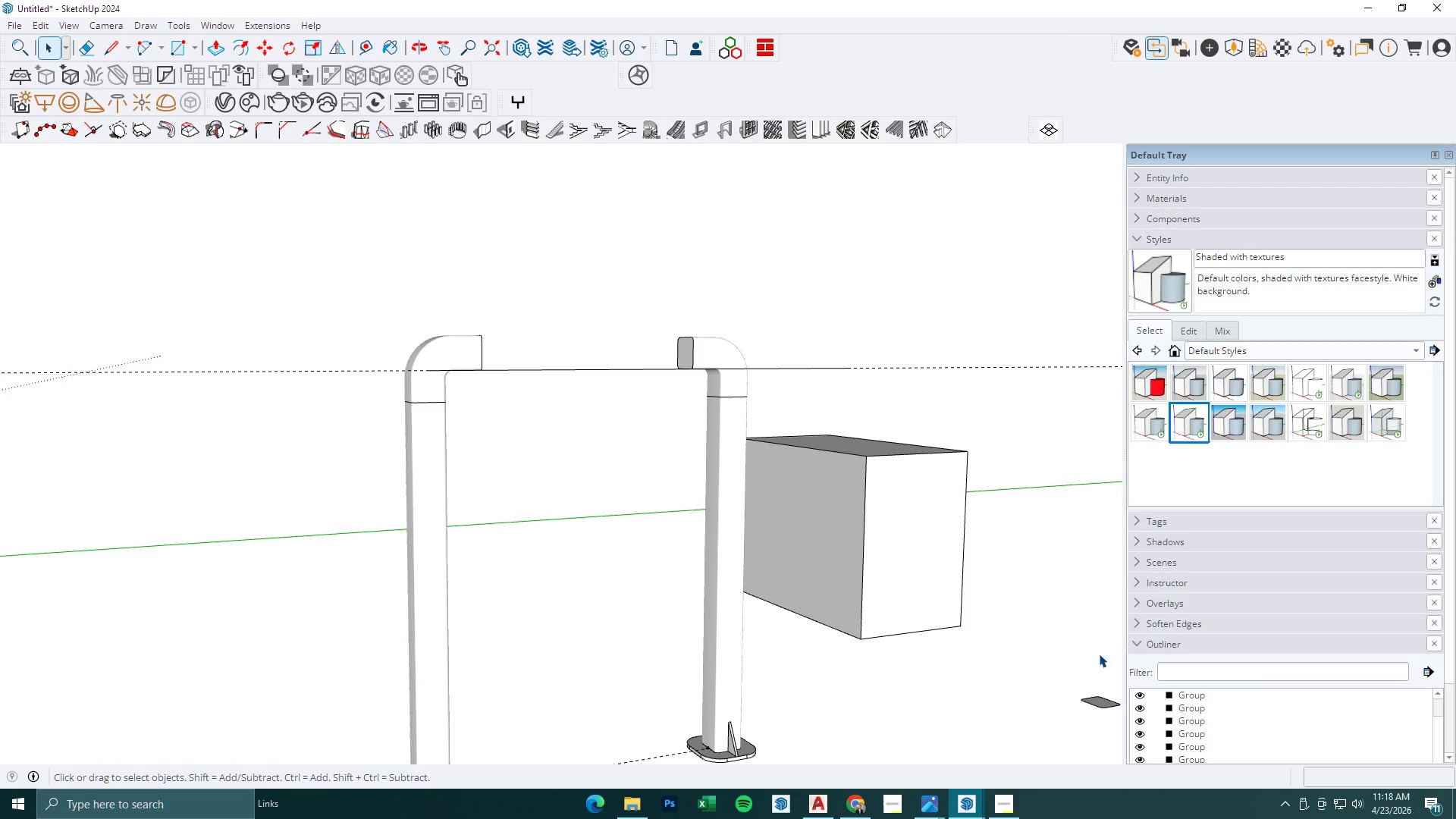 
left_click_drag(start_coordinate=[1116, 655], to_coordinate=[1059, 719])
 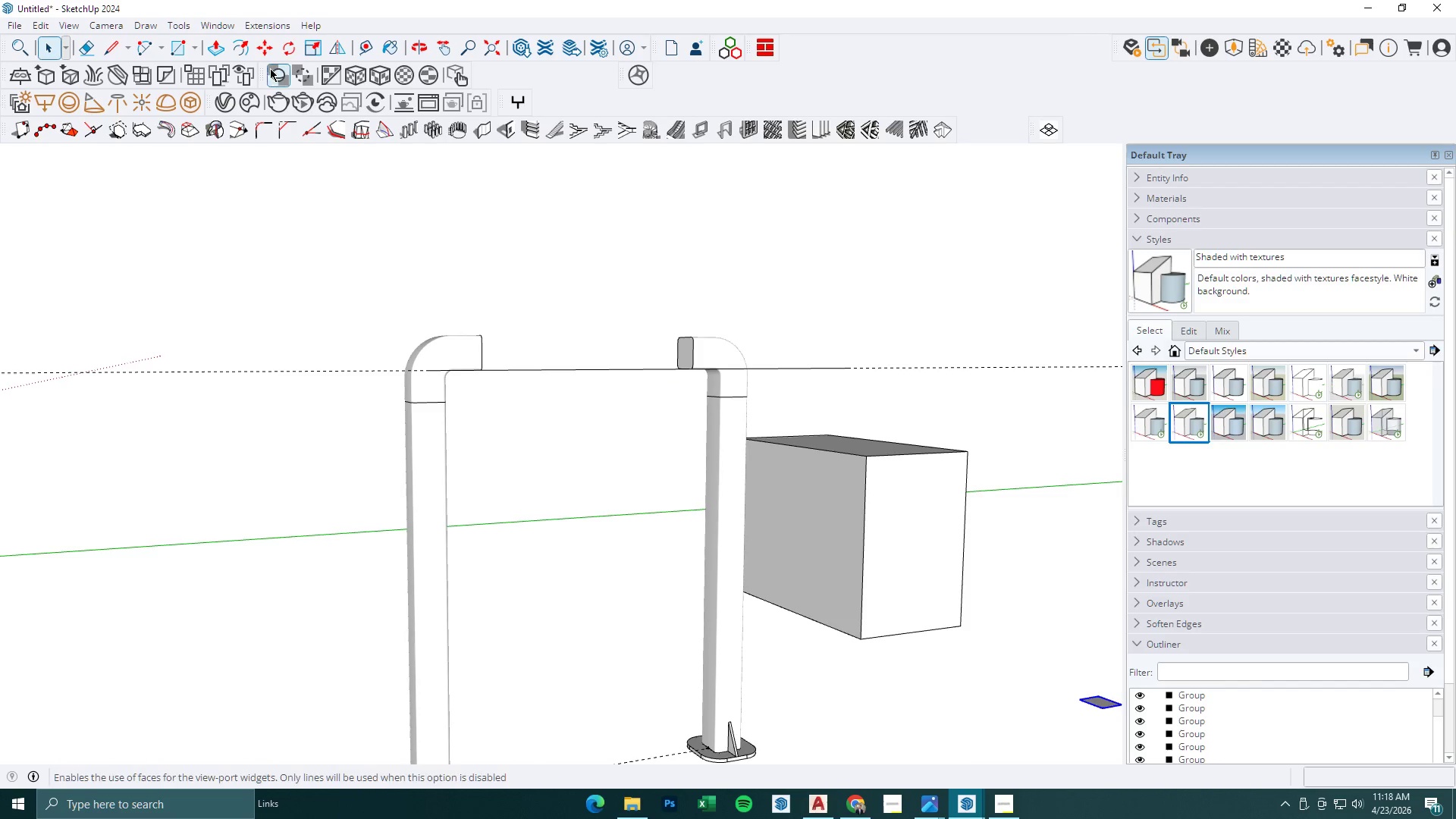 
left_click_drag(start_coordinate=[288, 49], to_coordinate=[293, 51])
 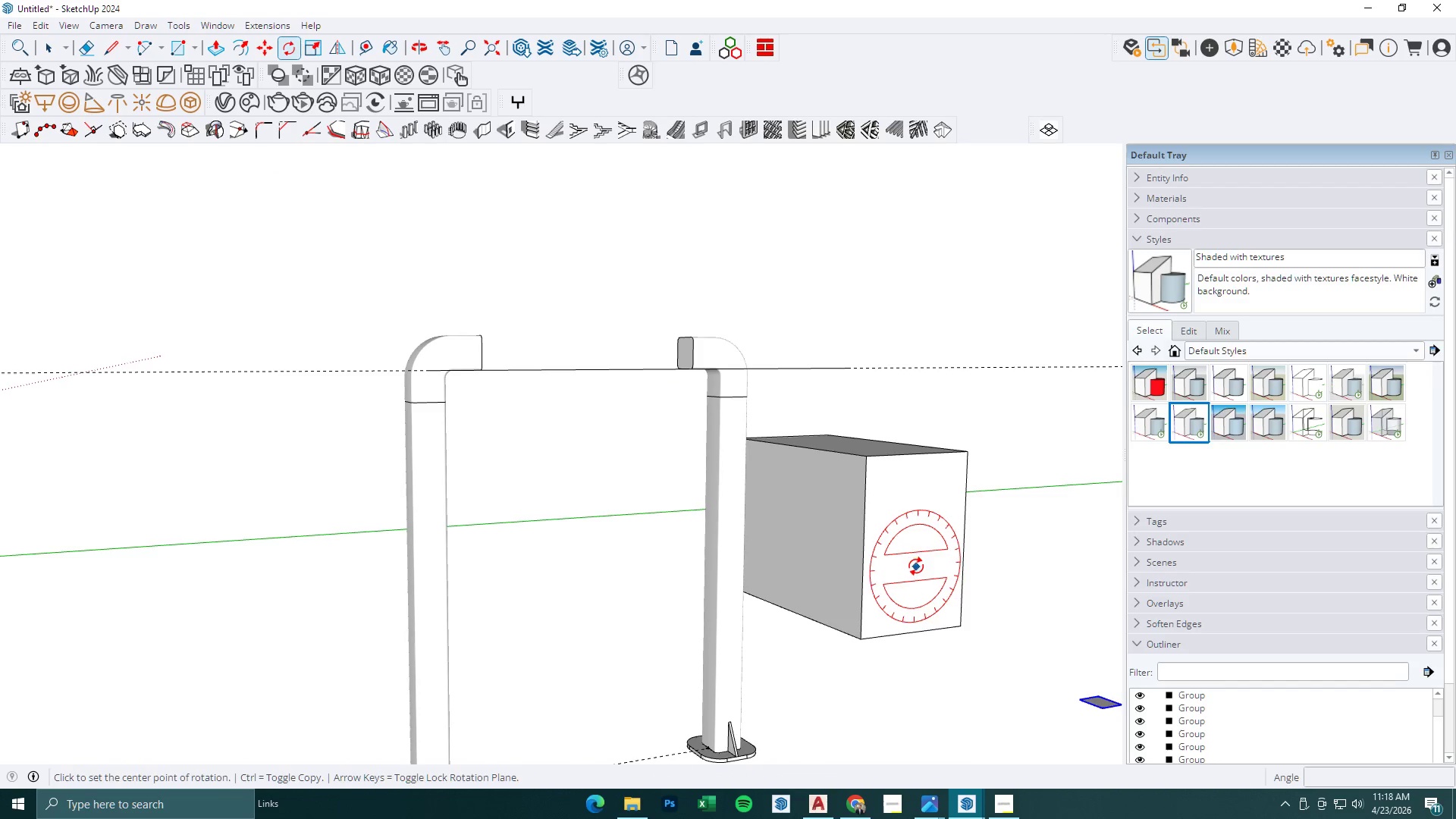 
double_click([927, 565])
 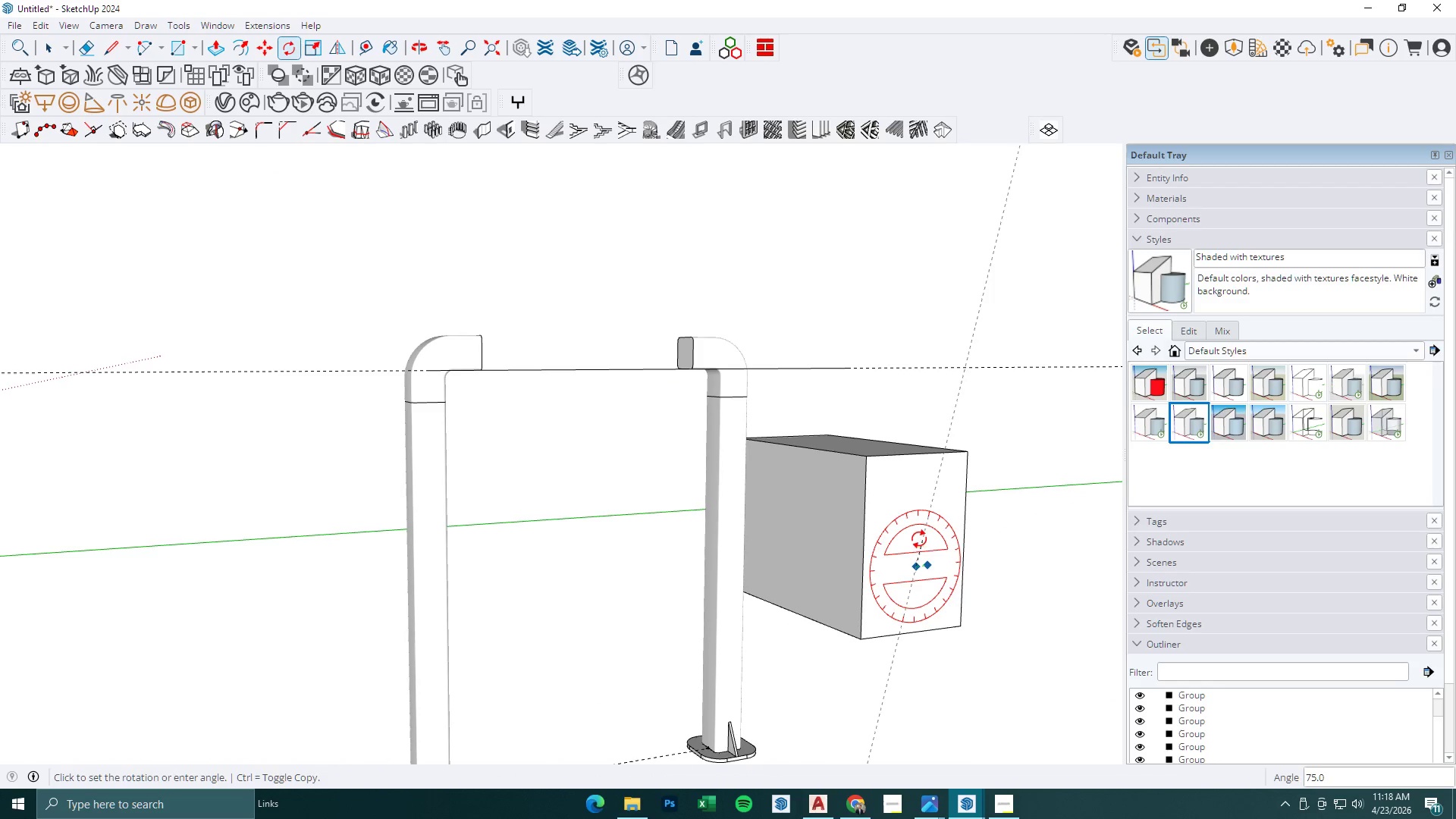 
left_click([918, 538])
 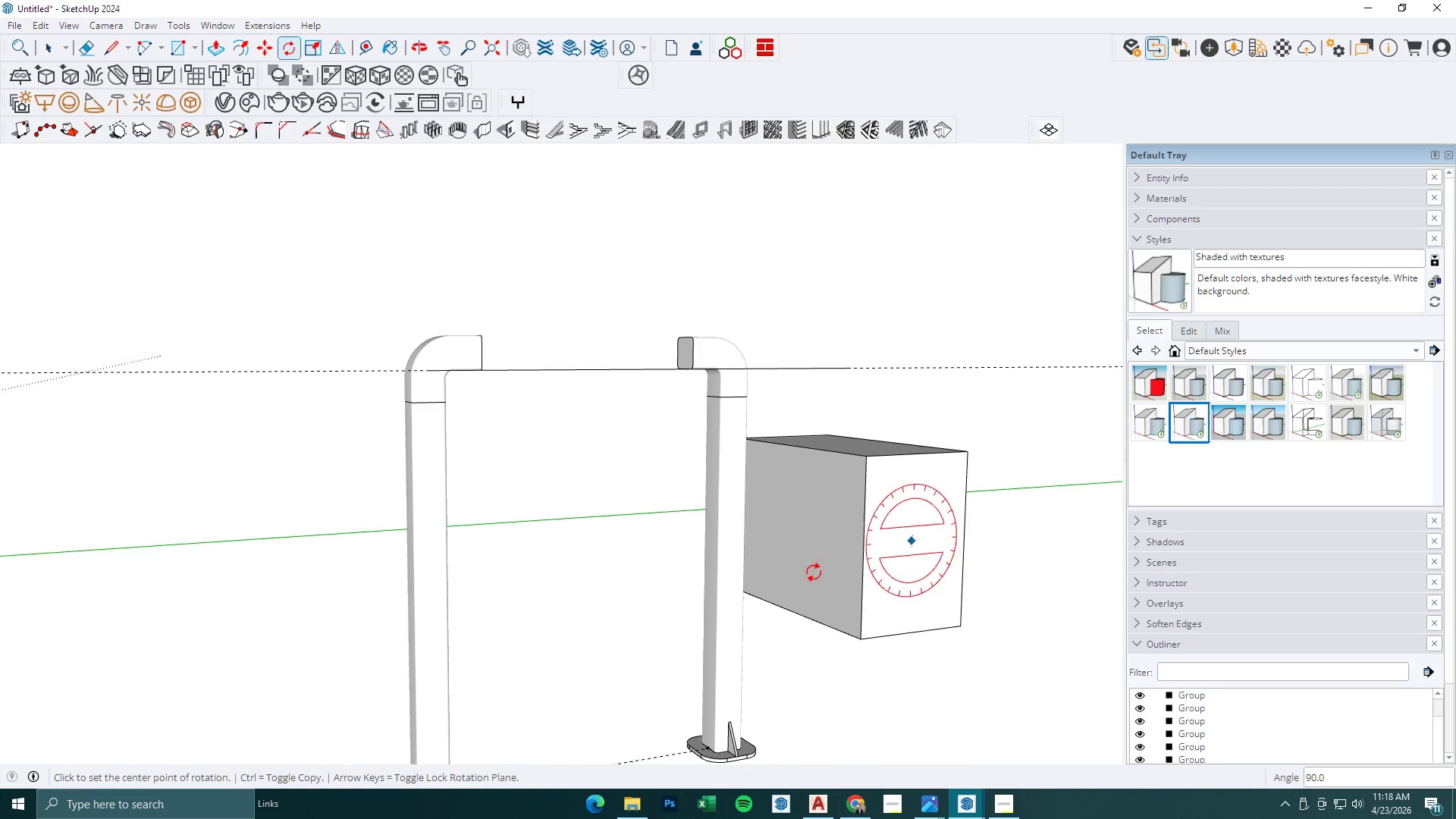 
key(M)
 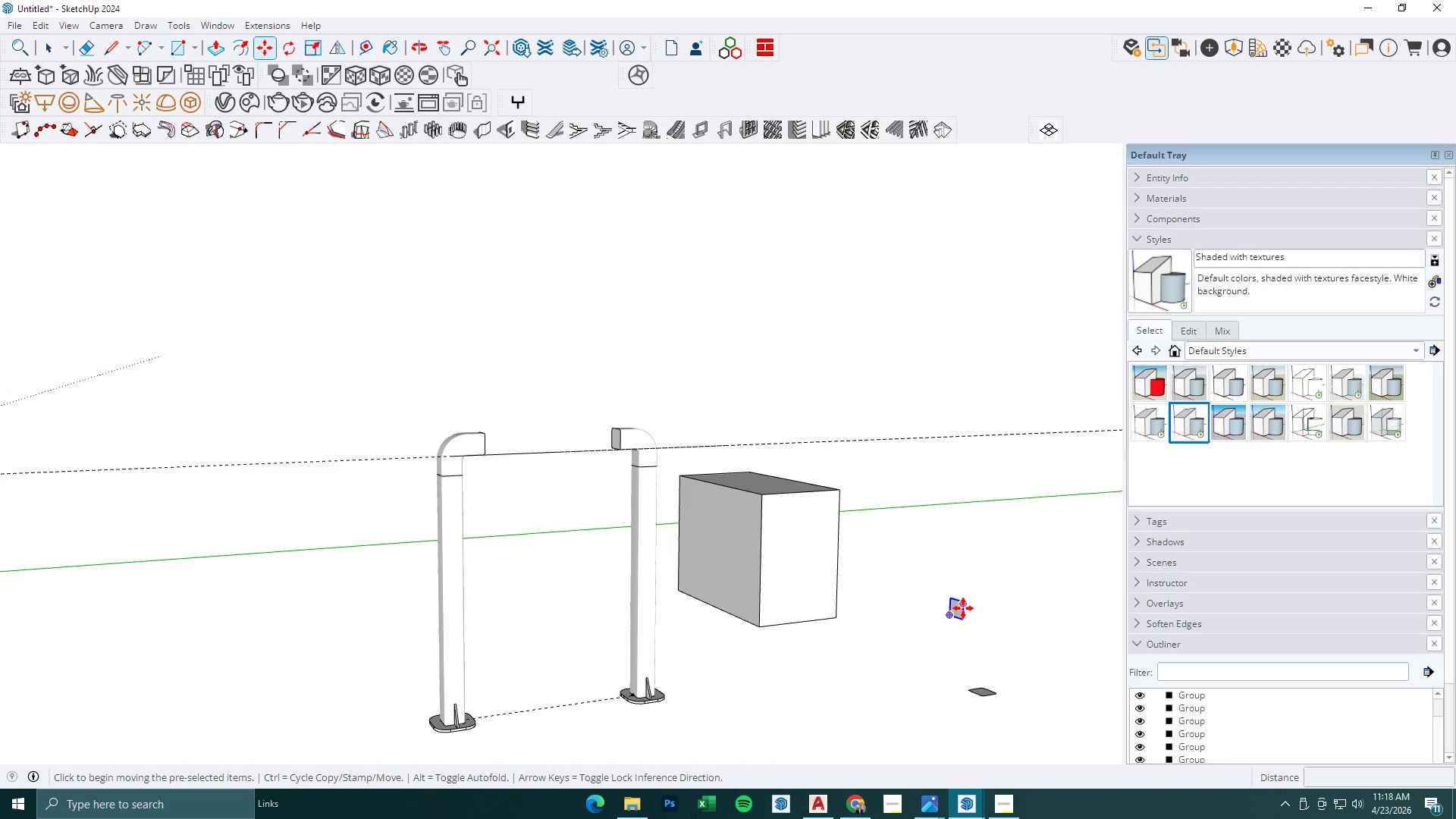 
scroll: coordinate [927, 598], scroll_direction: down, amount: 4.0
 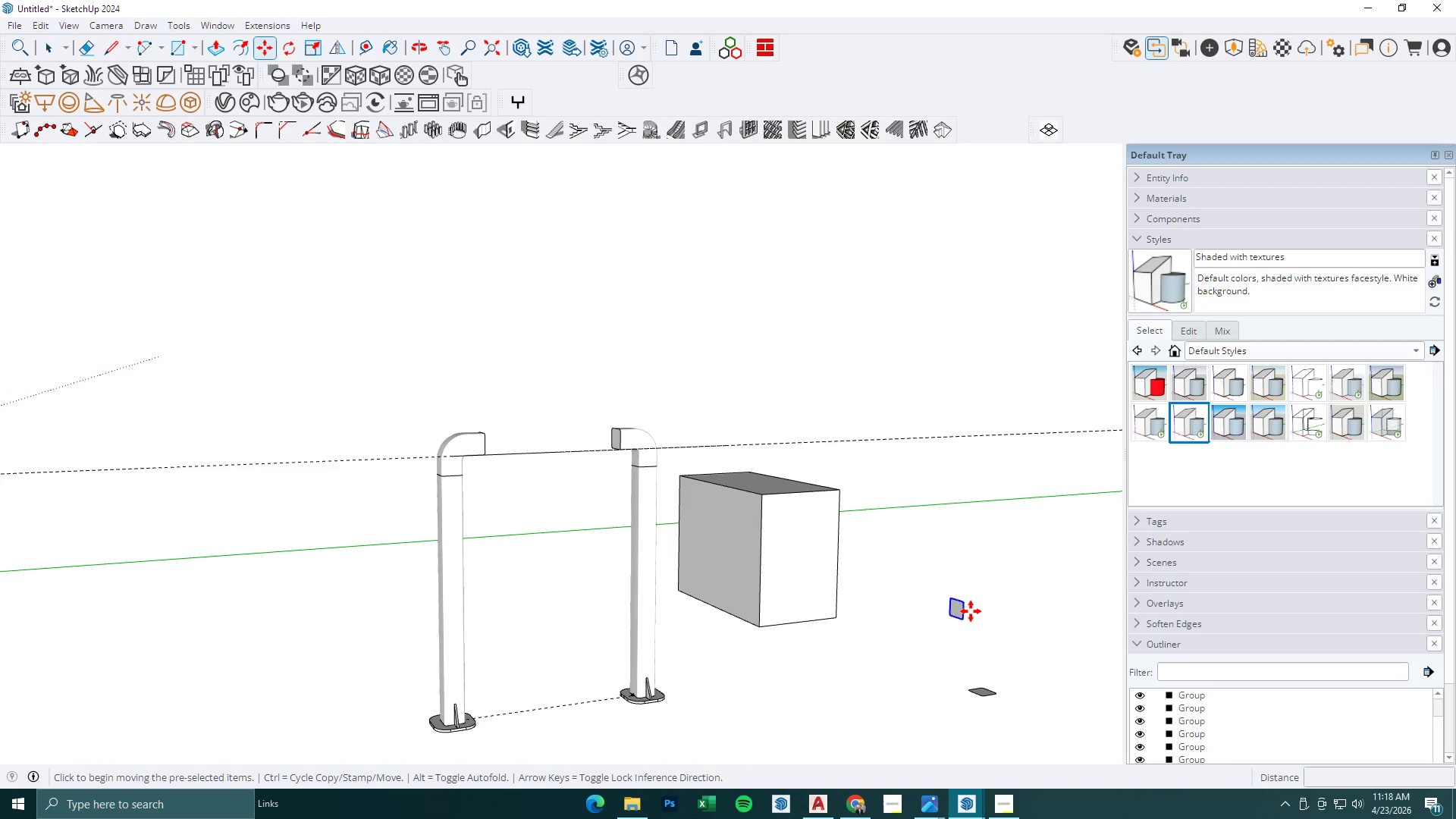 
scroll: coordinate [963, 618], scroll_direction: up, amount: 10.0
 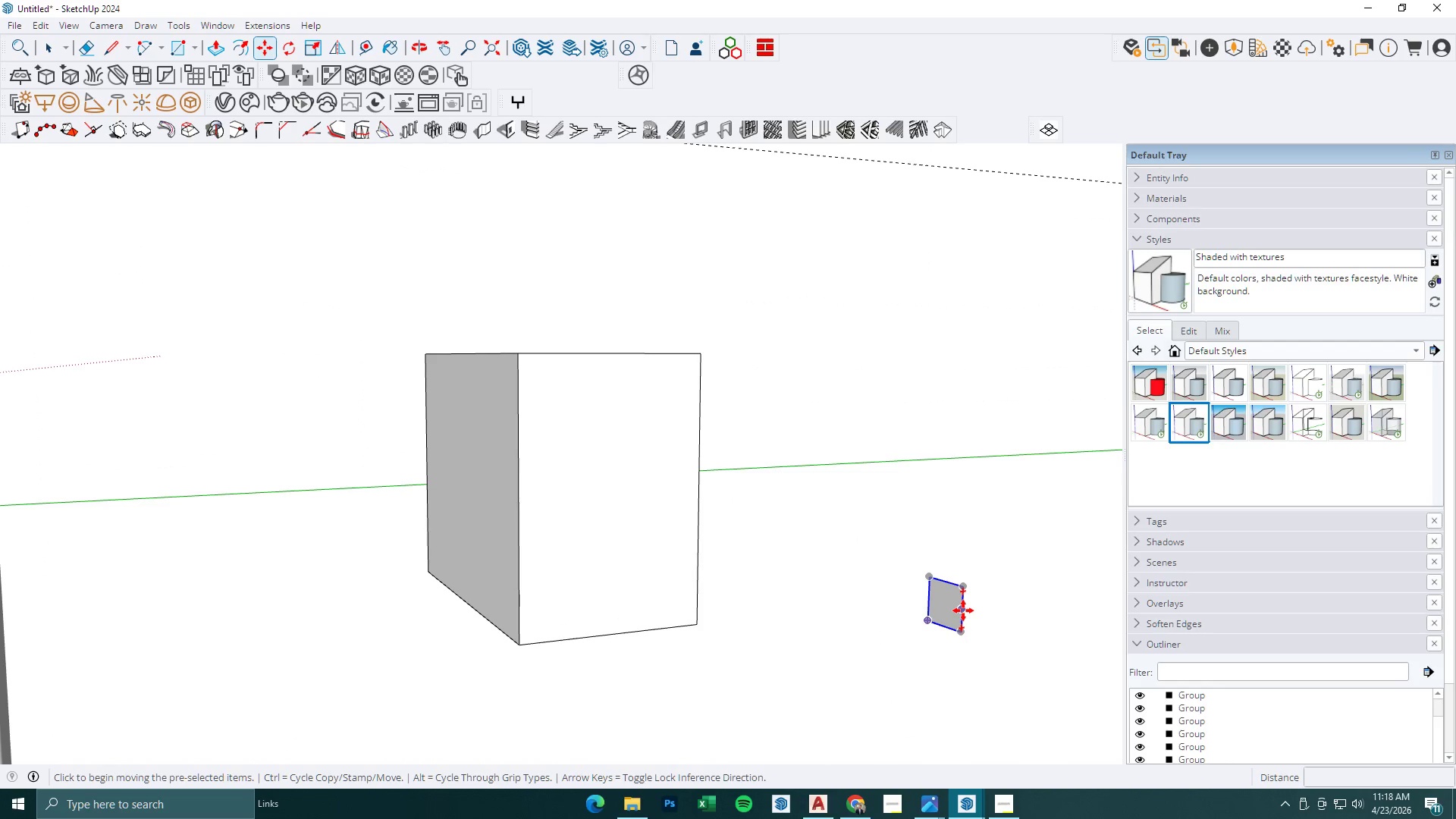 
left_click([963, 610])
 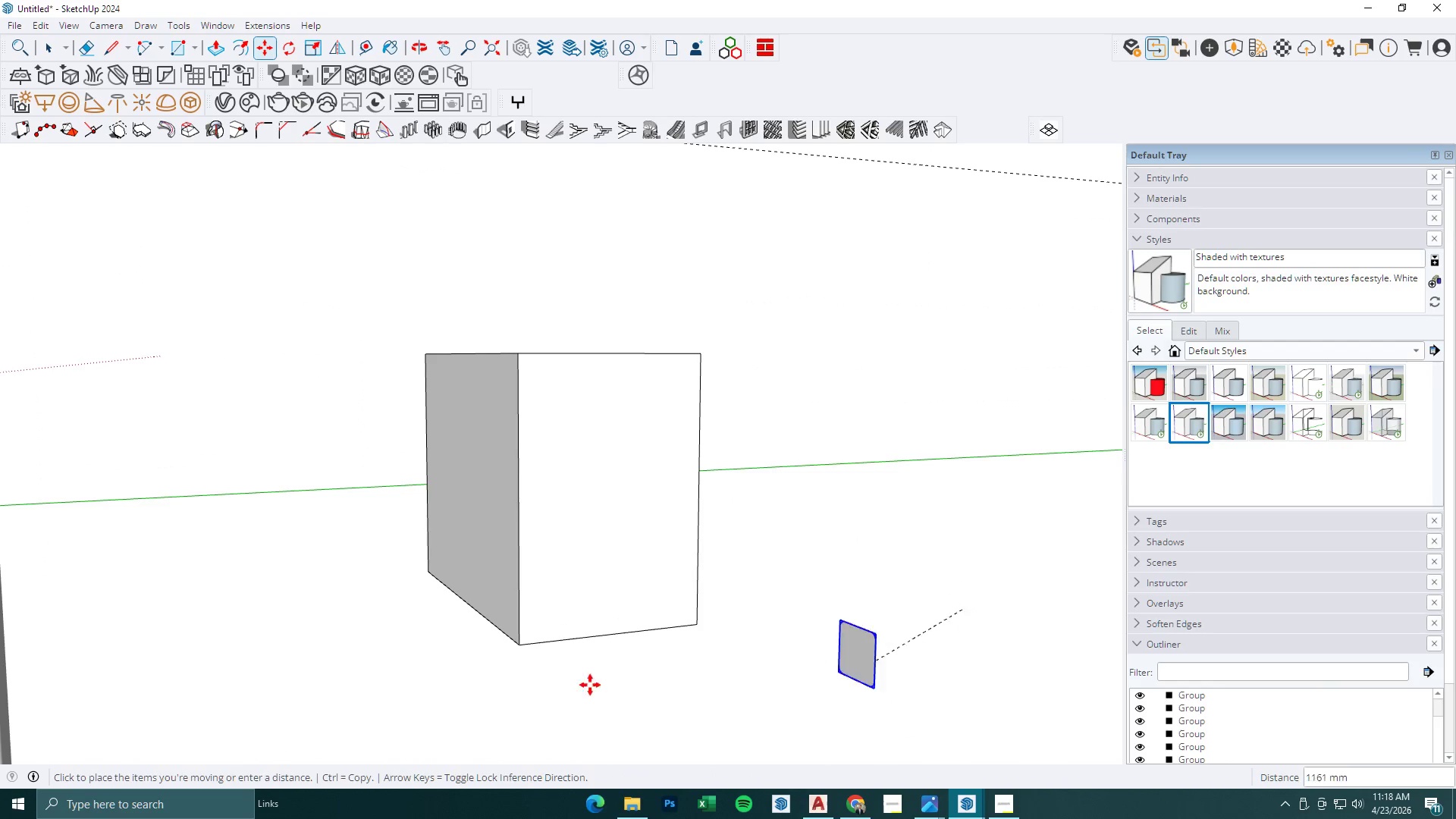 
scroll: coordinate [474, 646], scroll_direction: down, amount: 8.0
 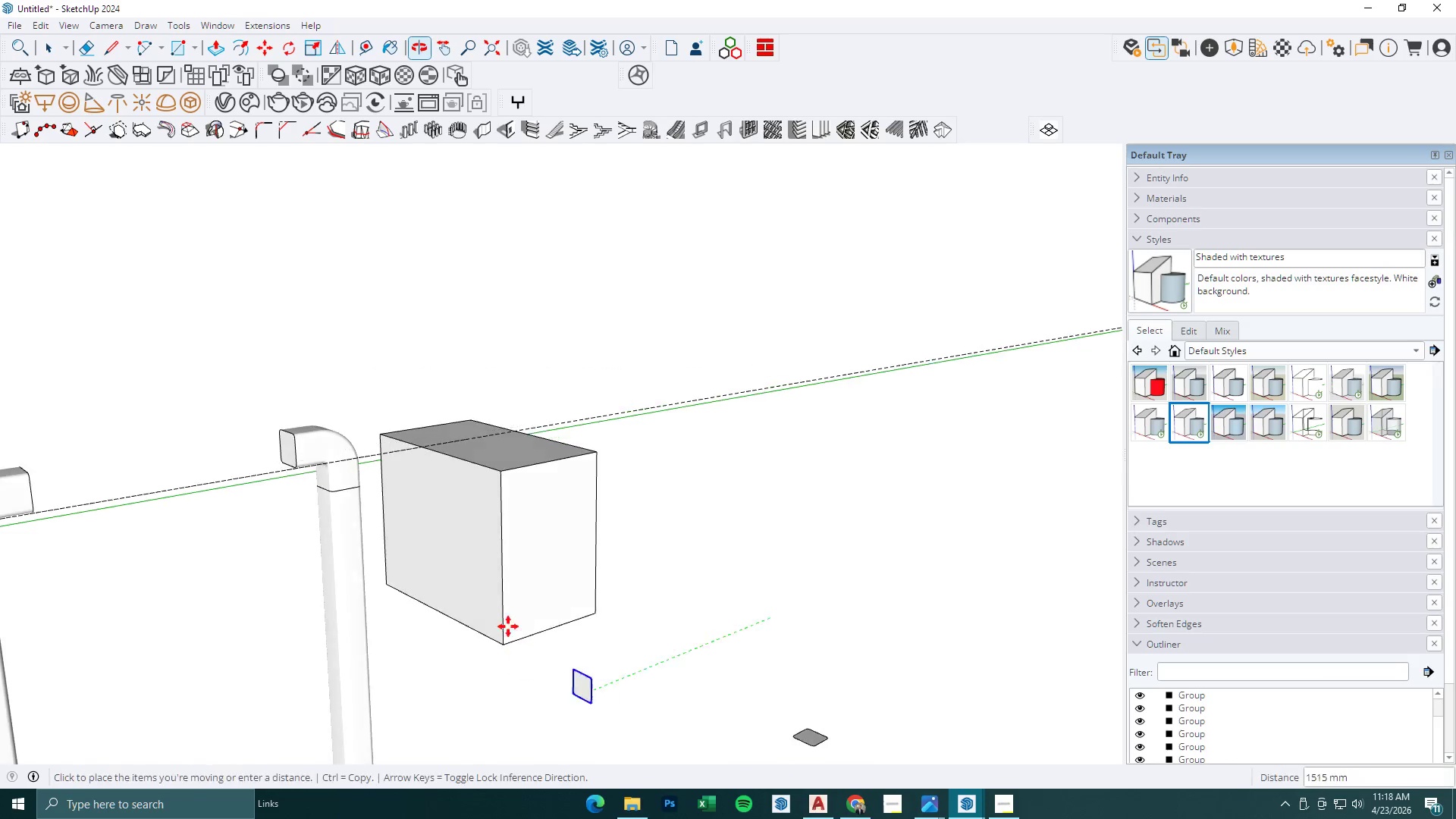 
scroll: coordinate [290, 453], scroll_direction: up, amount: 5.0
 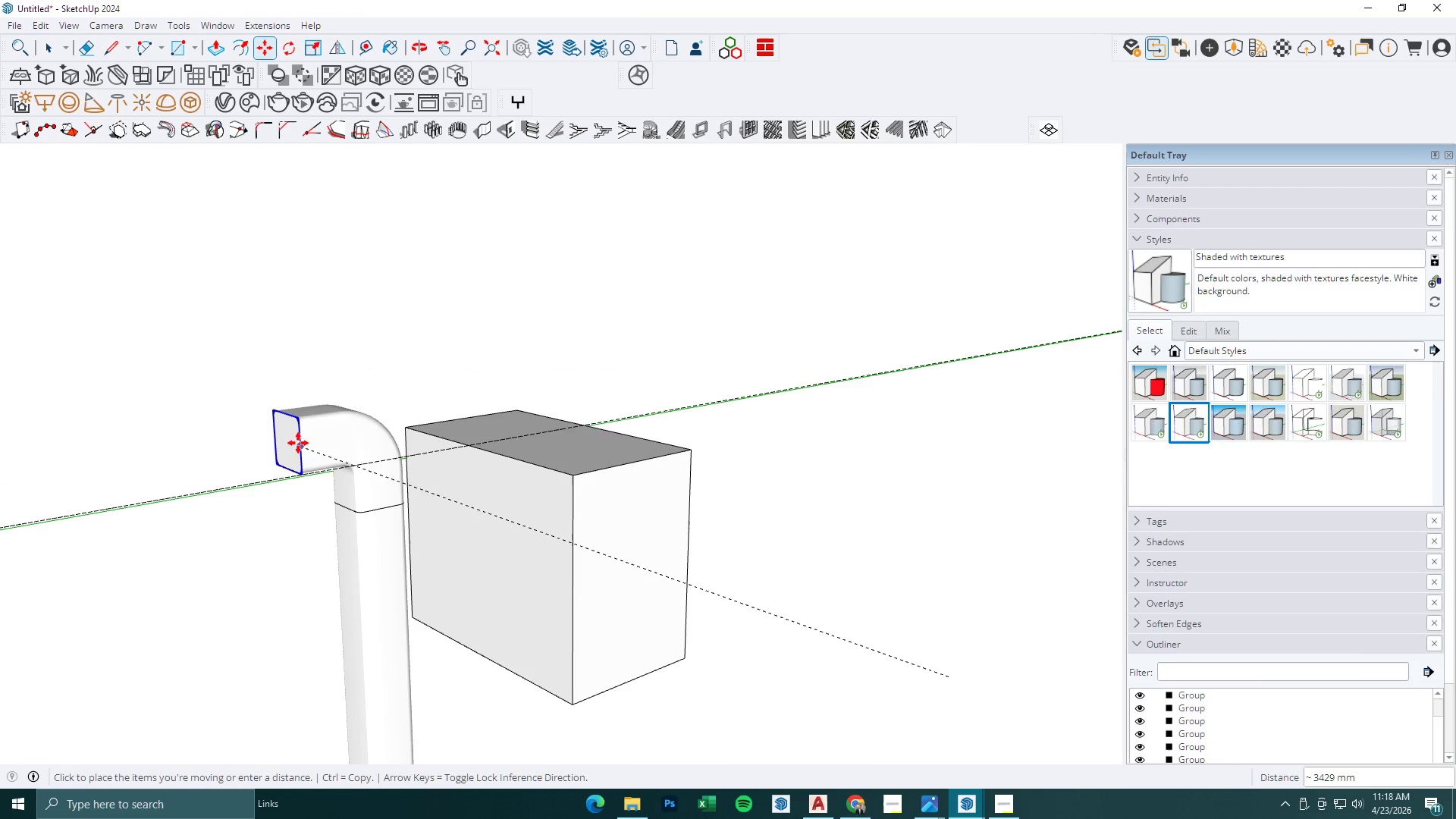 
left_click([298, 443])
 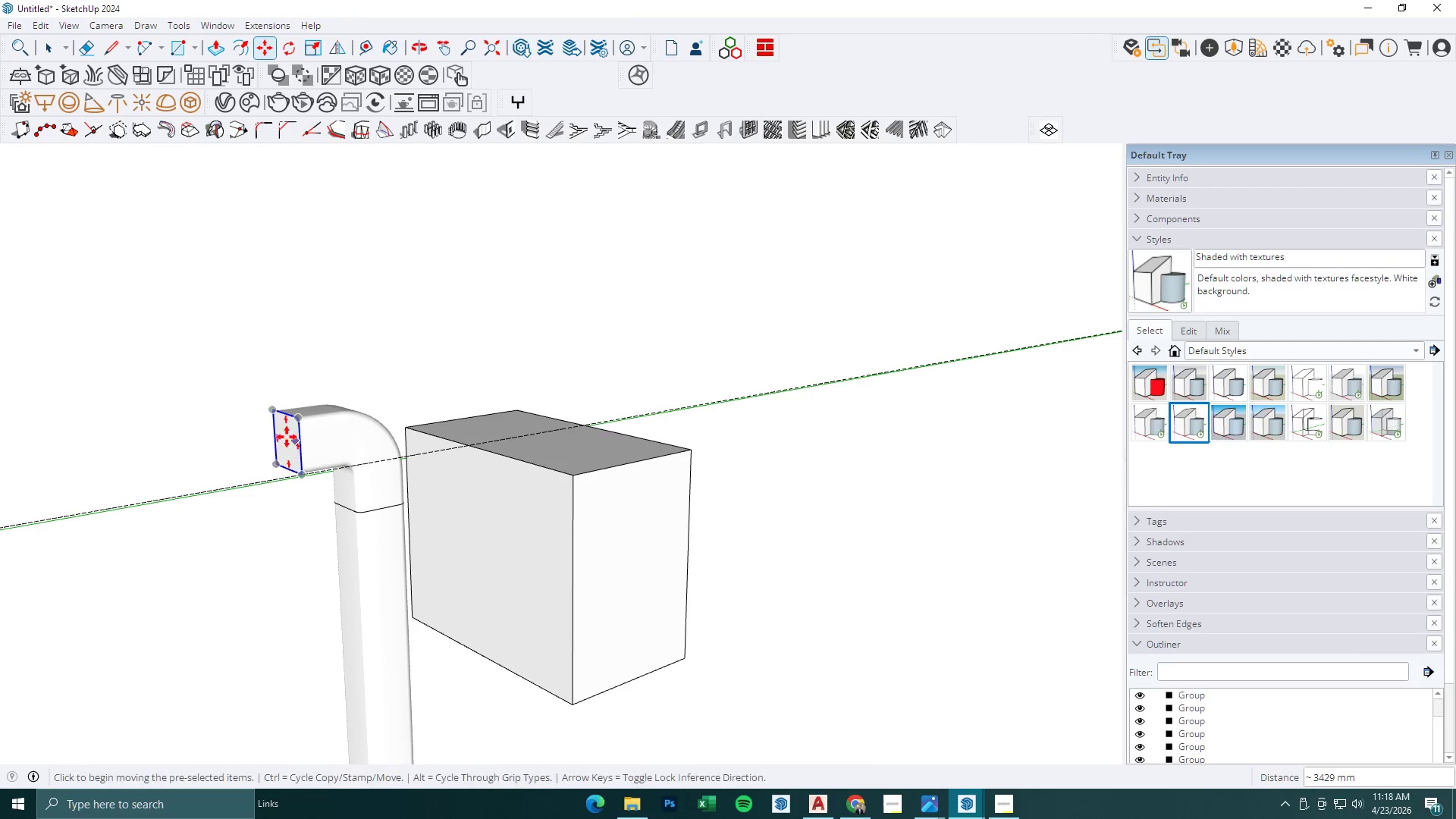 
key(Space)
 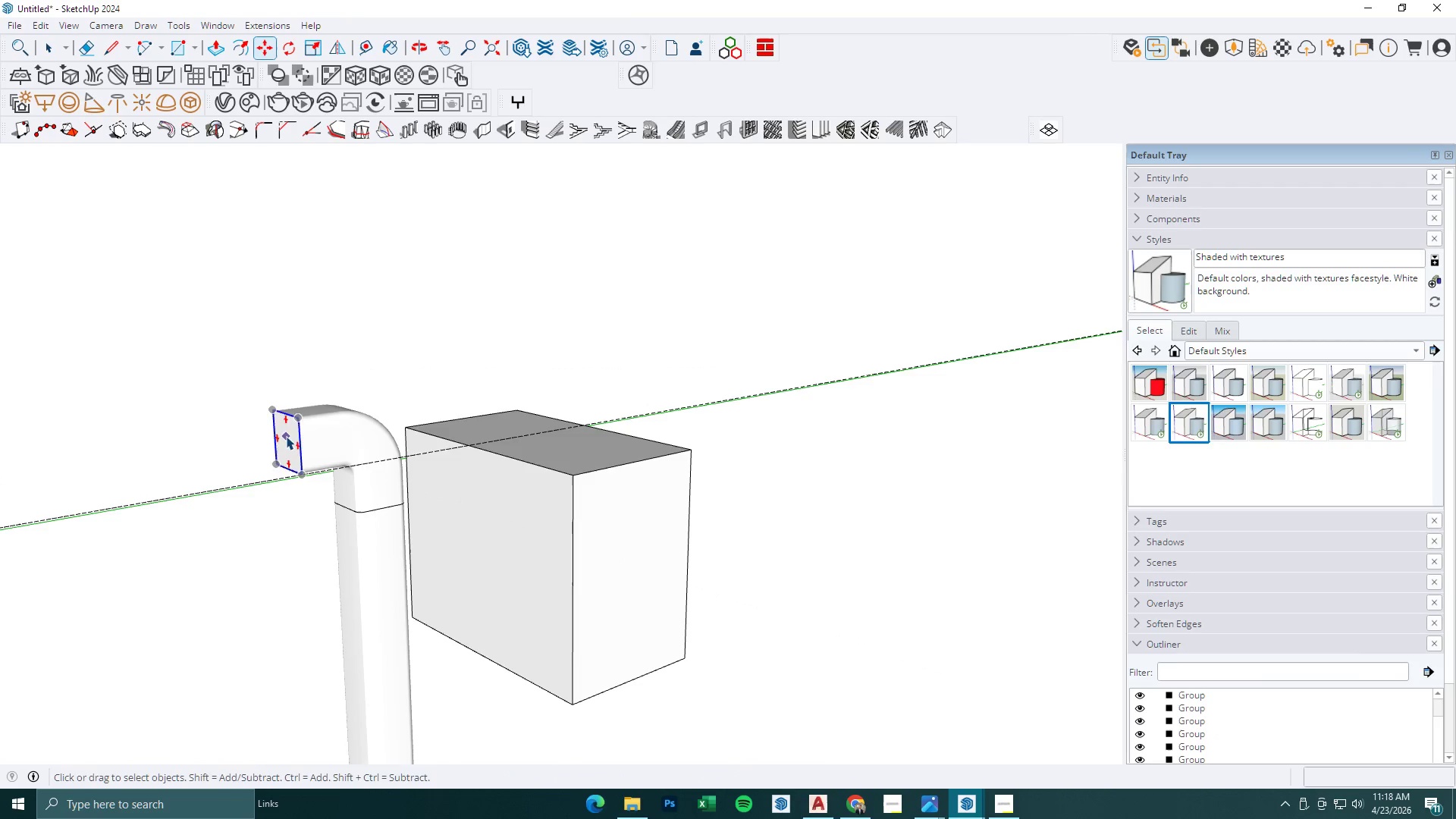 
double_click([286, 436])
 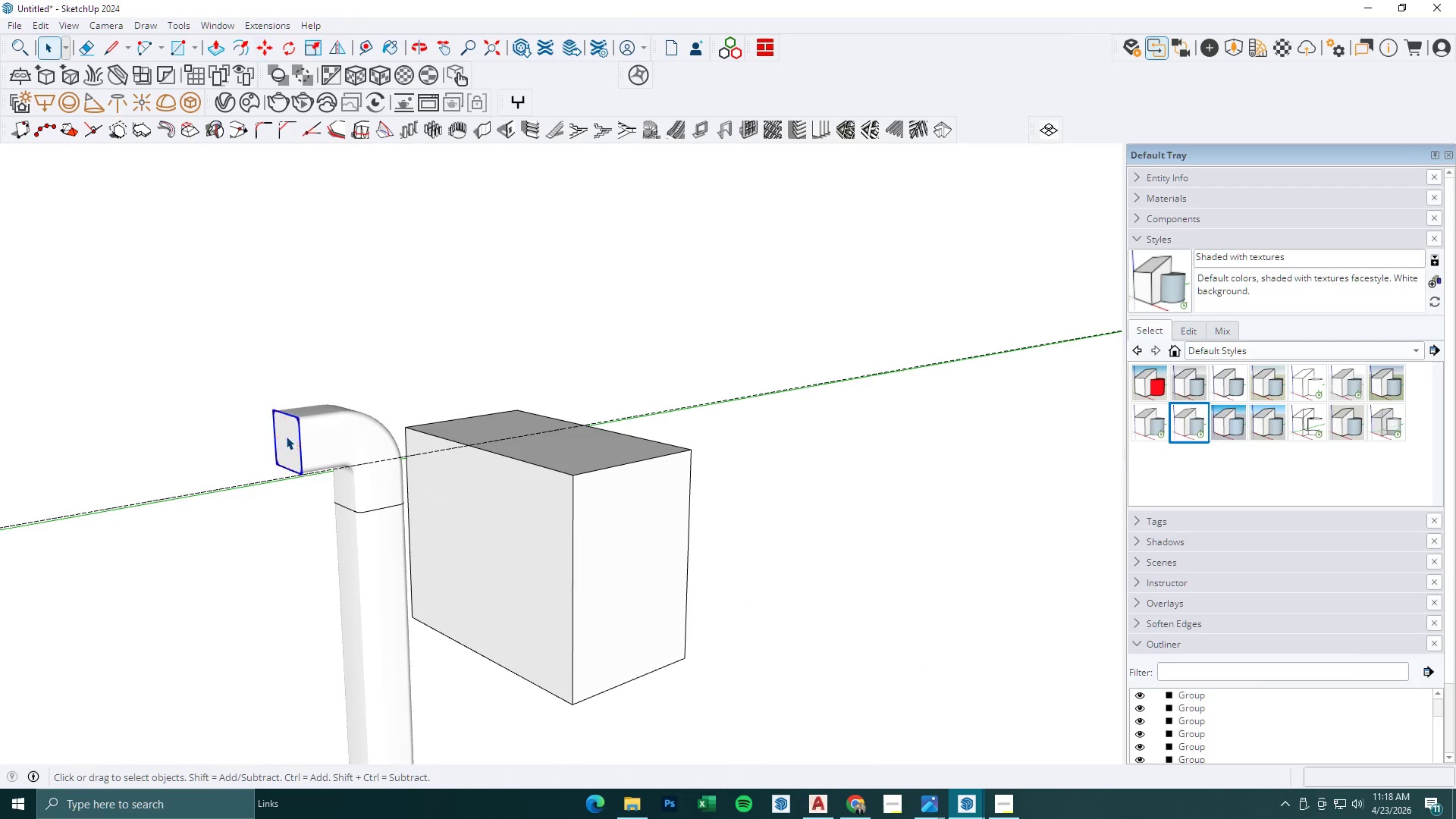 
triple_click([286, 436])
 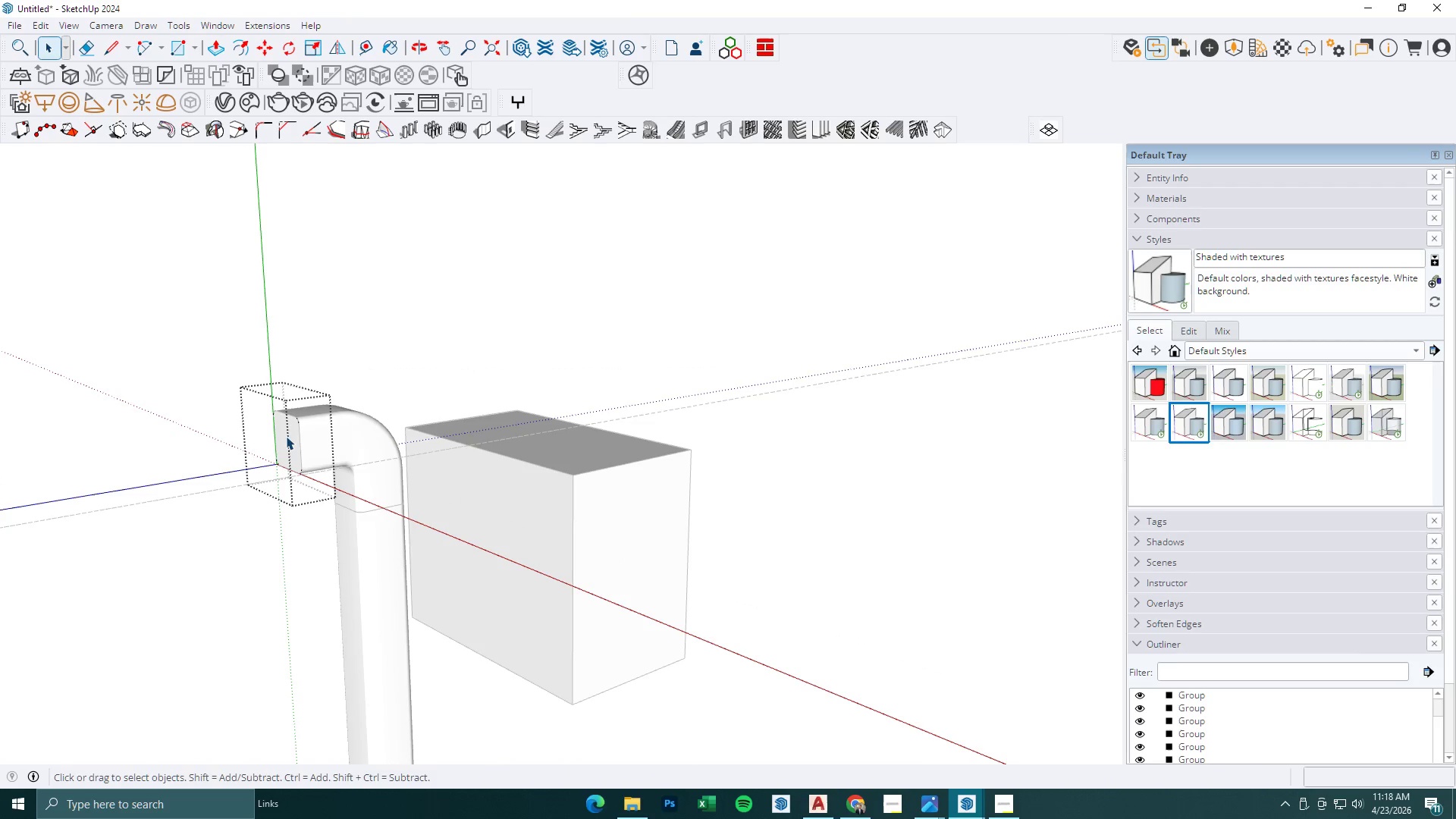 
key(L)
 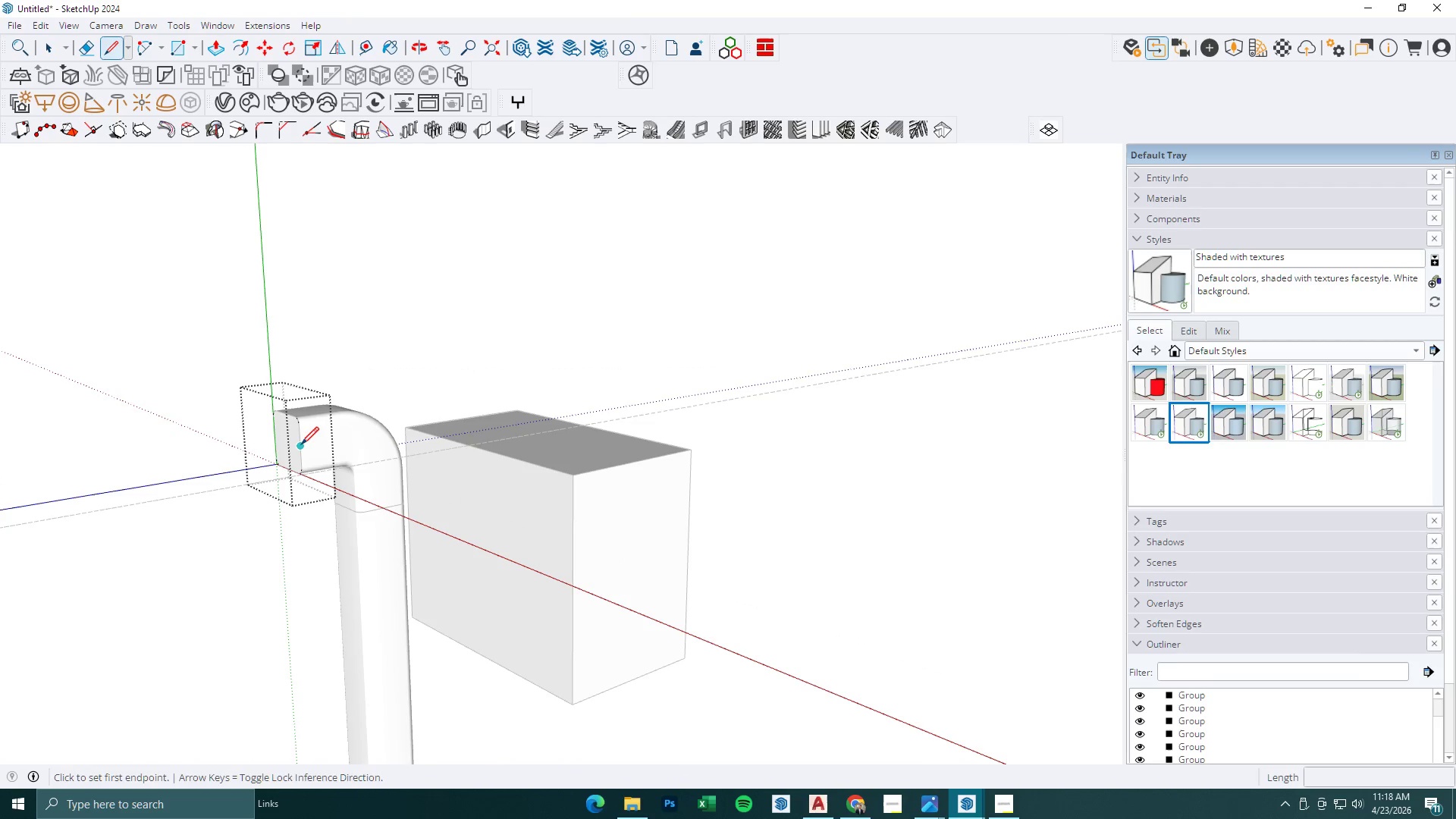 
left_click([301, 444])
 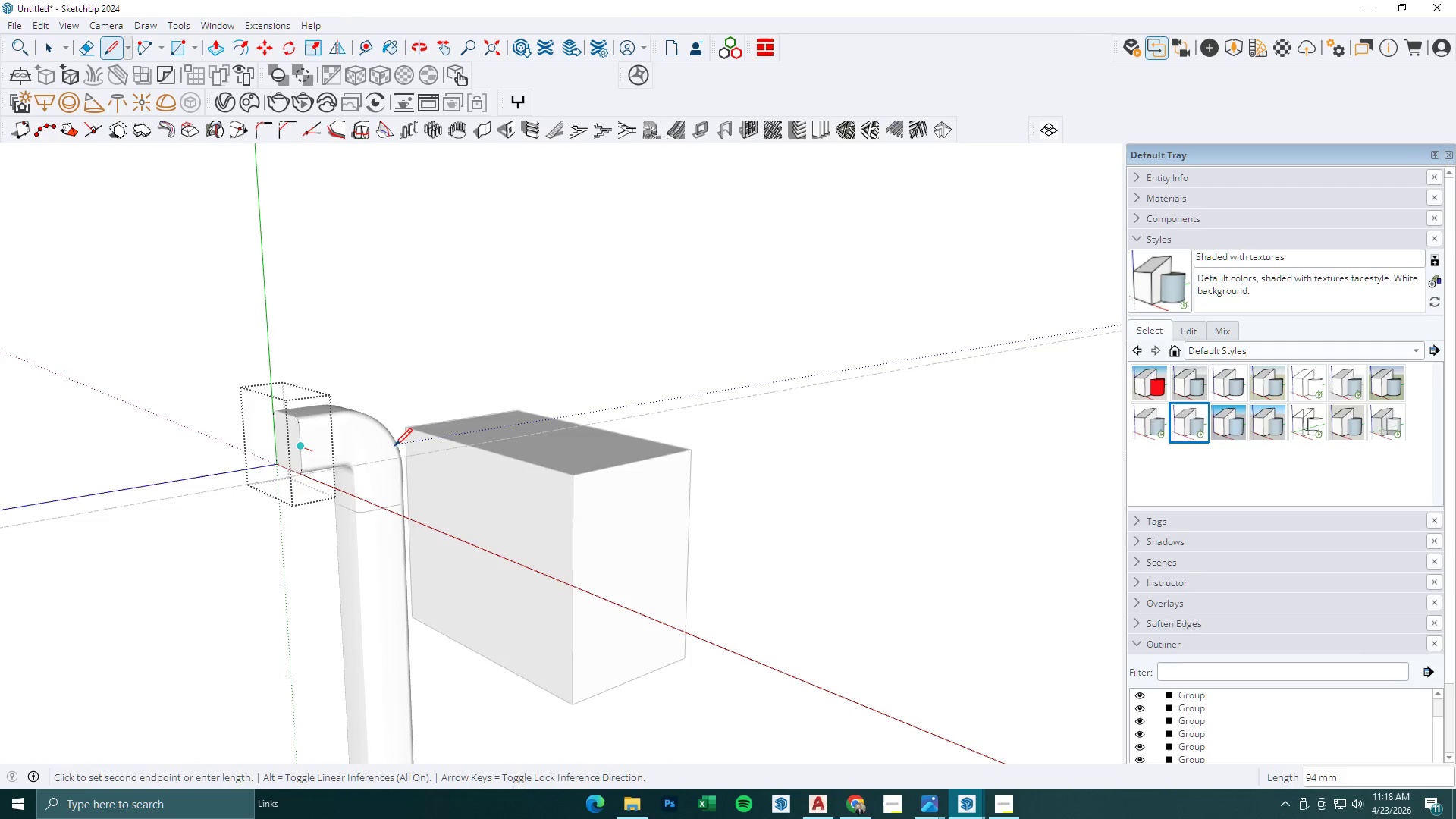 
scroll: coordinate [410, 447], scroll_direction: down, amount: 4.0
 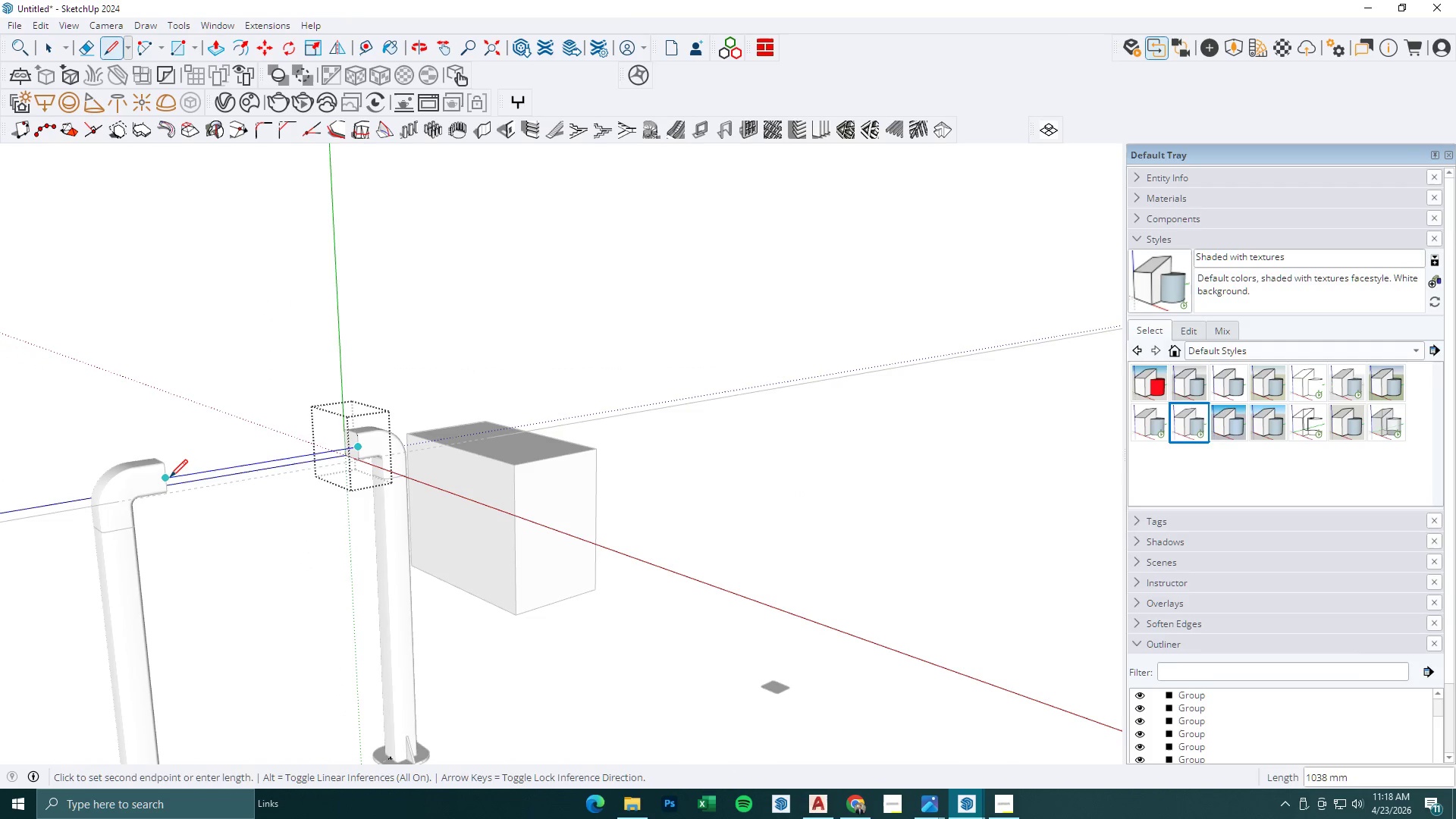 
left_click([169, 477])
 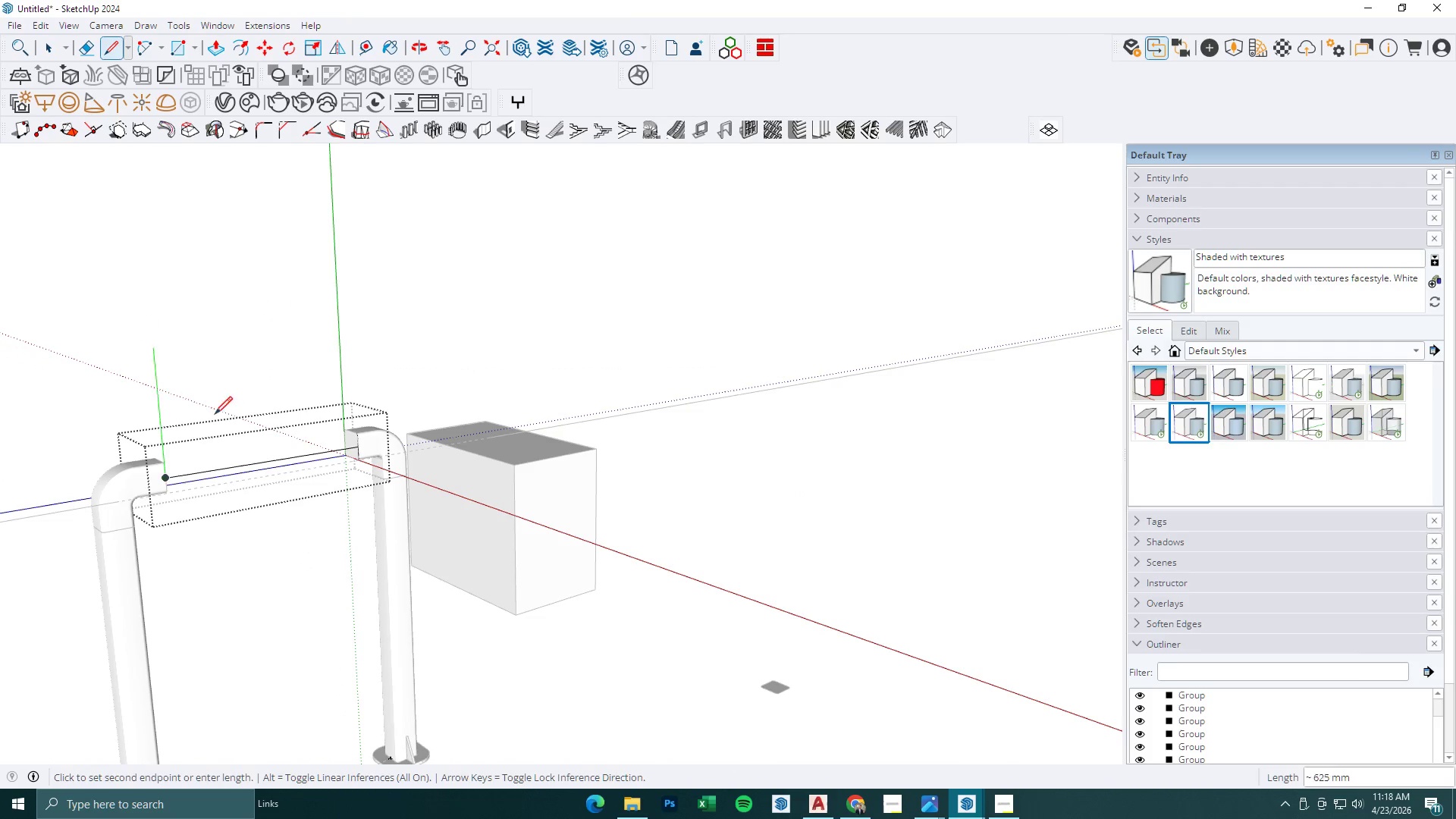 
key(Space)
 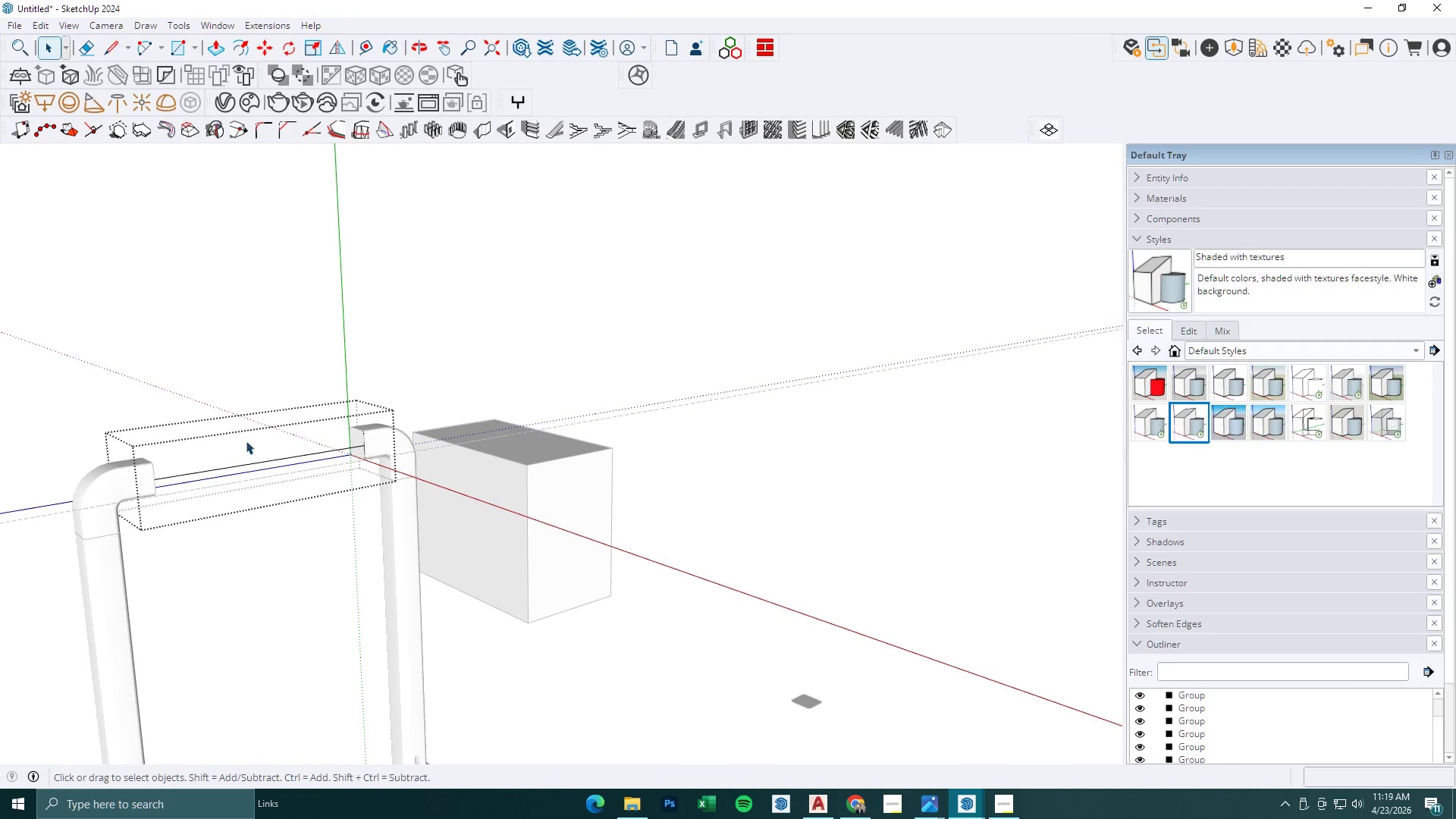 
left_click_drag(start_coordinate=[246, 441], to_coordinate=[237, 511])
 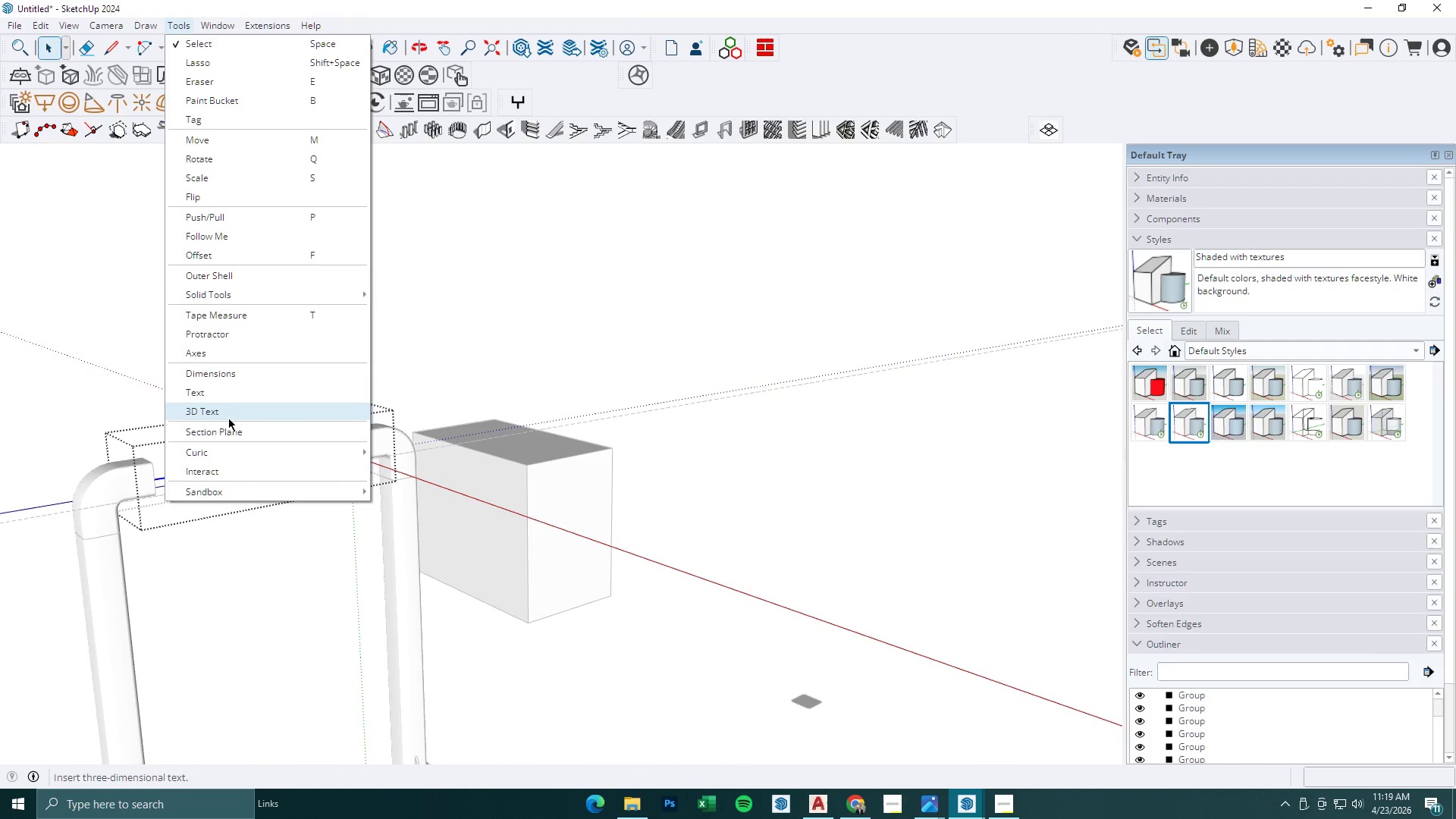 
scroll: coordinate [284, 463], scroll_direction: up, amount: 1.0
 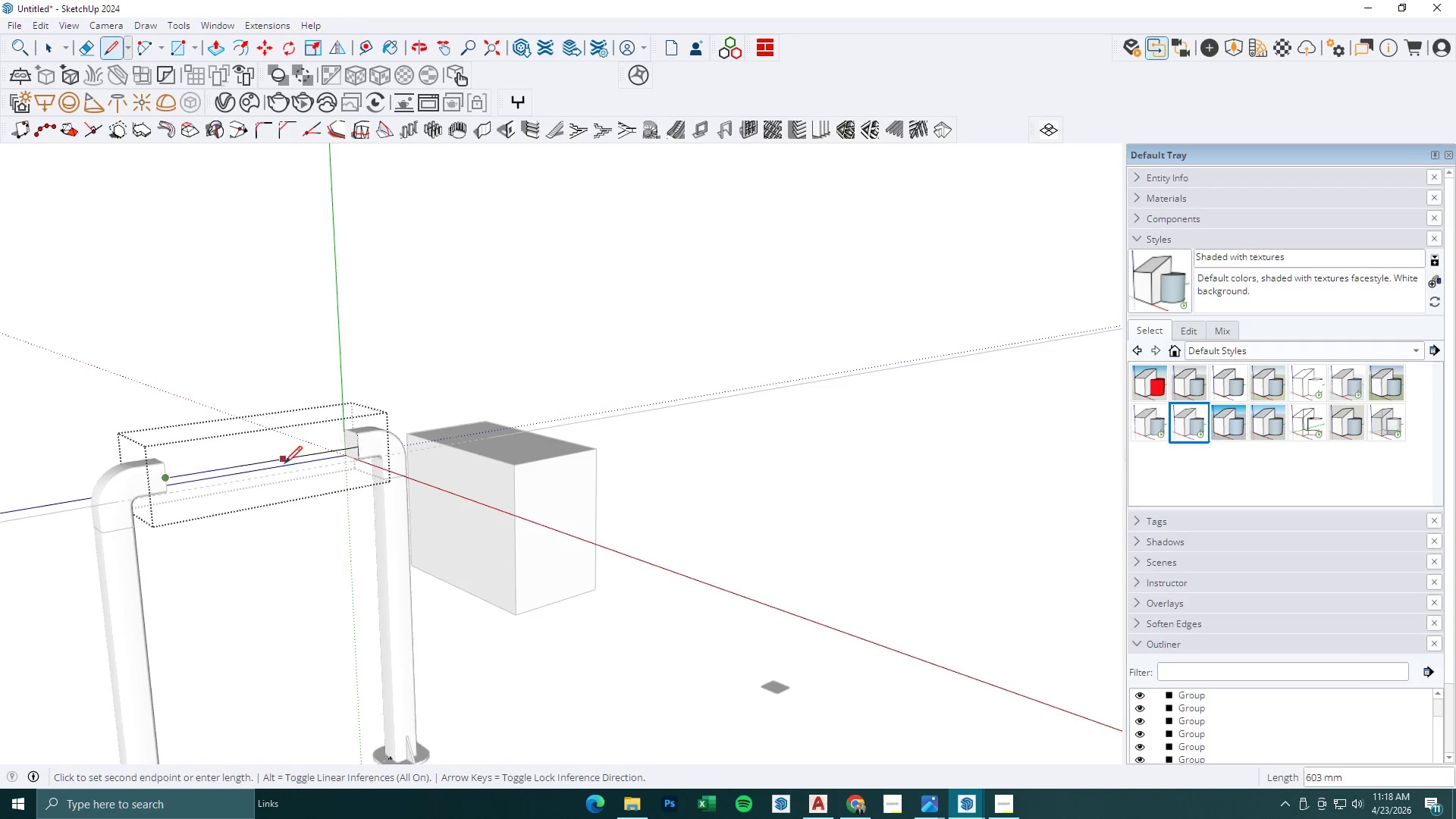 
left_click([239, 240])
 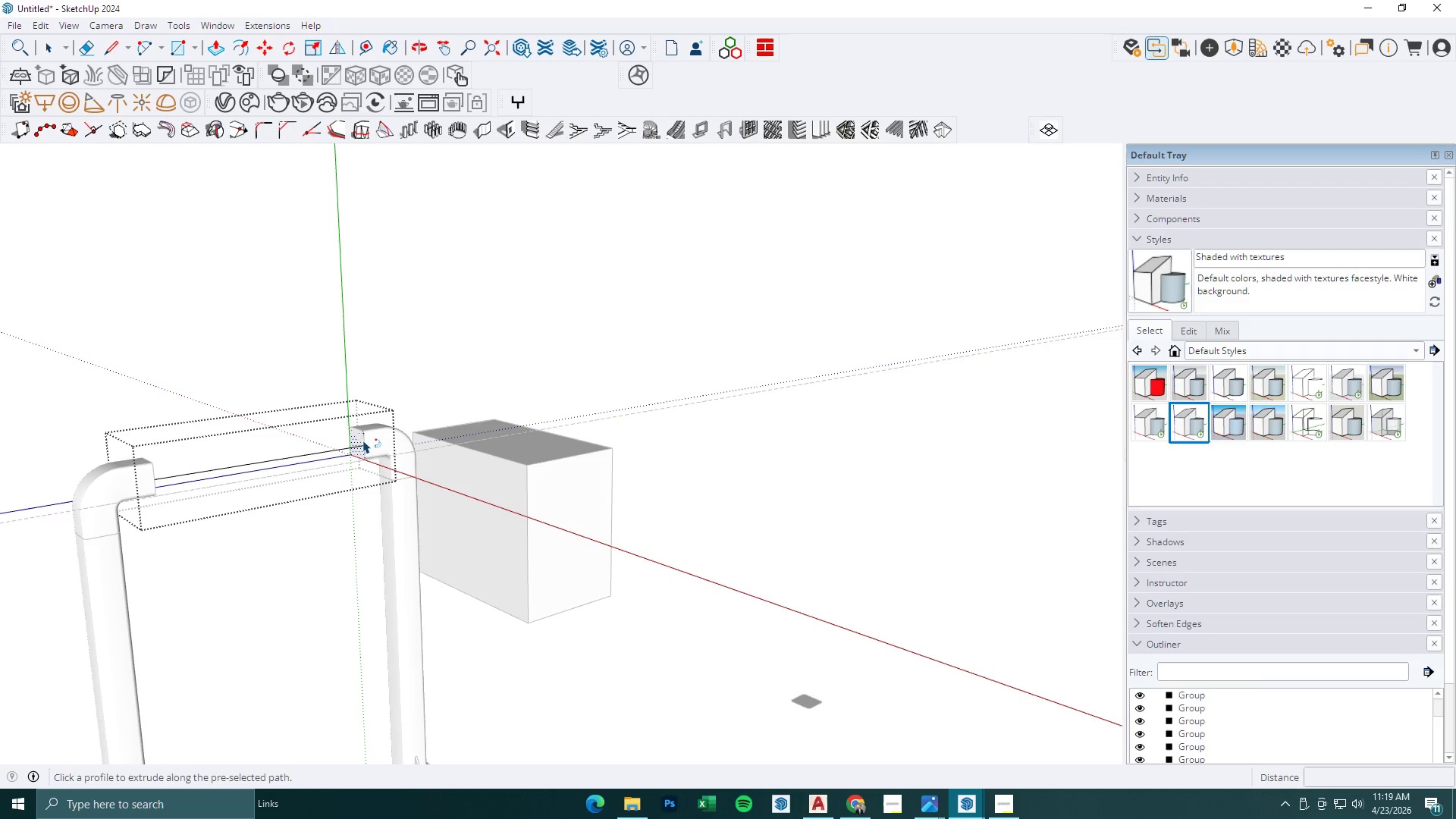 
left_click([359, 438])
 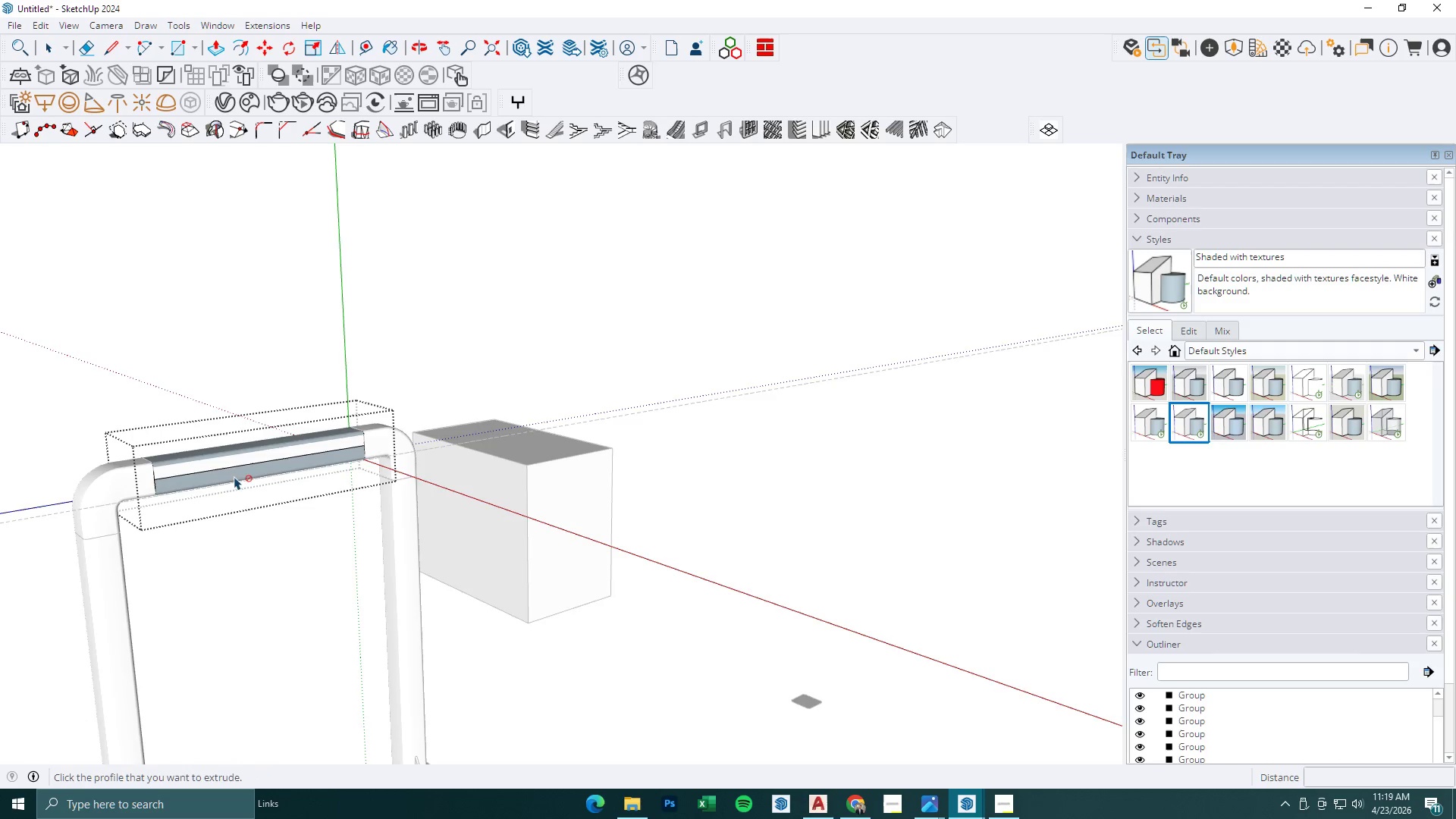 
key(Control+ControlLeft)
 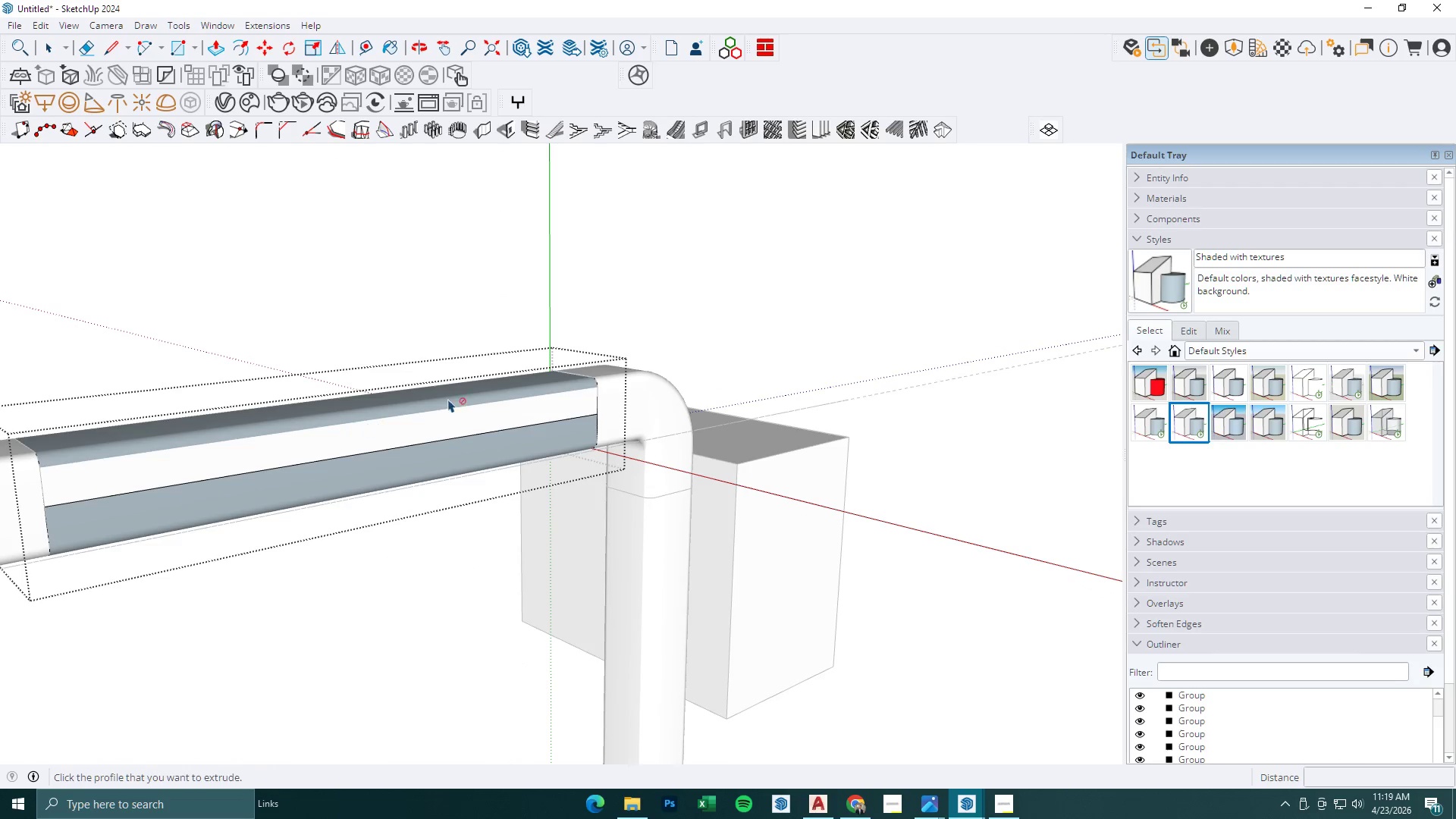 
key(Control+Z)
 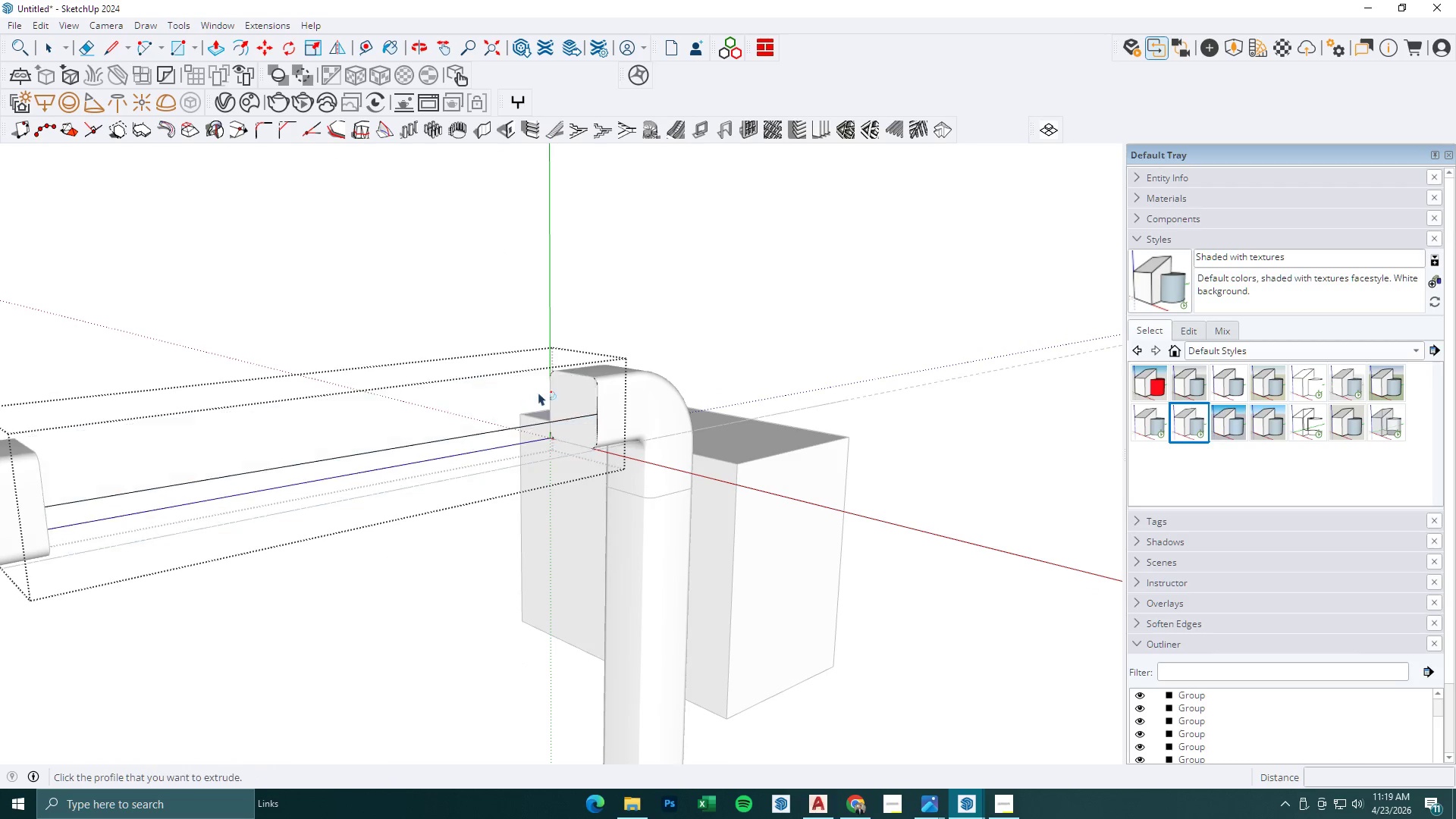 
key(Space)
 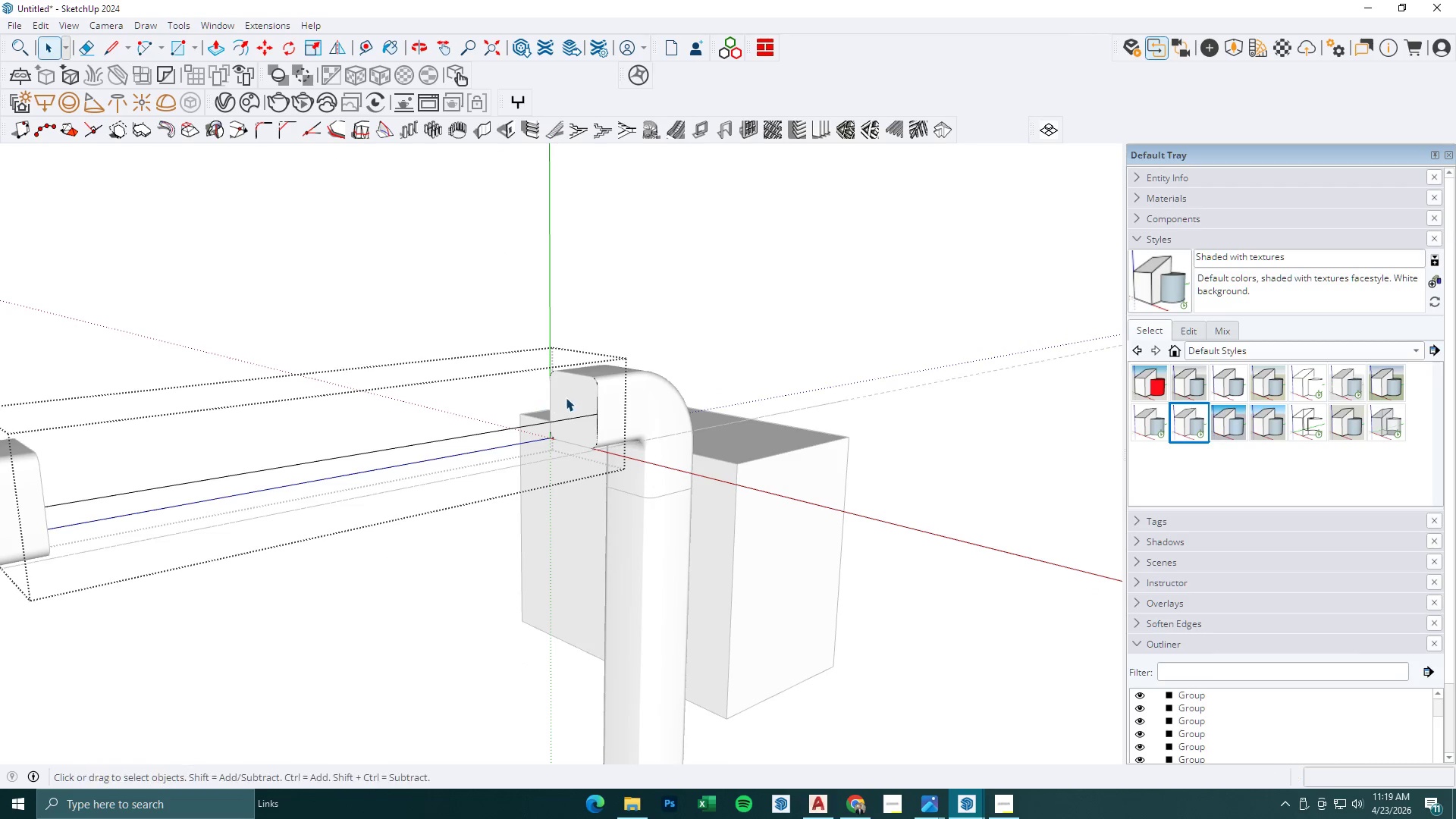 
scroll: coordinate [350, 431], scroll_direction: up, amount: 11.0
 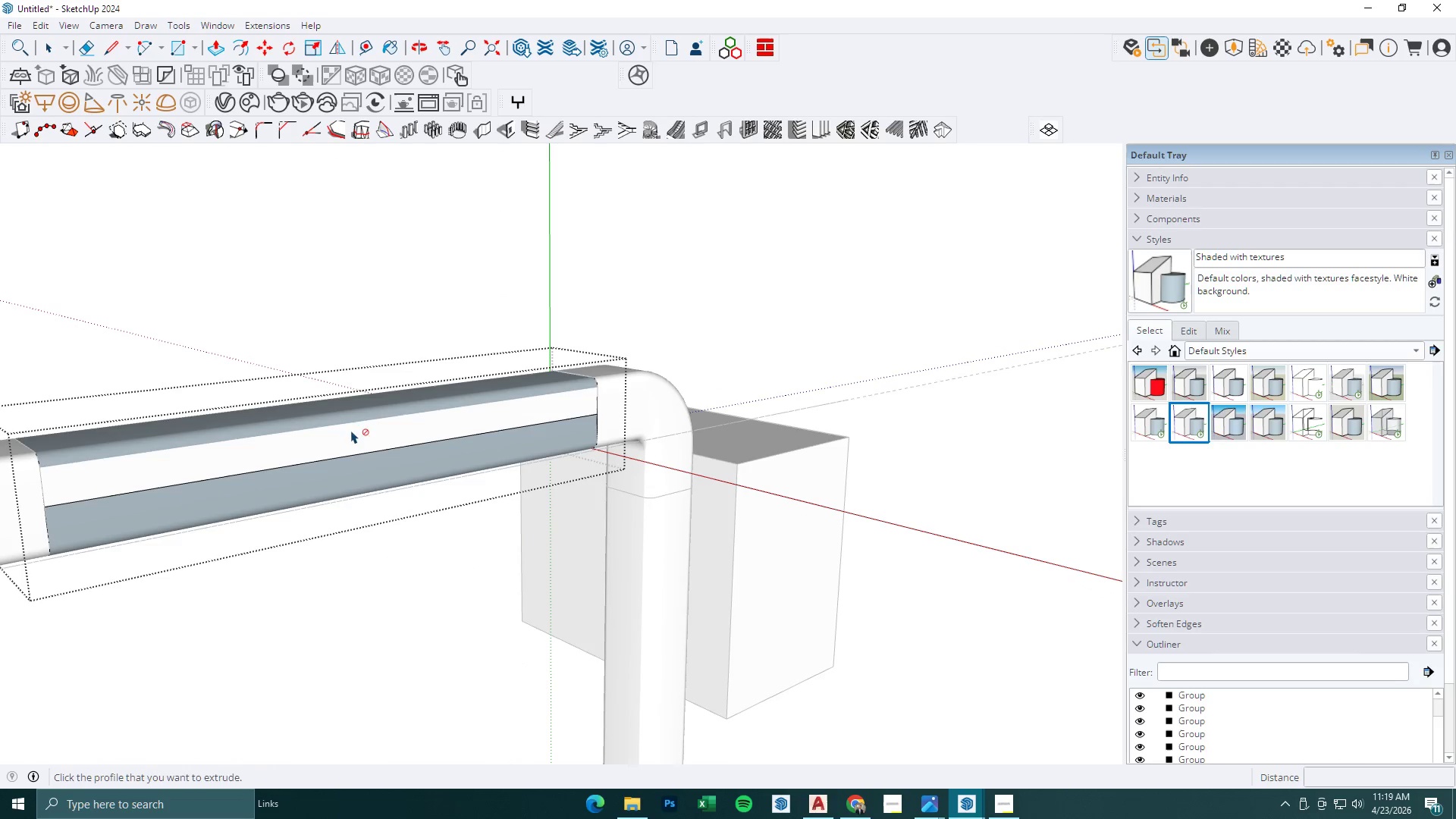 
left_click([566, 397])
 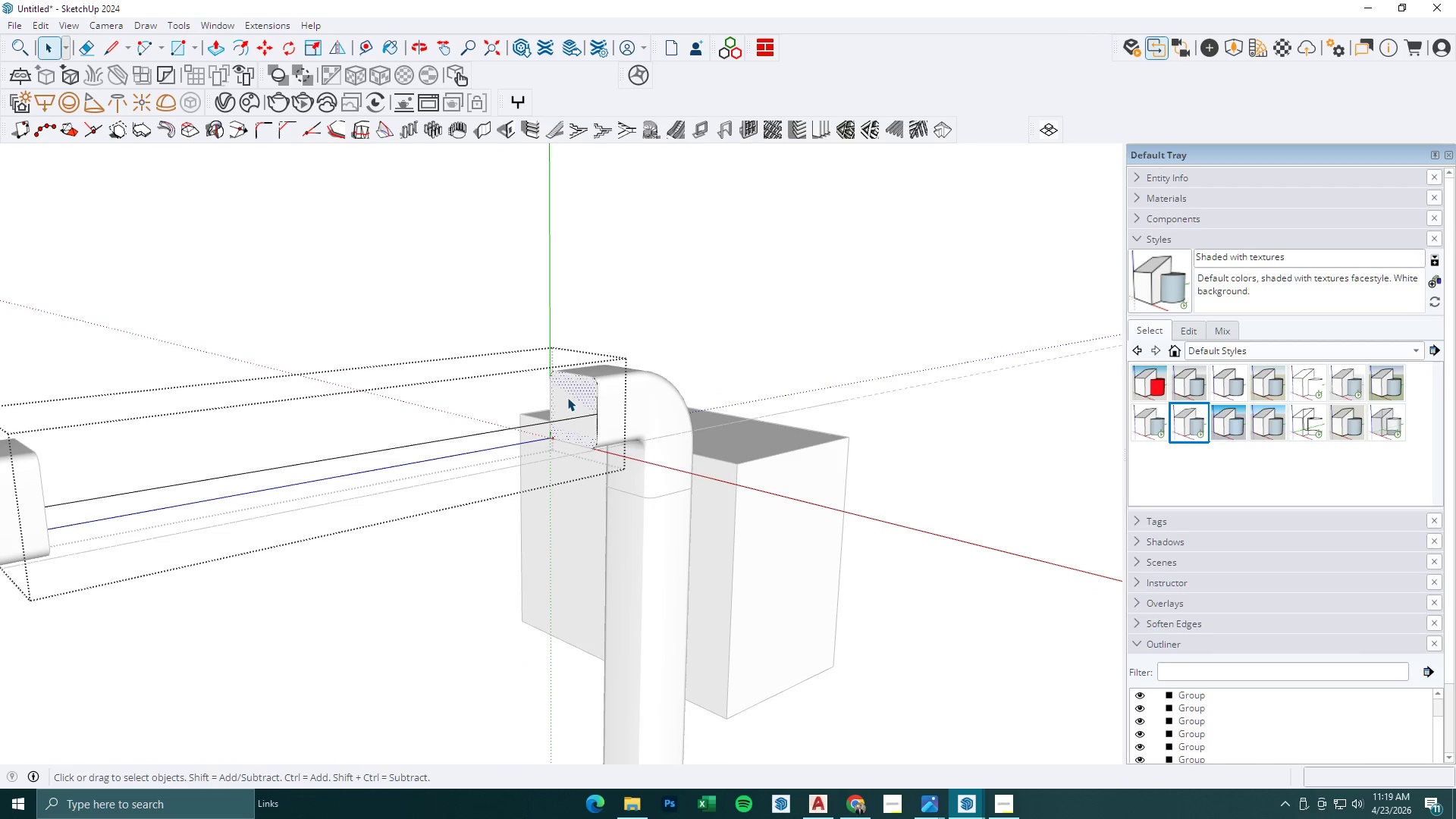 
right_click([567, 397])
 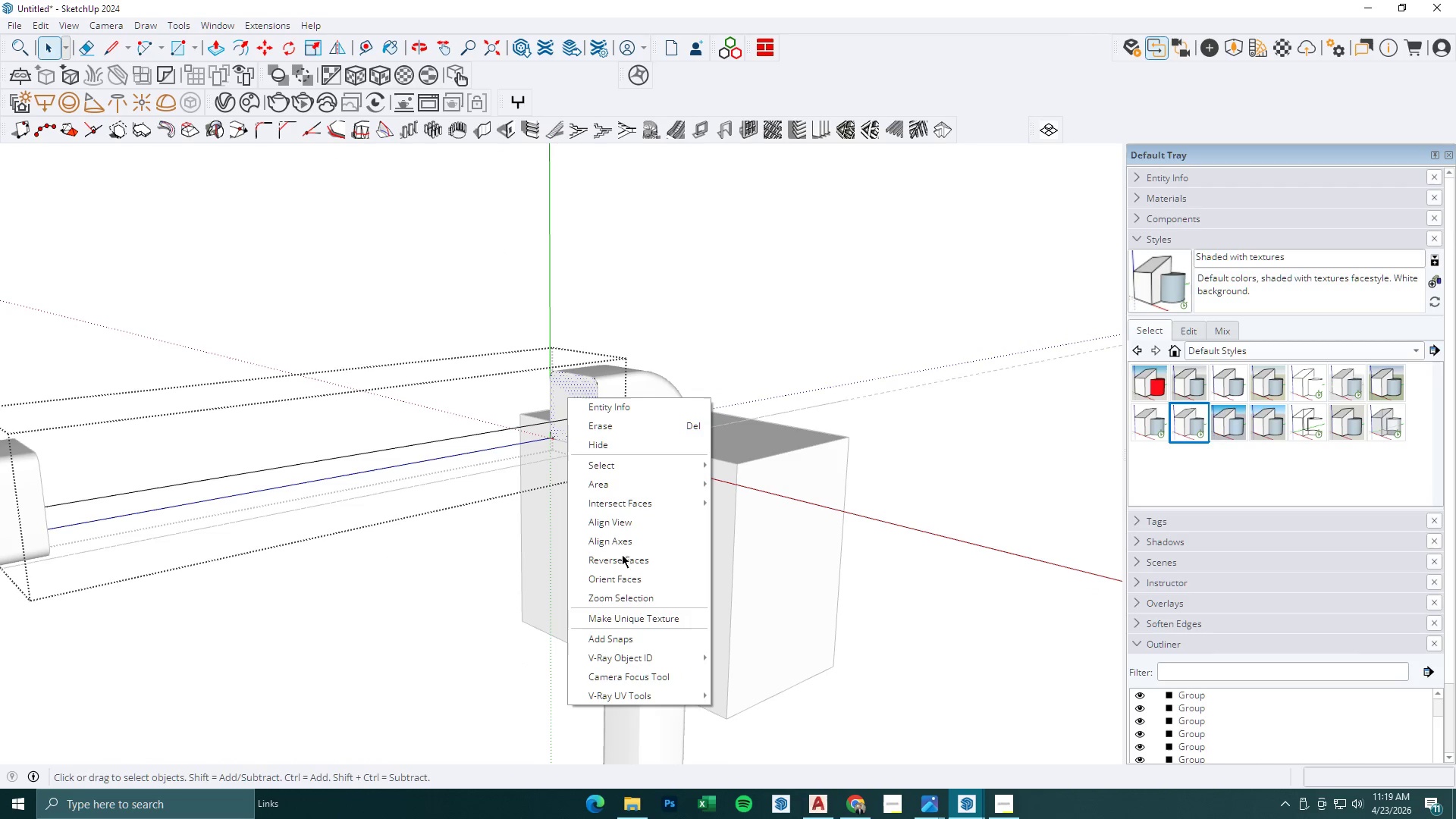 
left_click([622, 563])
 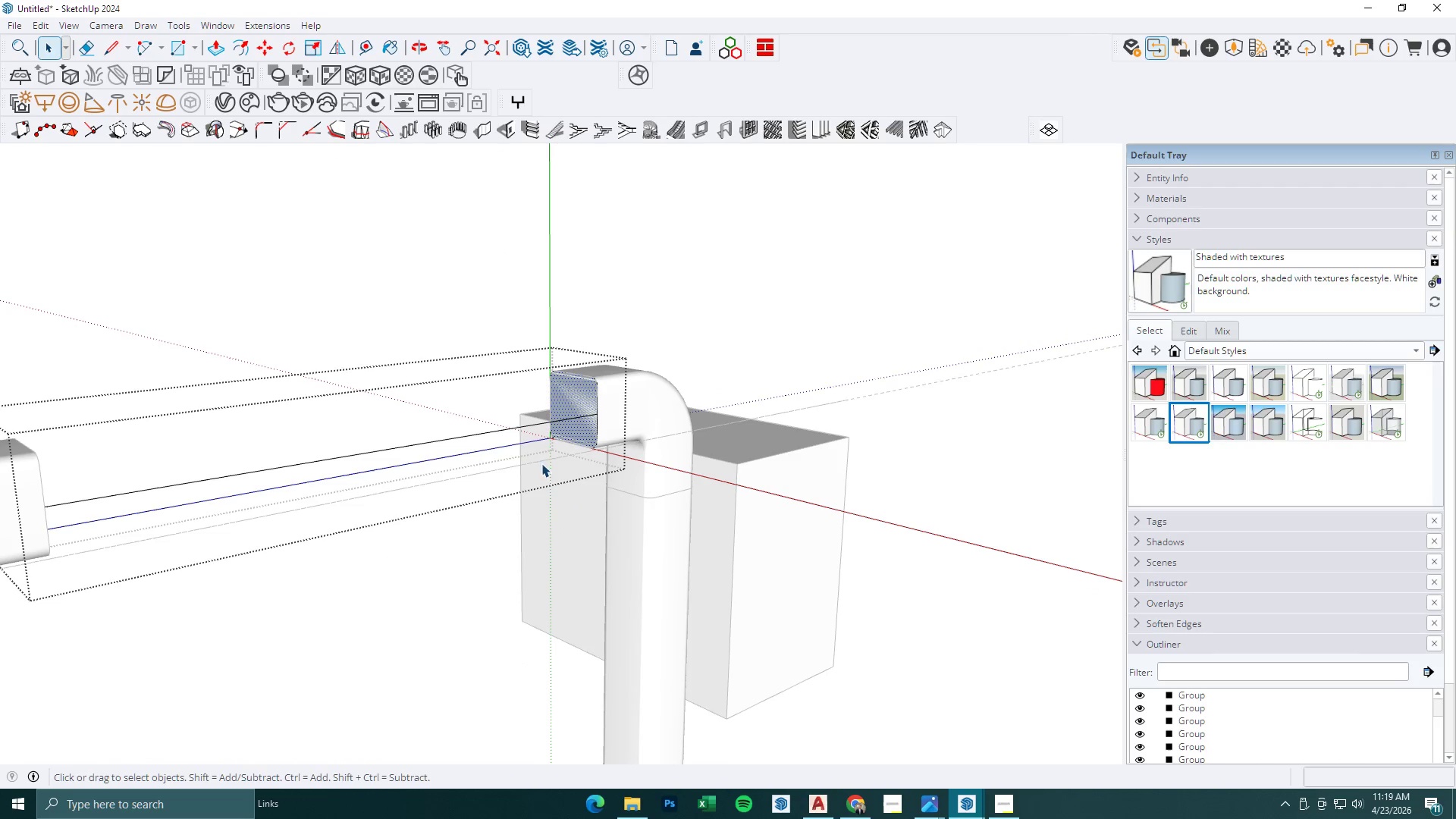 
key(Space)
 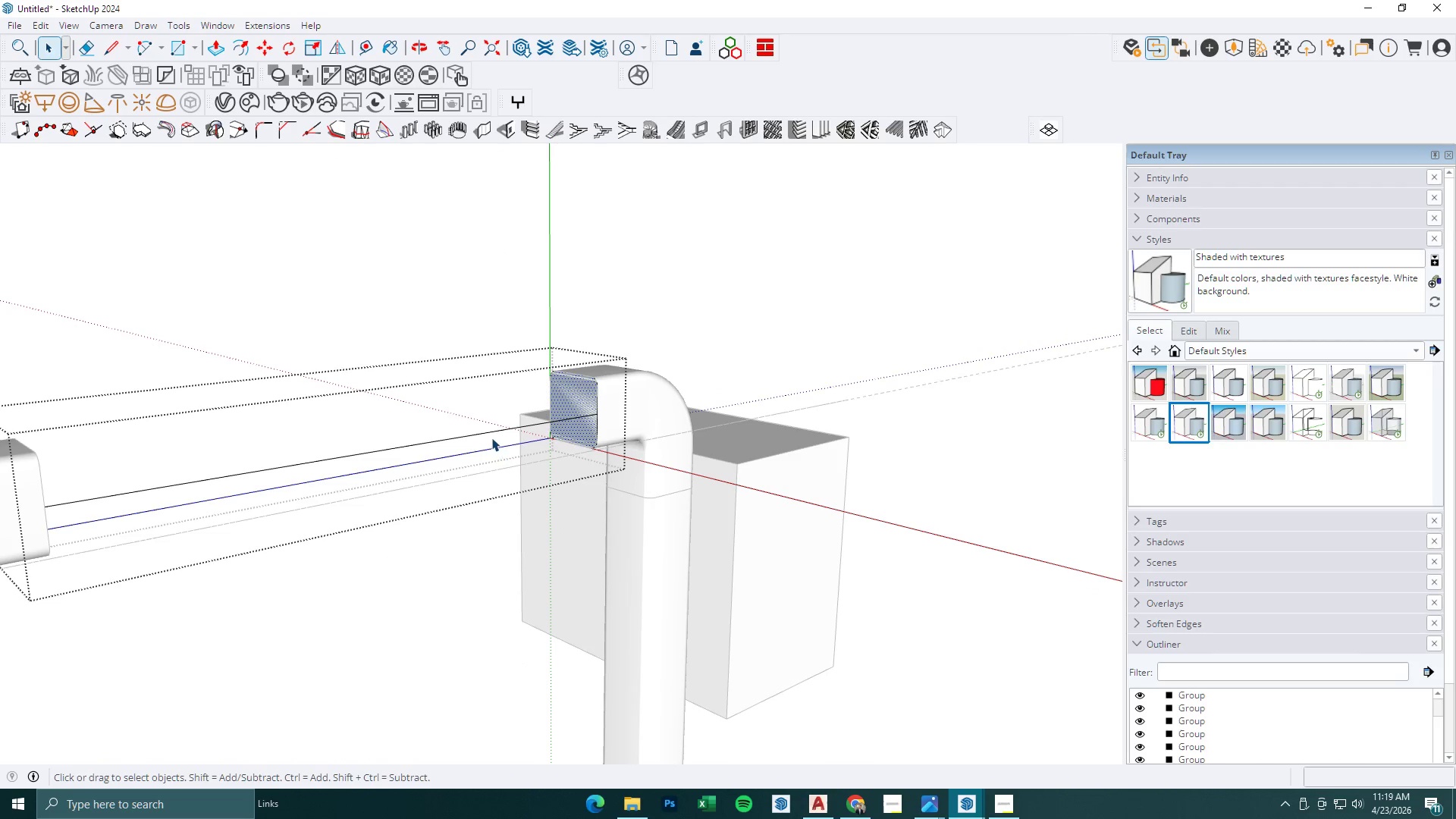 
left_click([488, 433])
 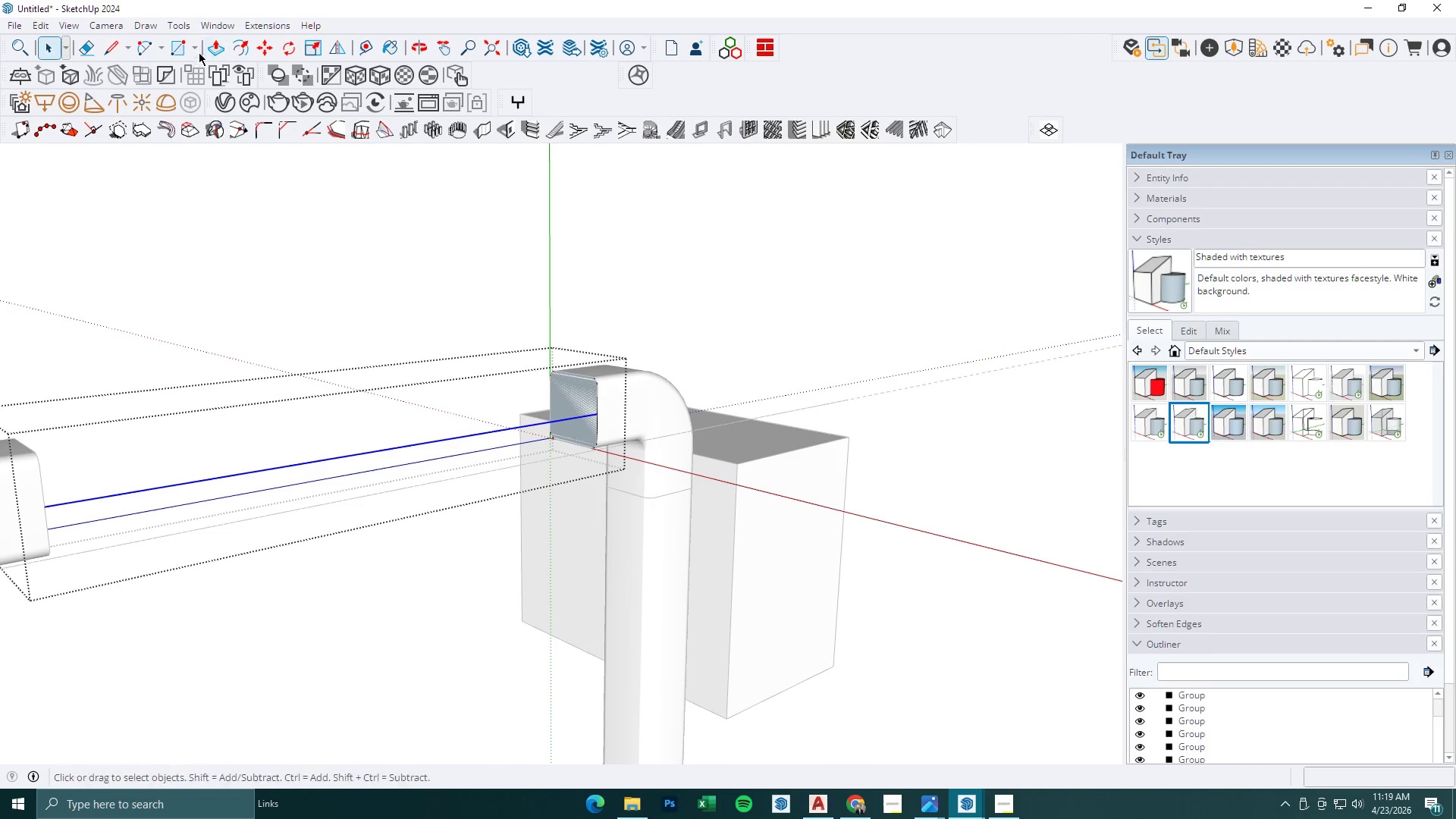 
left_click([186, 18])
 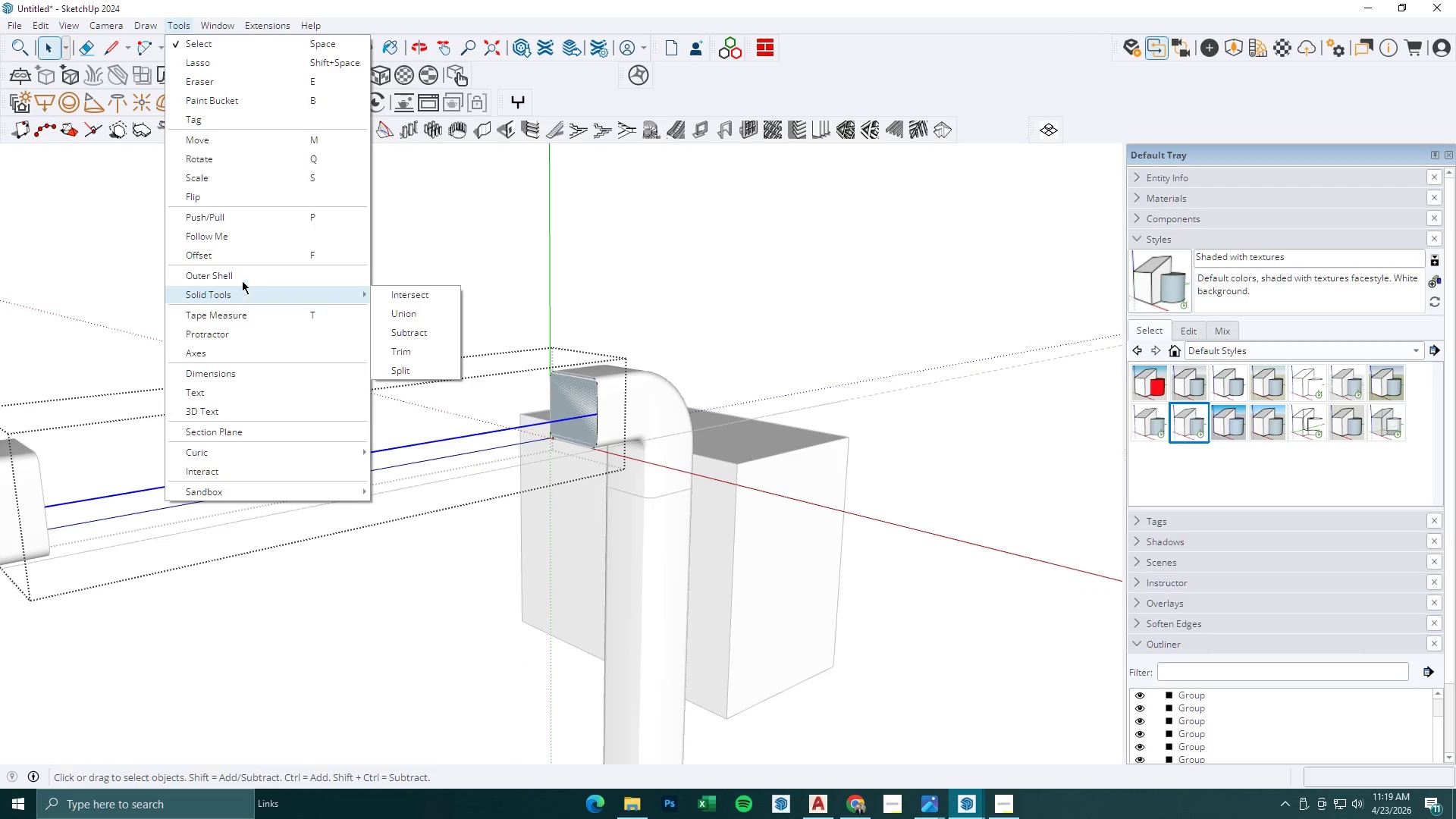 
left_click([240, 239])
 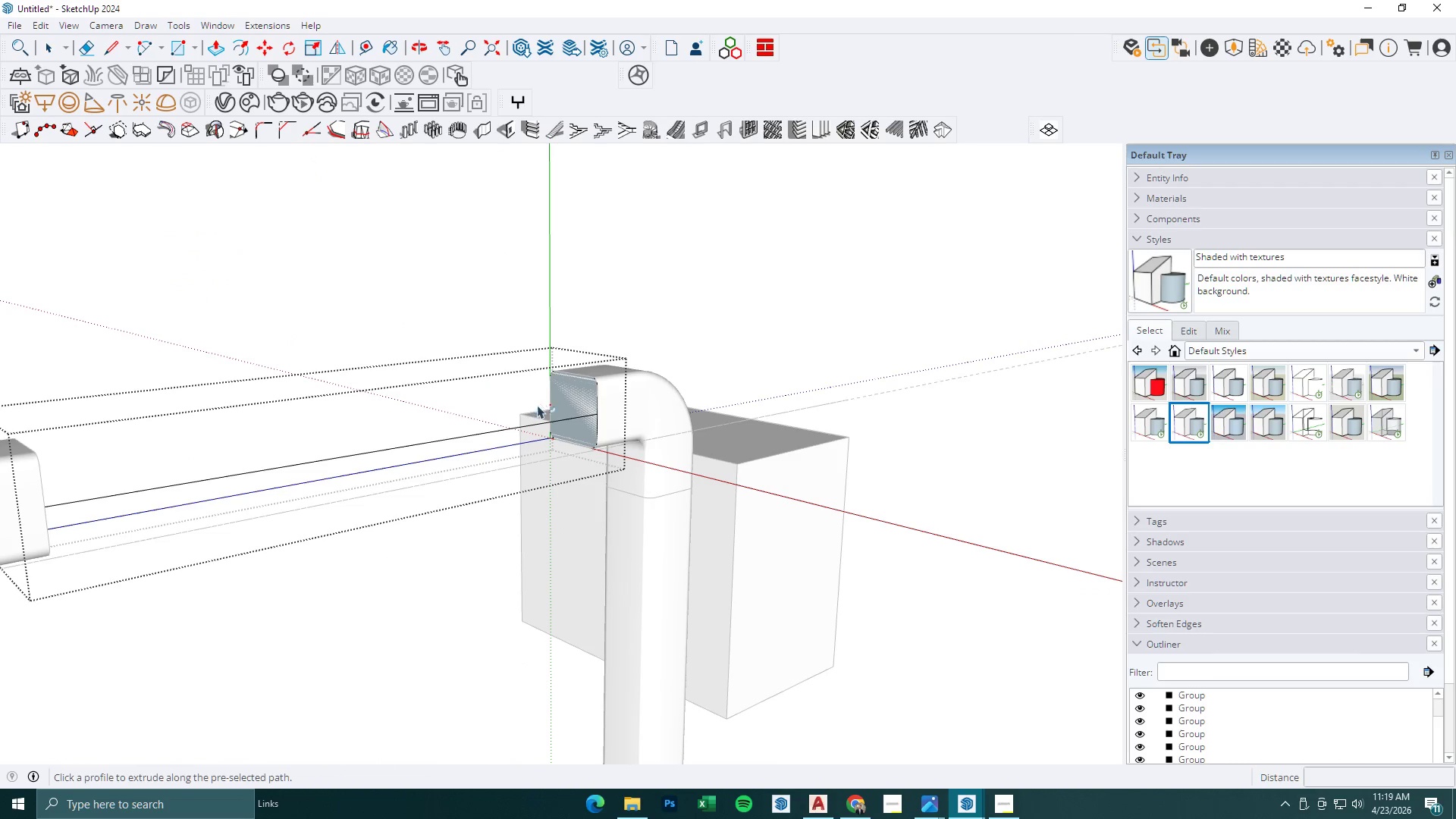 
left_click([562, 399])
 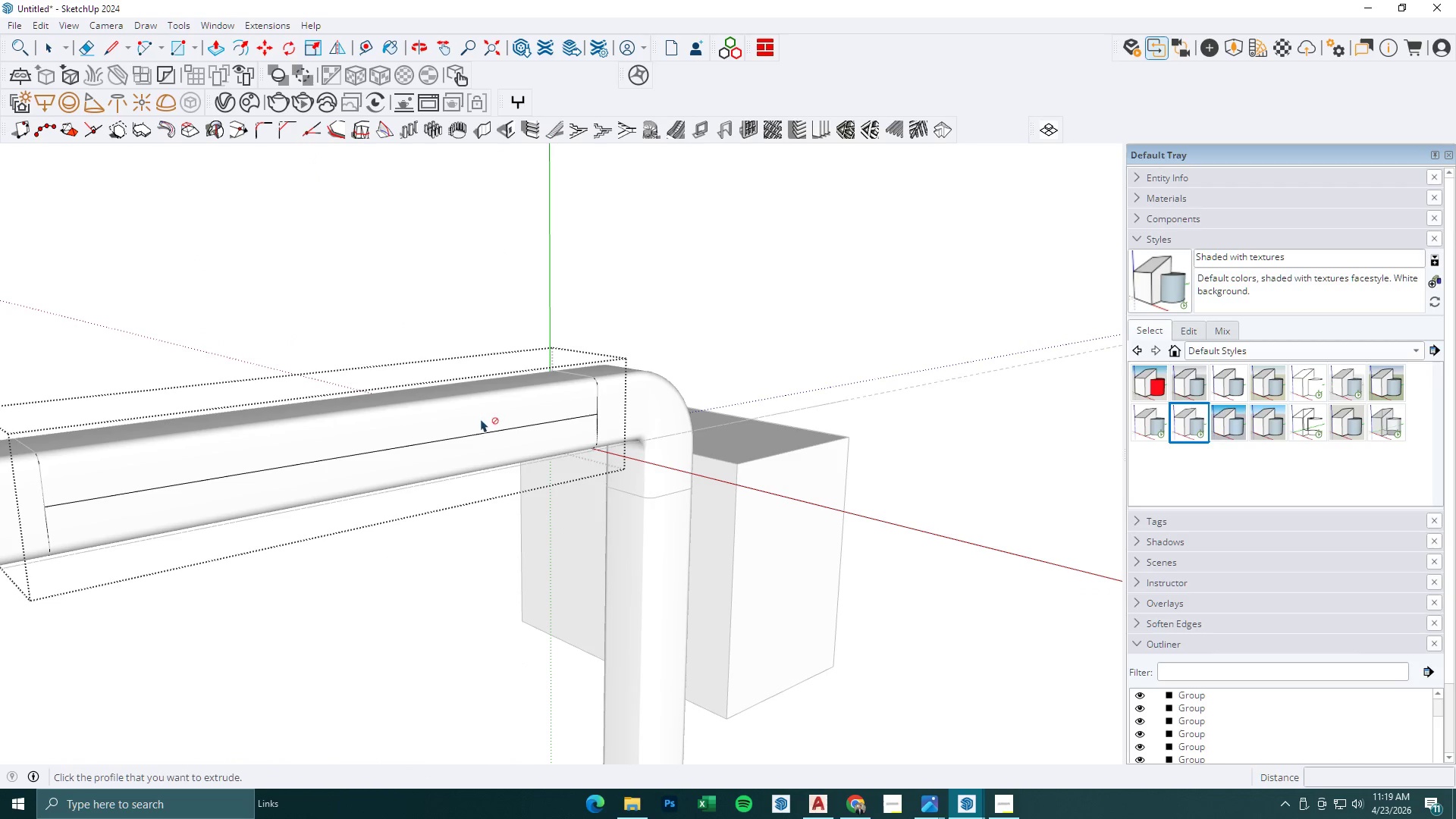 
key(E)
 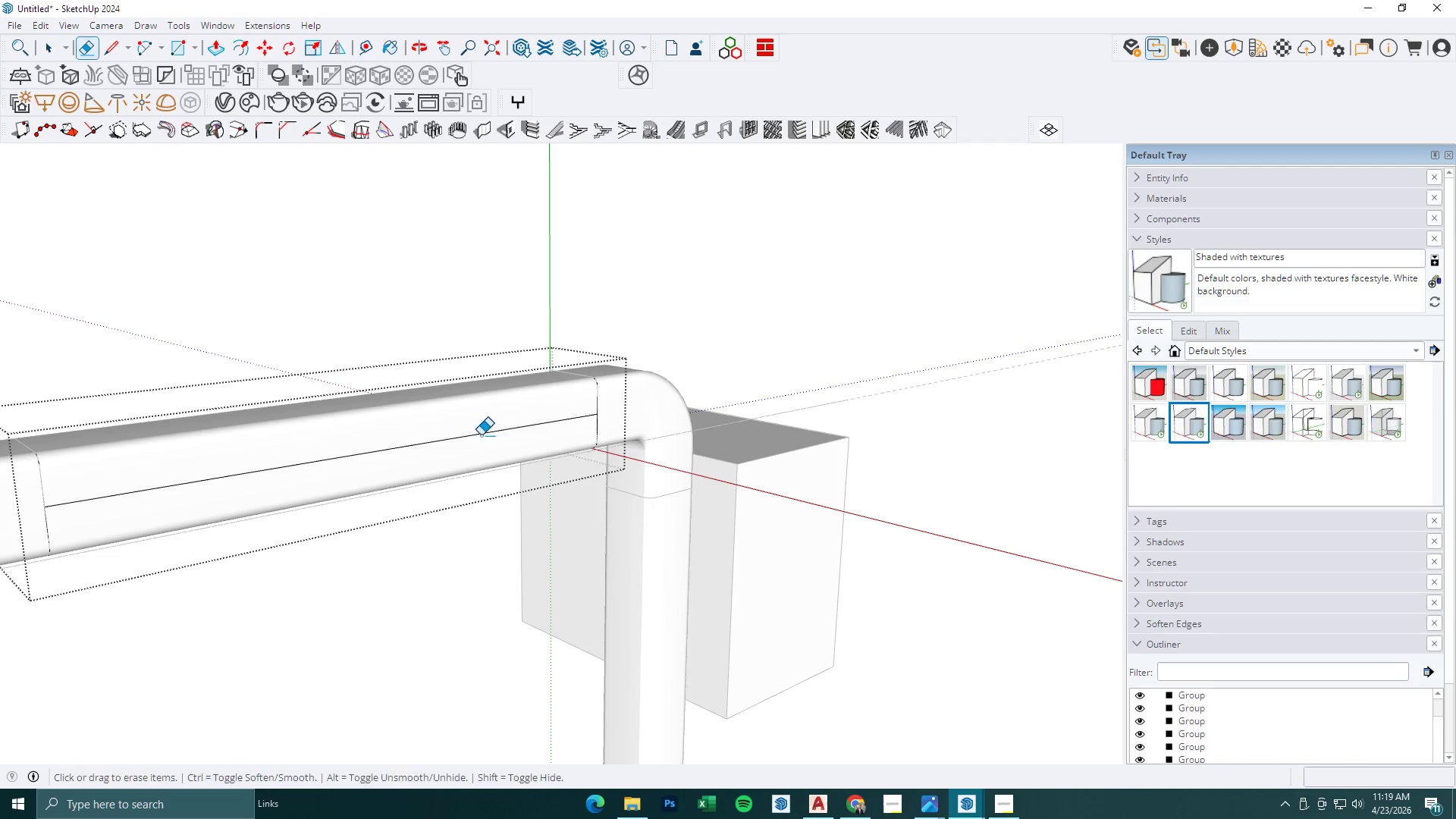 
left_click_drag(start_coordinate=[481, 432], to_coordinate=[476, 447])
 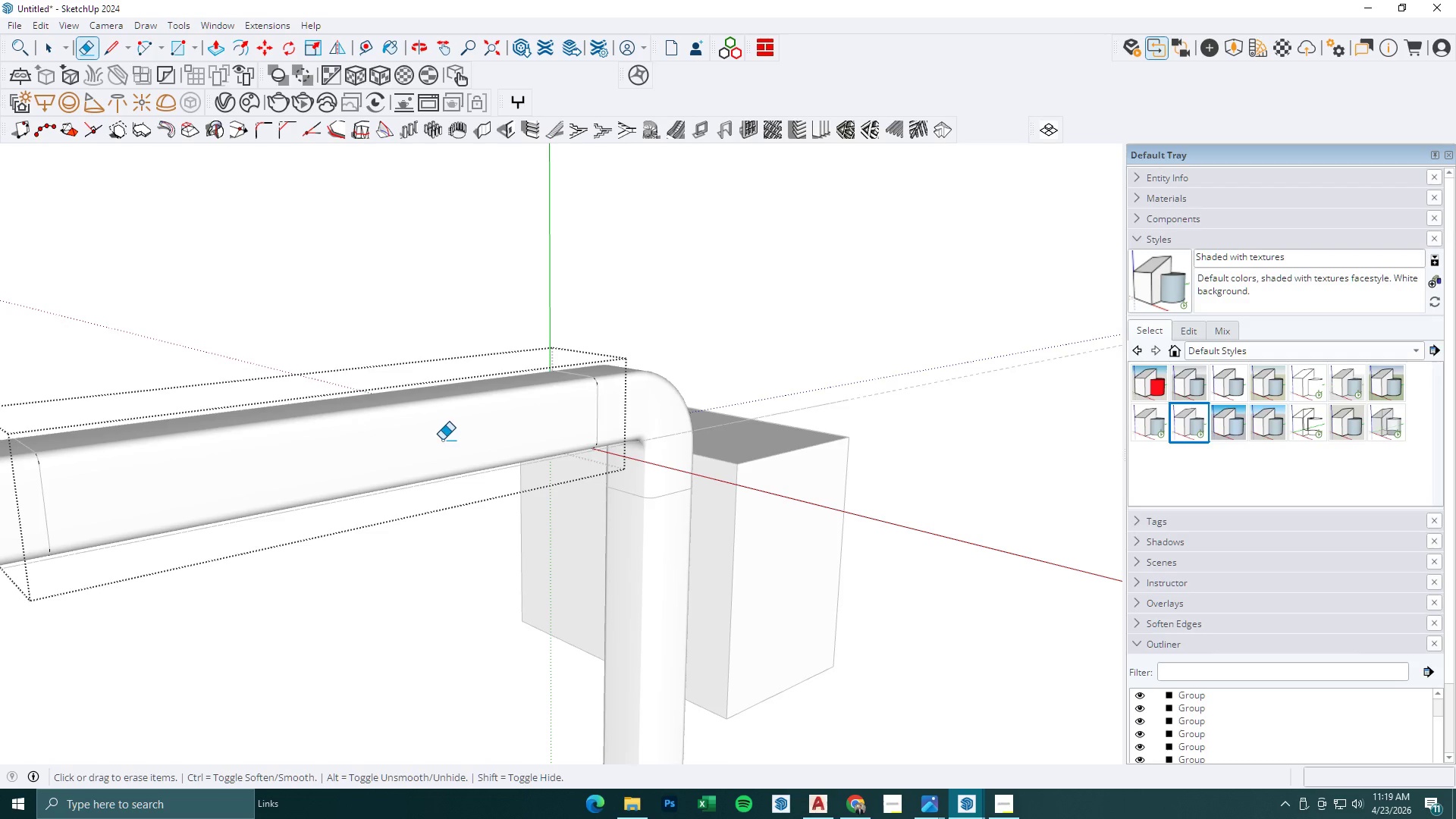 
key(Space)
 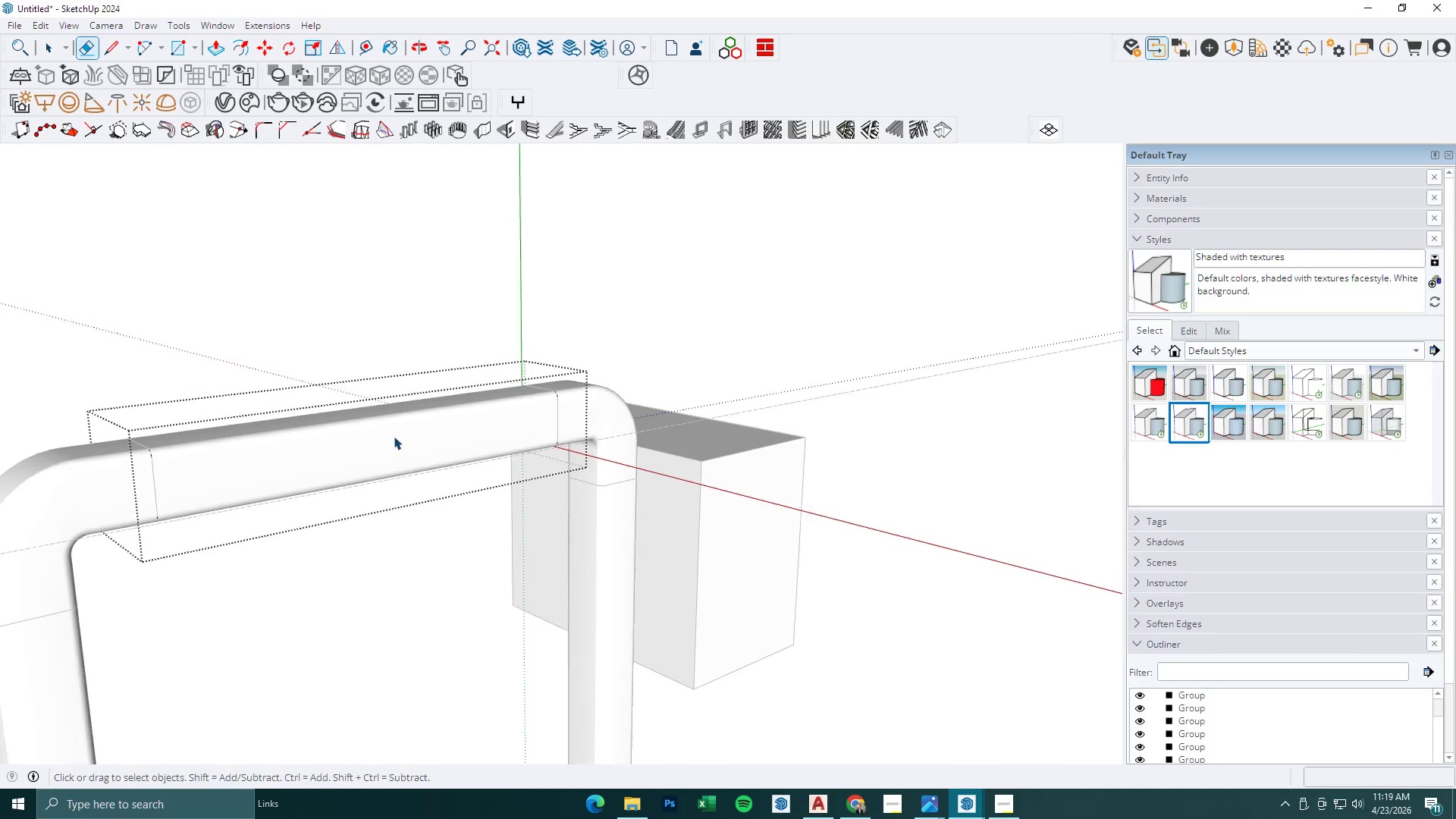 
key(Escape)
 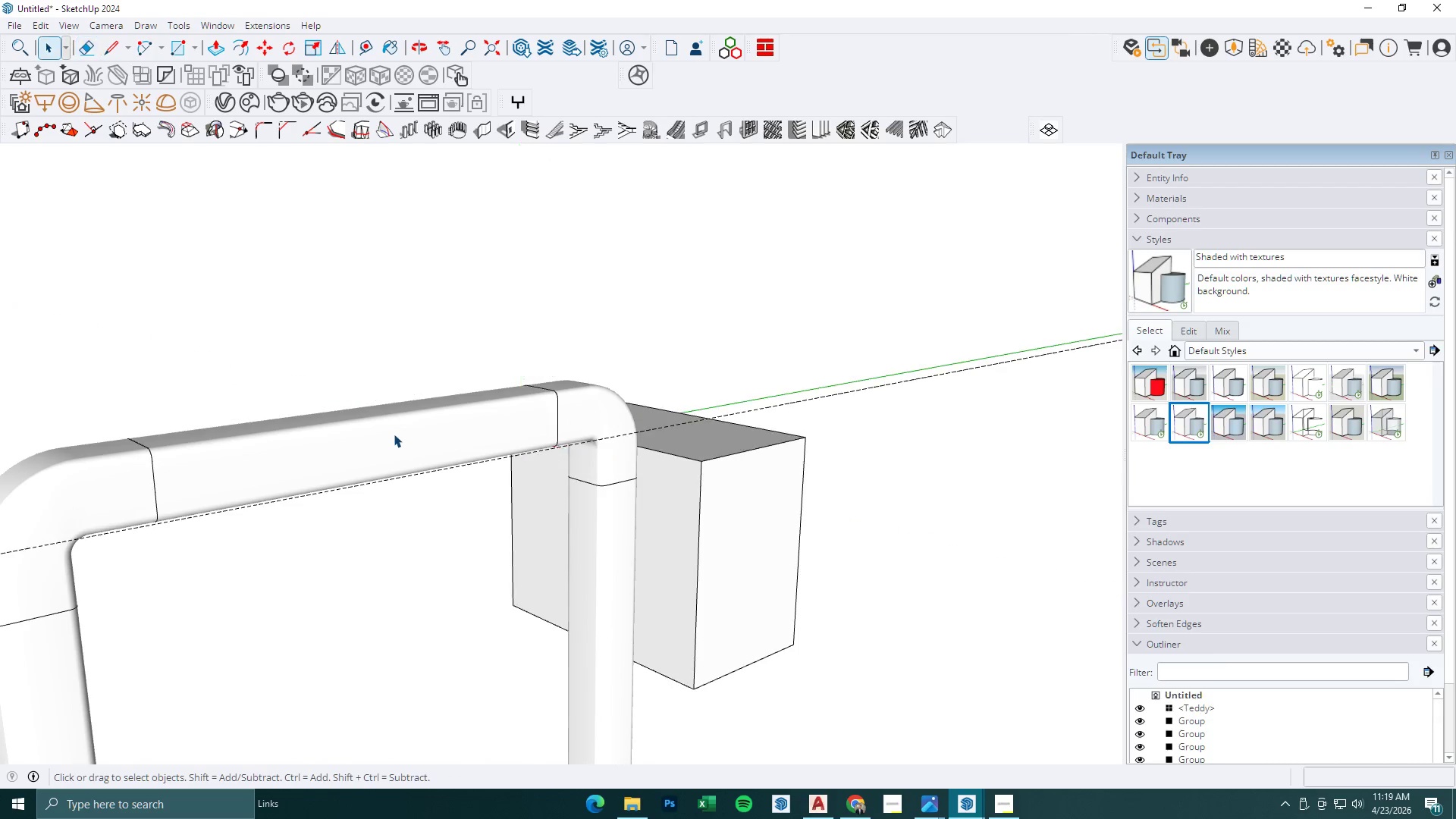 
key(Escape)
 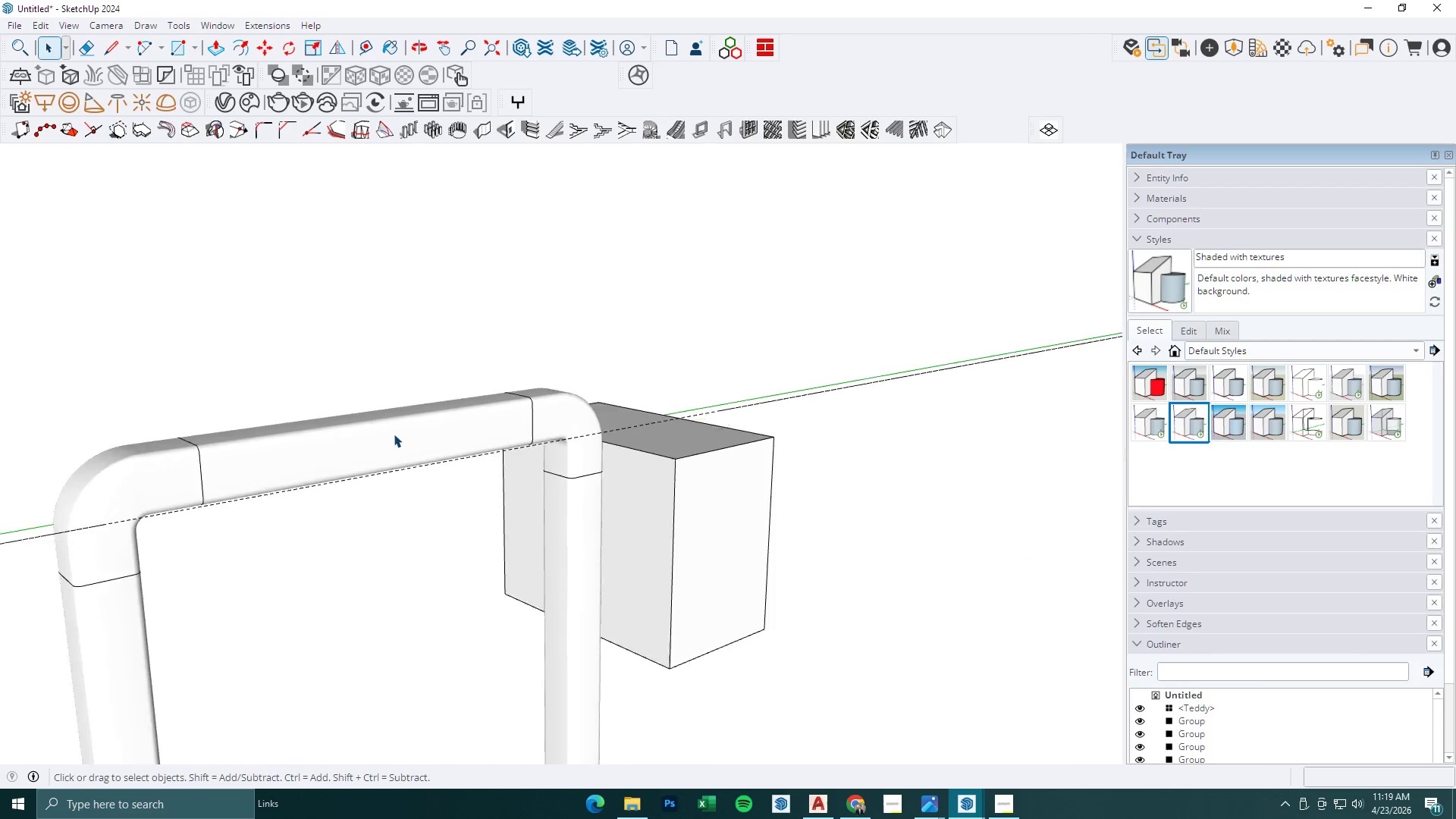 
key(Escape)
 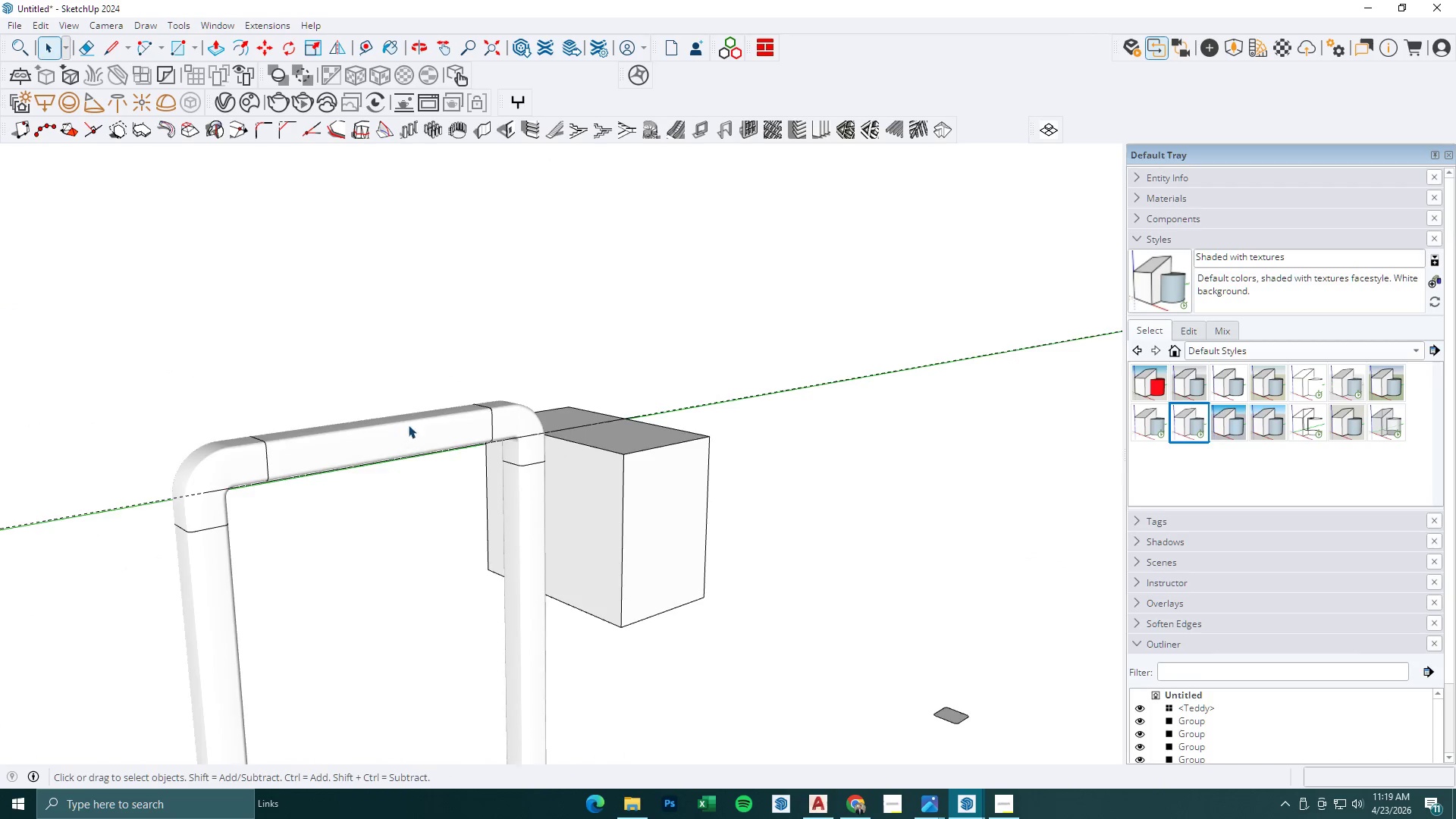 
key(Escape)
 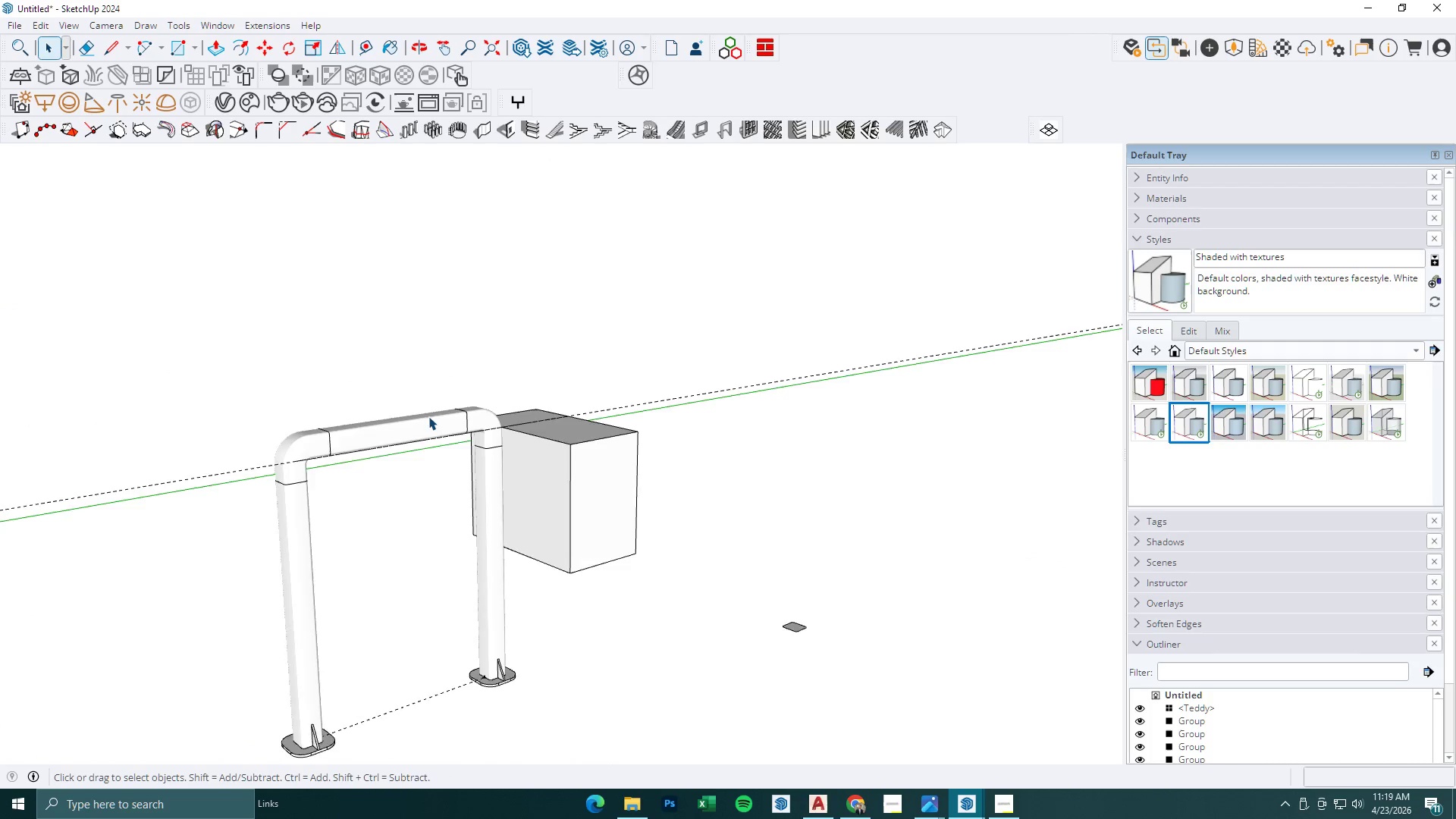 
key(Escape)
 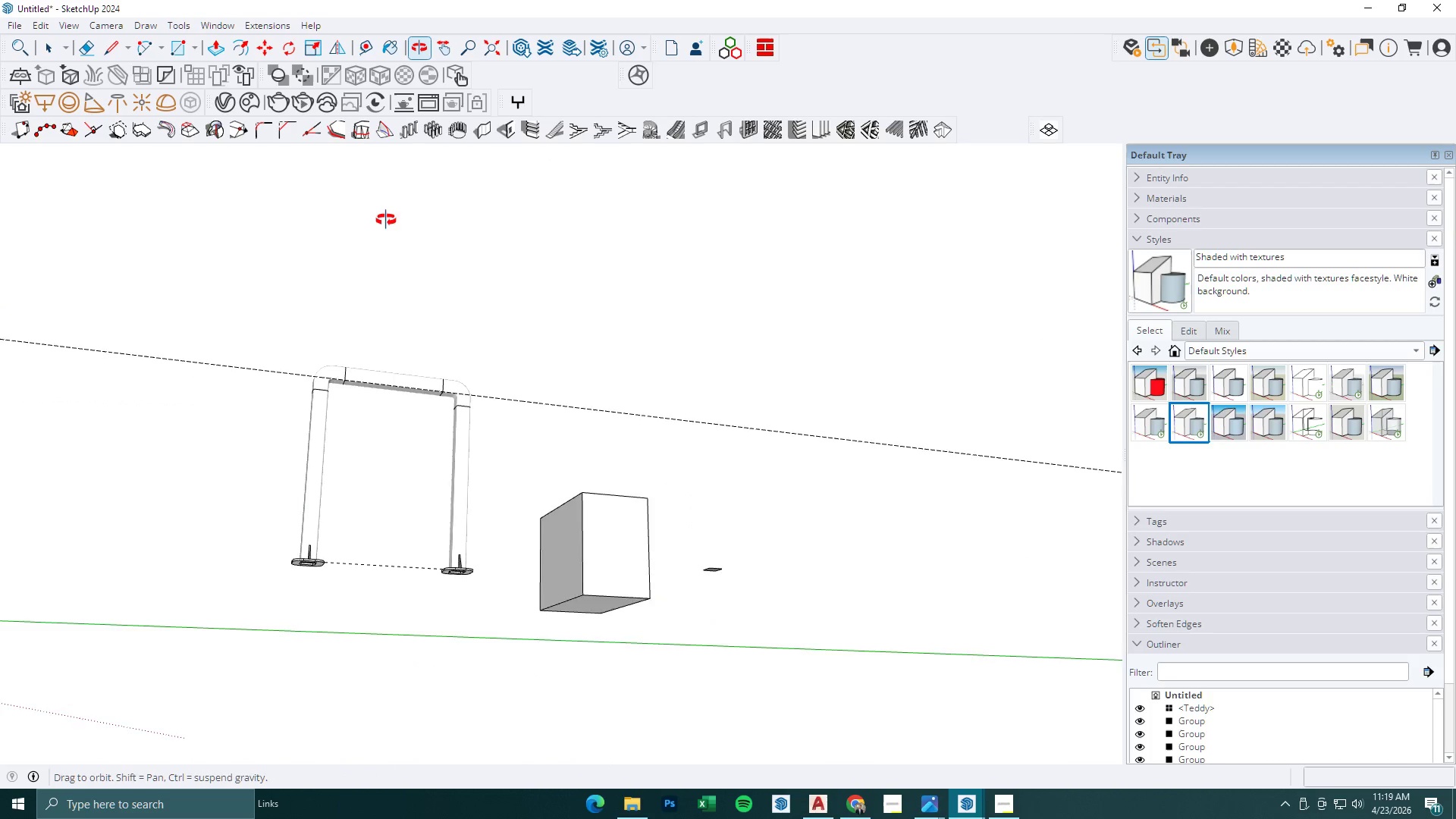 
scroll: coordinate [477, 403], scroll_direction: down, amount: 19.0
 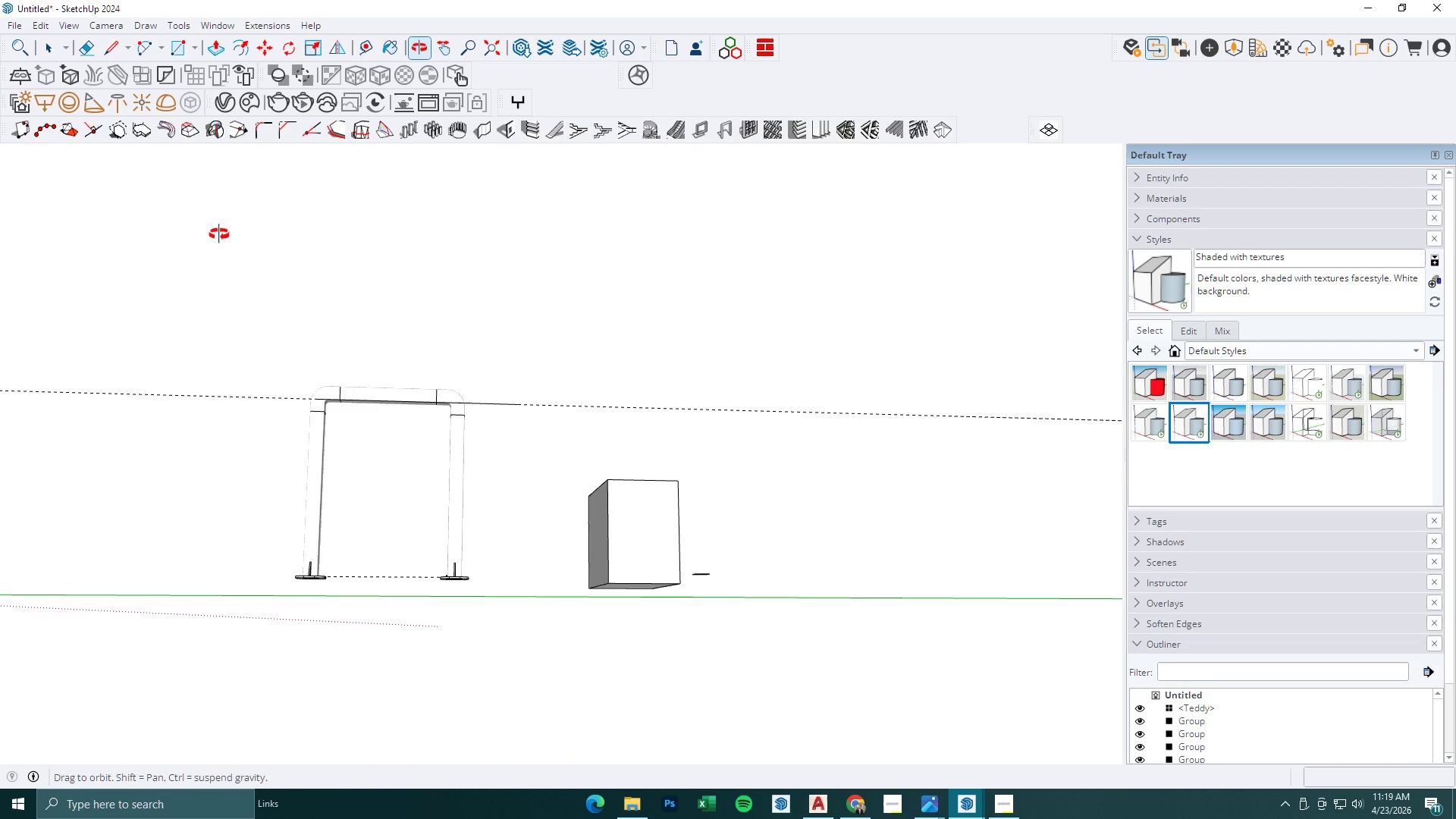 
scroll: coordinate [365, 390], scroll_direction: up, amount: 13.0
 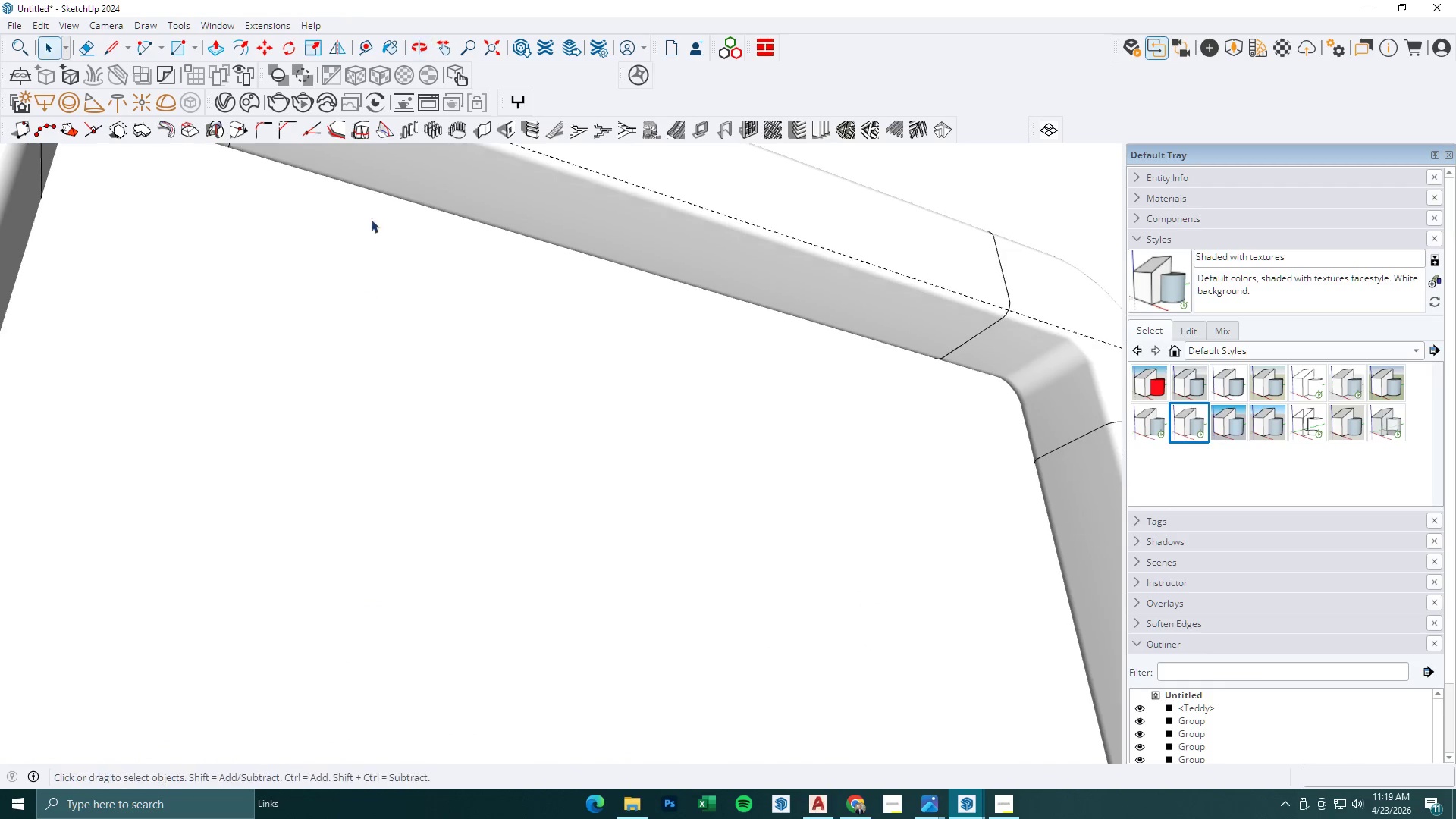 
key(C)
 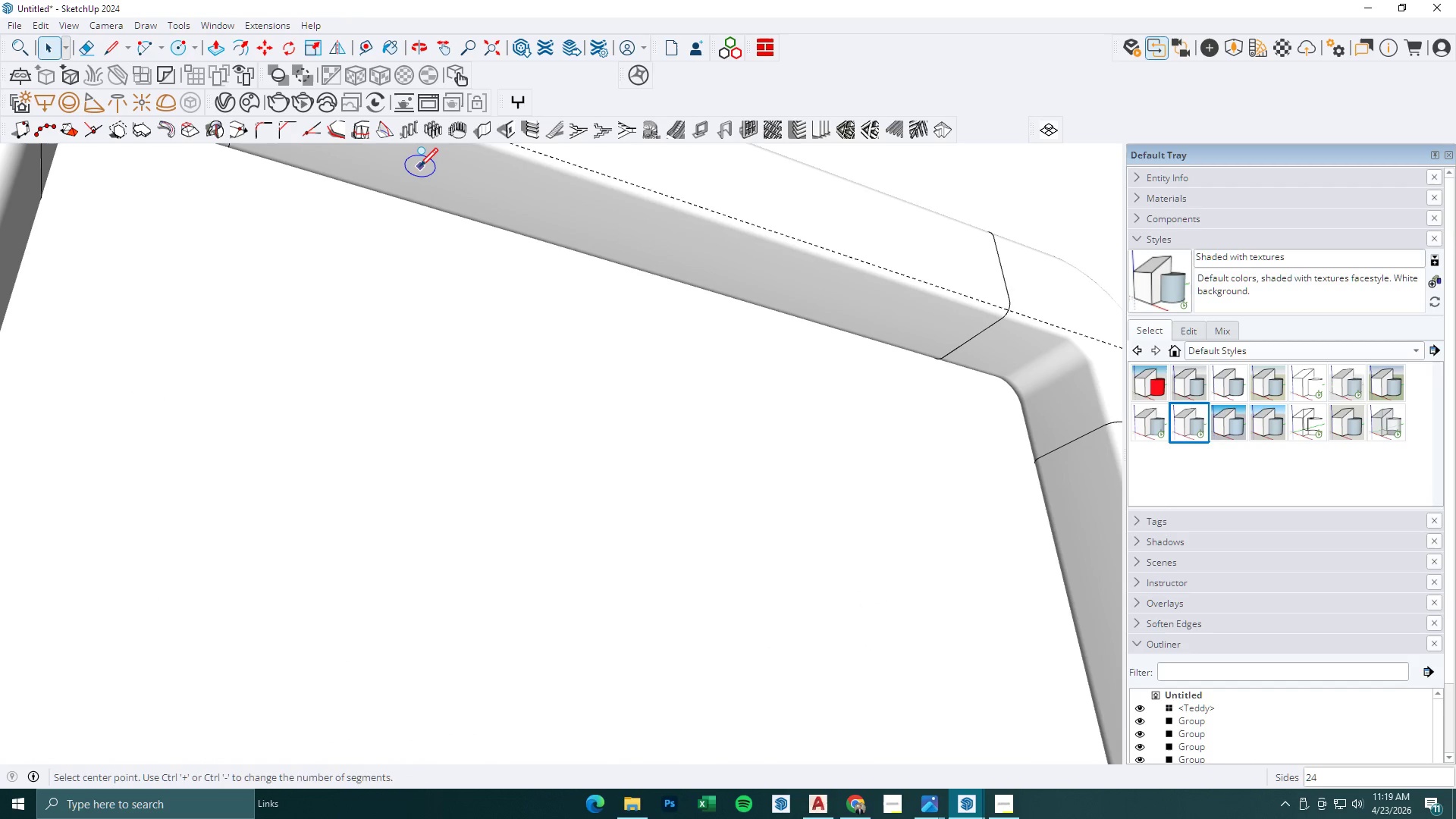 
left_click([419, 165])
 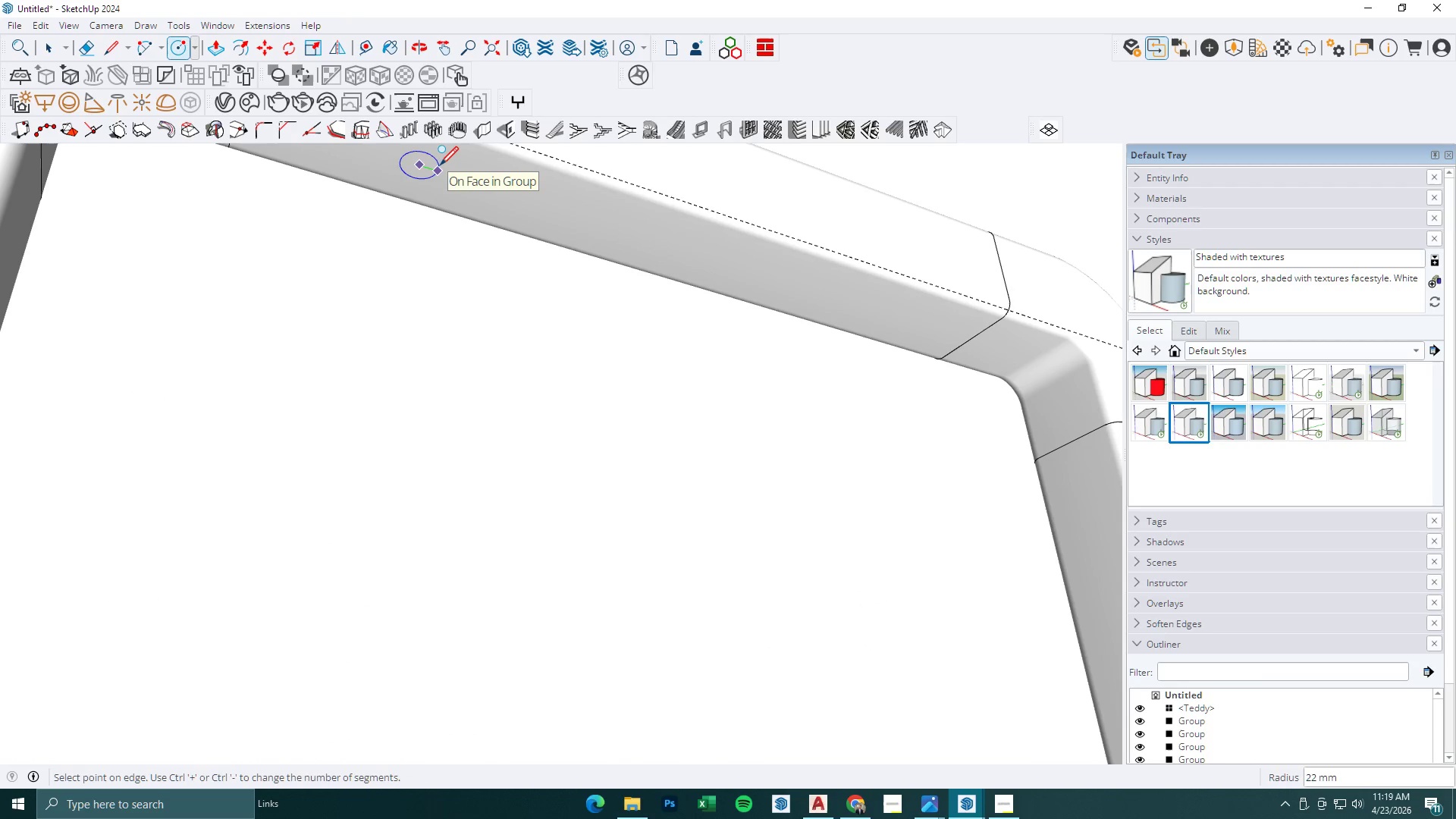 
key(Numpad2)
 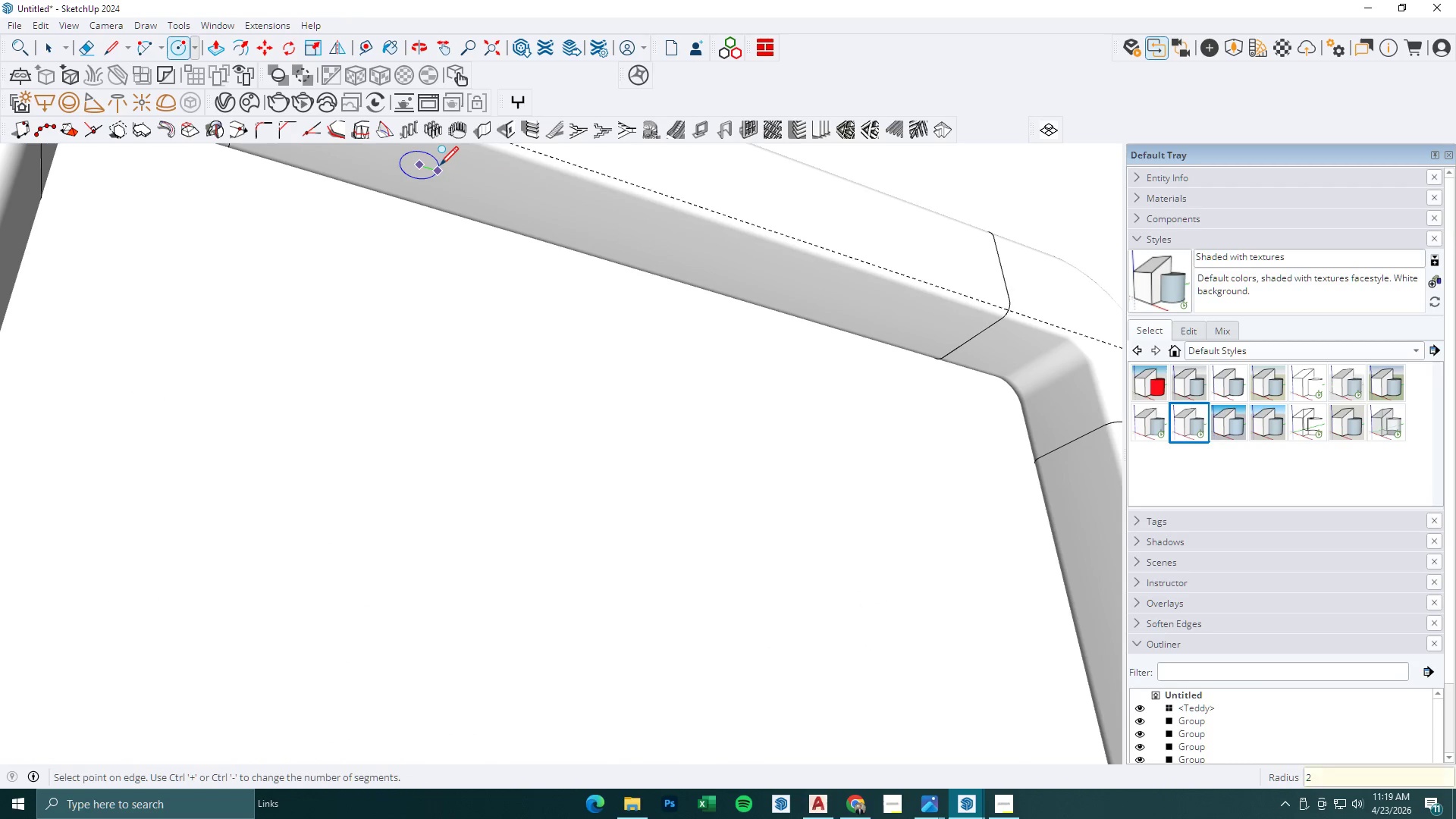 
key(Numpad0)
 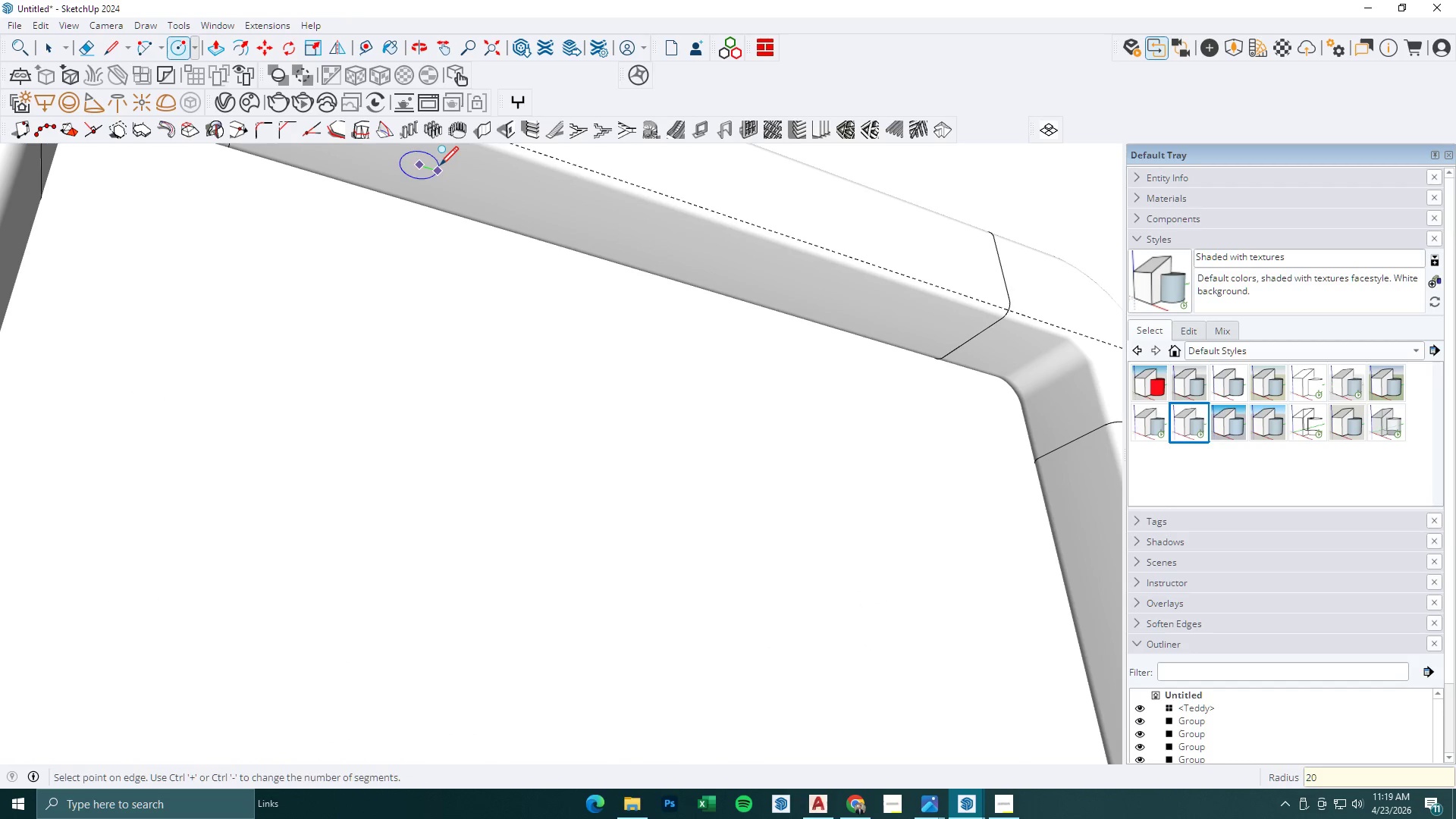 
key(NumpadEnter)
 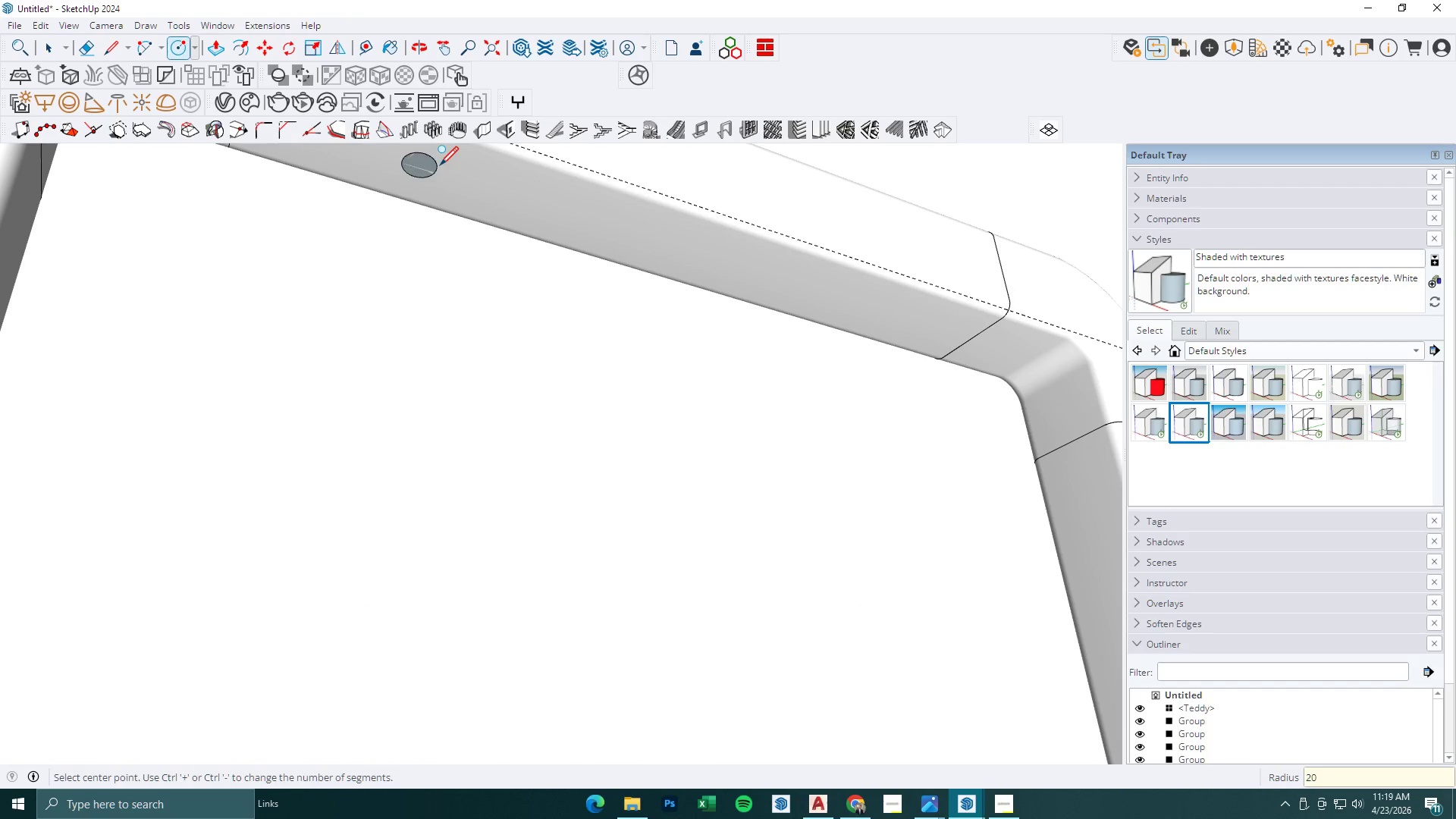 
key(Control+Z)
 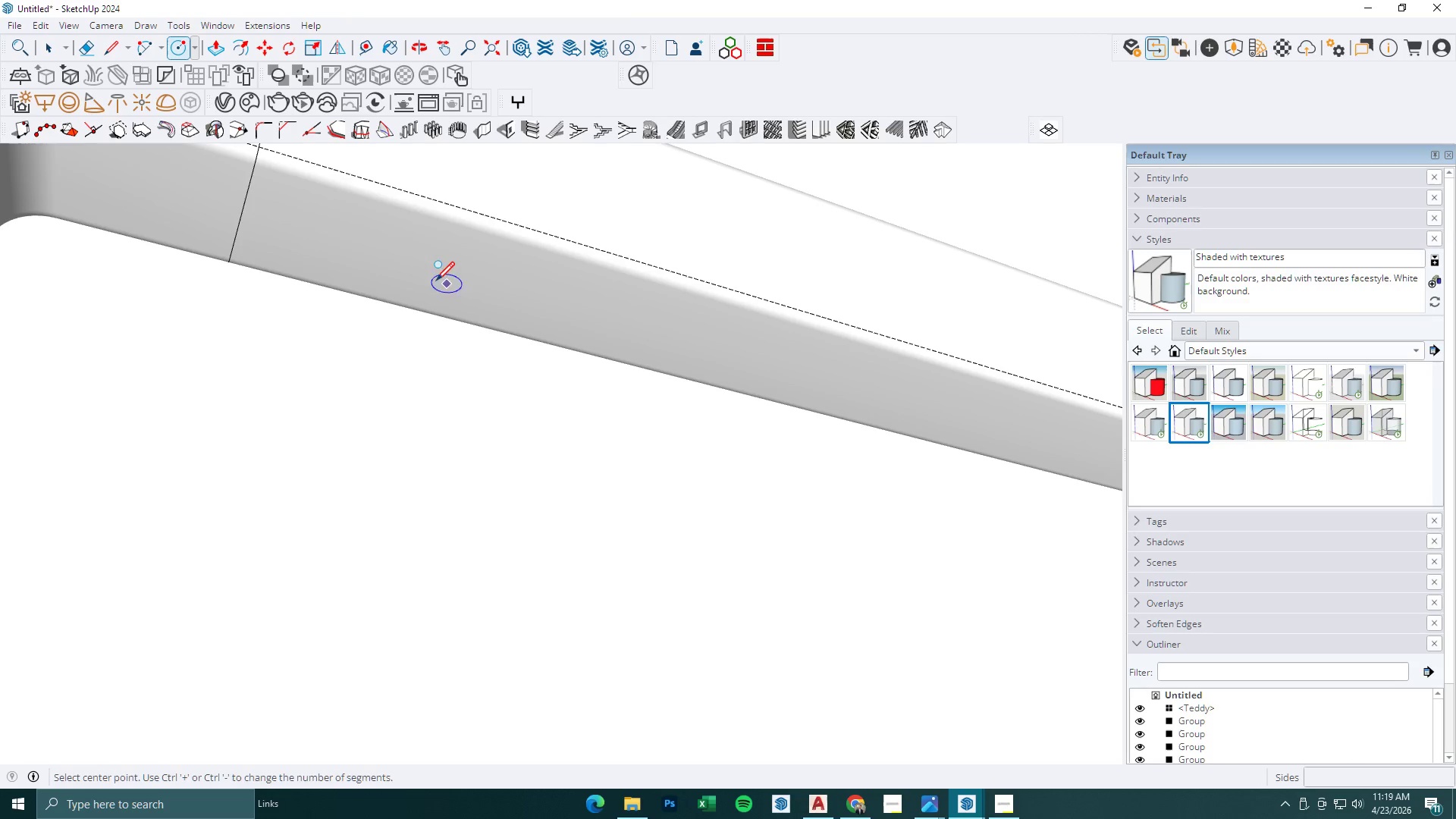 
left_click([436, 271])
 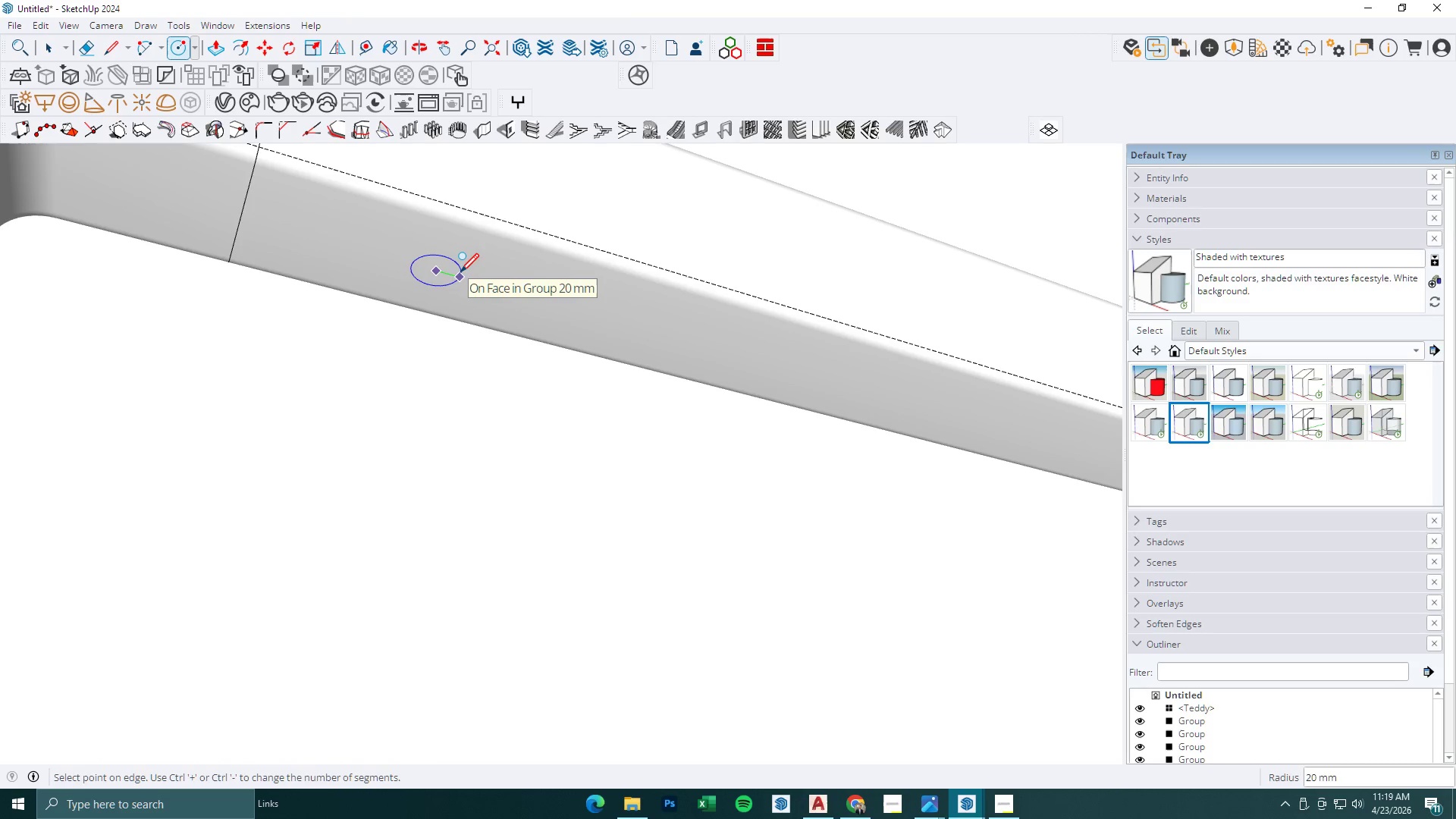 
scroll: coordinate [450, 253], scroll_direction: up, amount: 7.0
 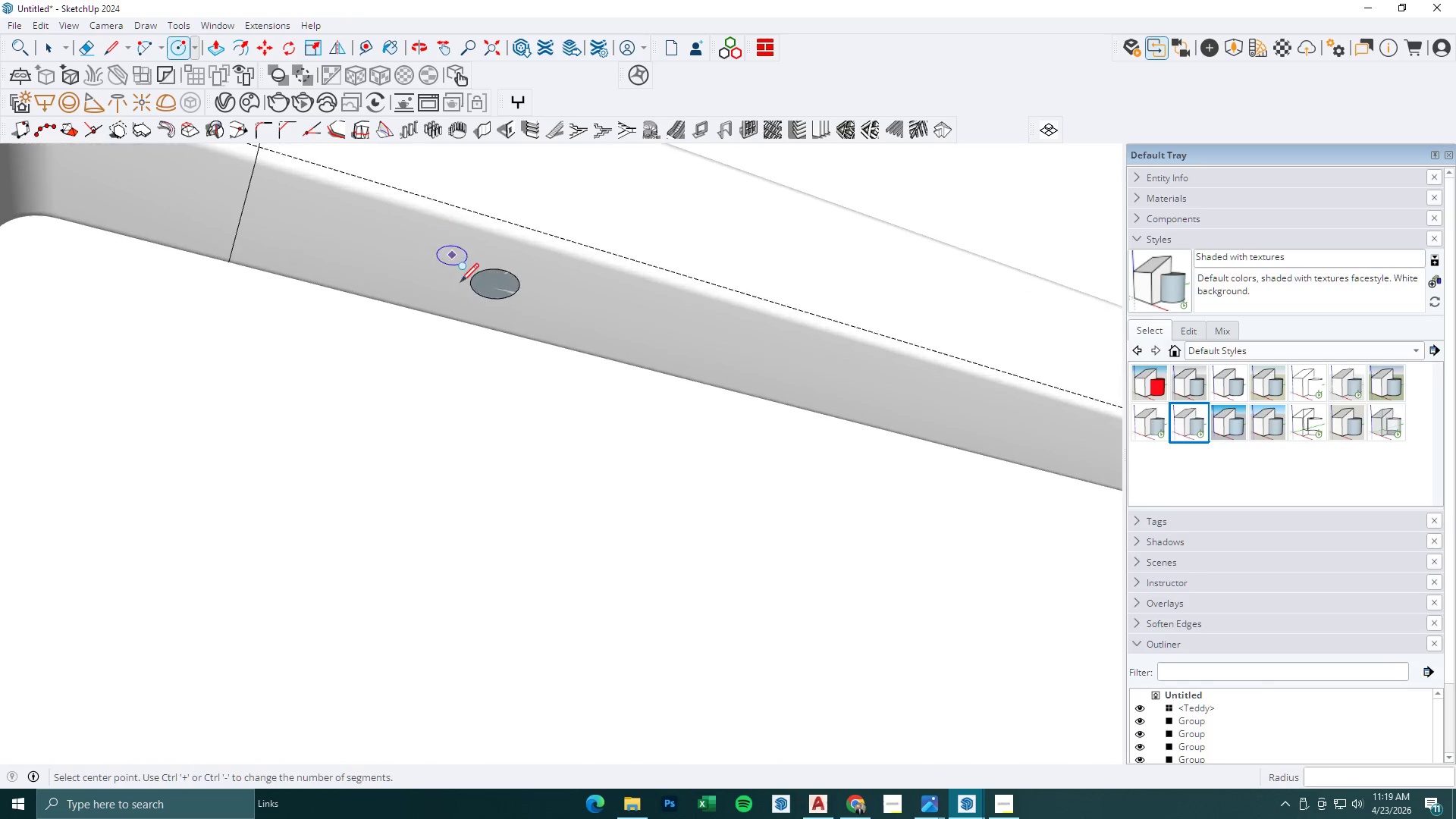 
key(Numpad1)
 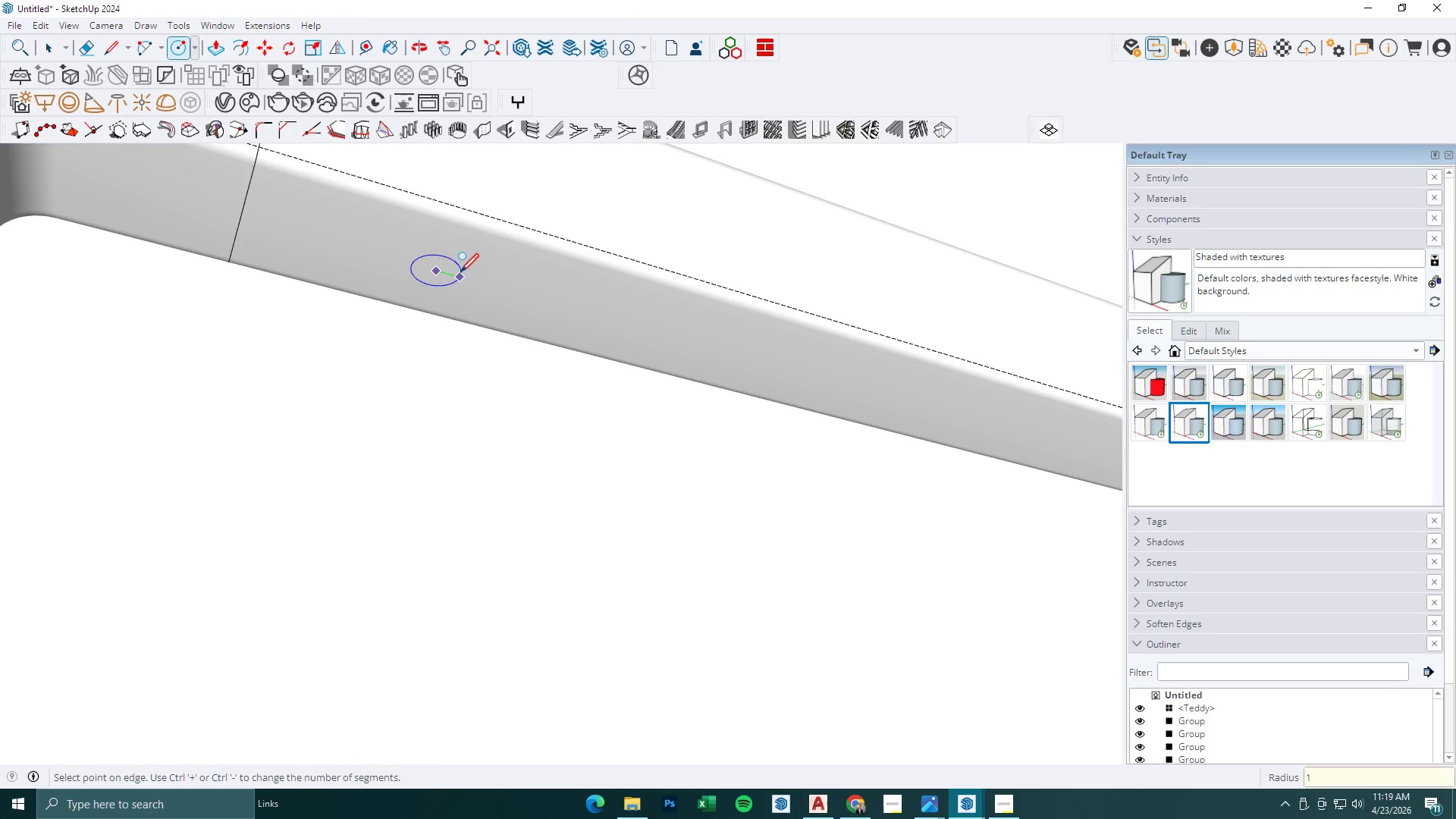 
key(Numpad0)
 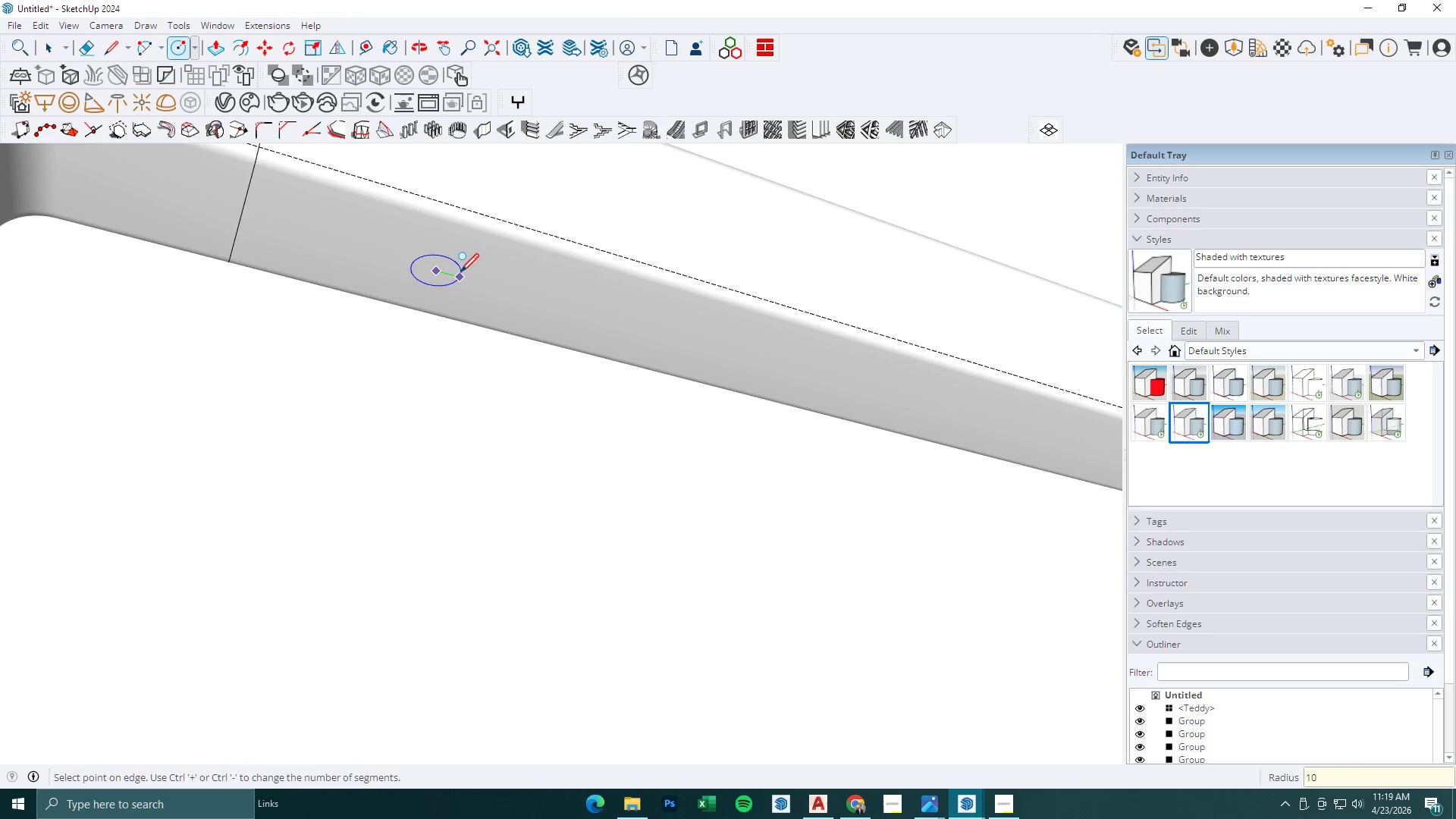 
key(NumpadEnter)
 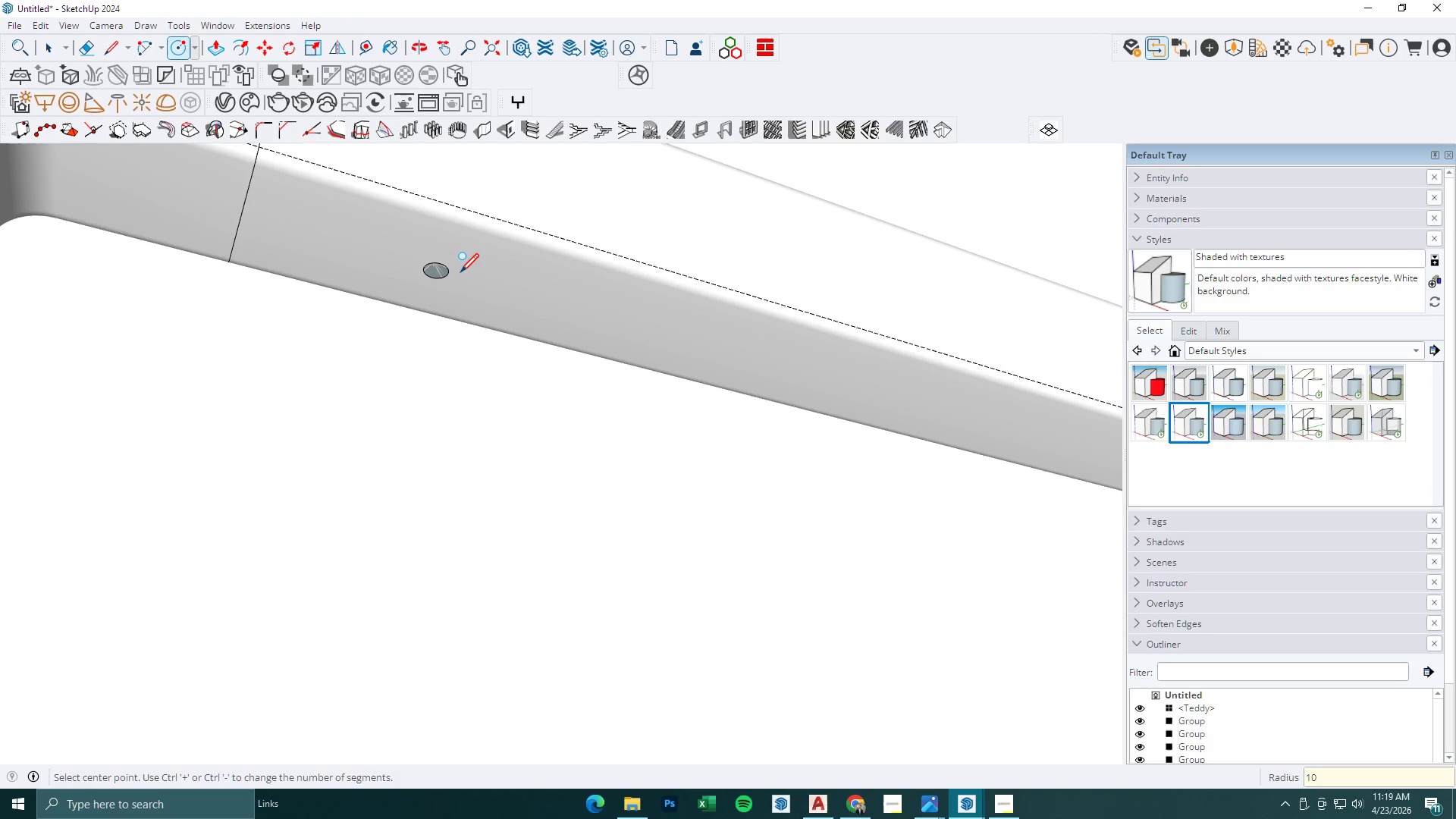 
scroll: coordinate [555, 325], scroll_direction: down, amount: 7.0
 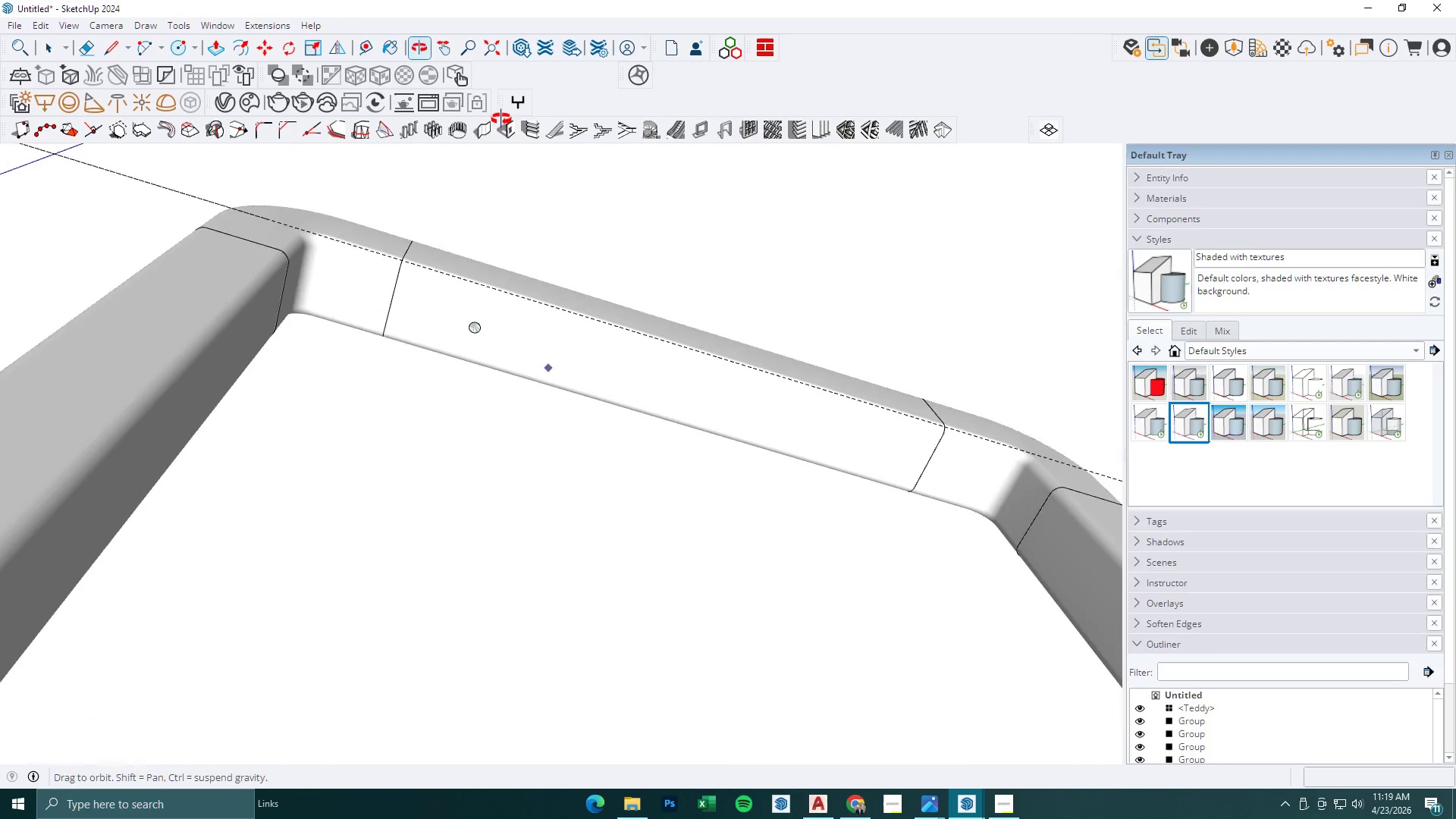 
key(Control+Z)
 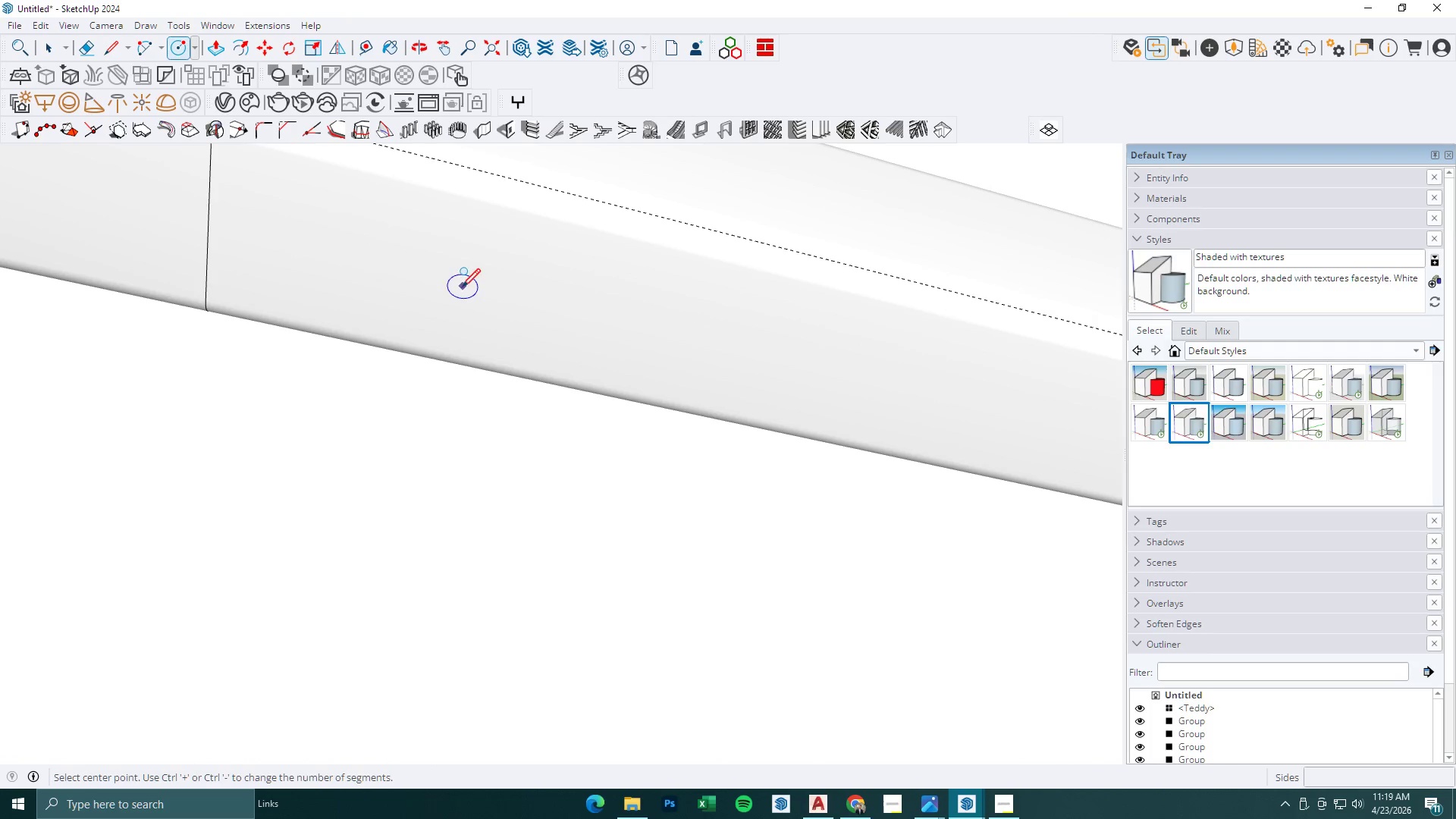 
left_click([461, 284])
 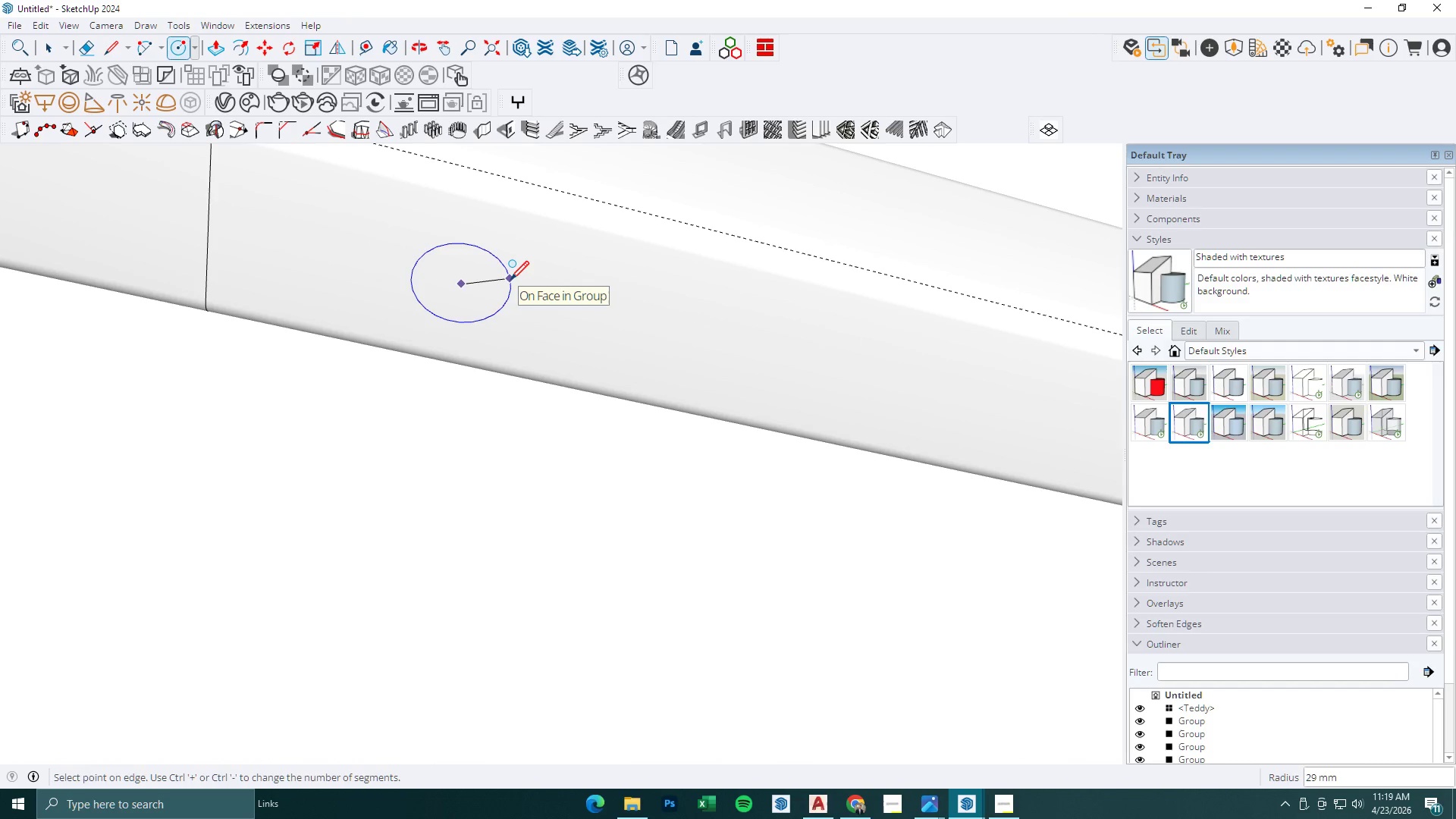 
scroll: coordinate [463, 289], scroll_direction: up, amount: 10.0
 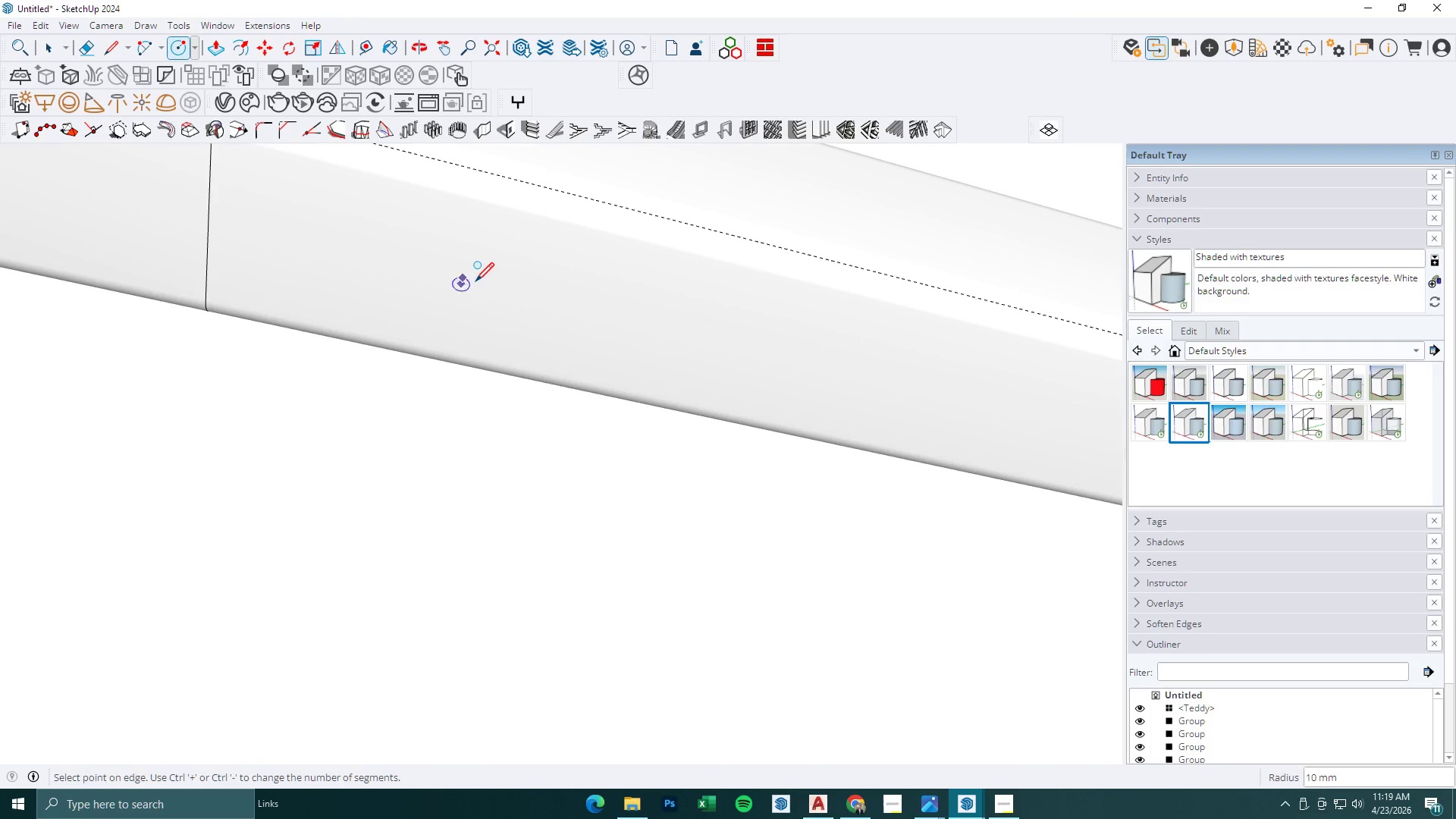 
key(Numpad1)
 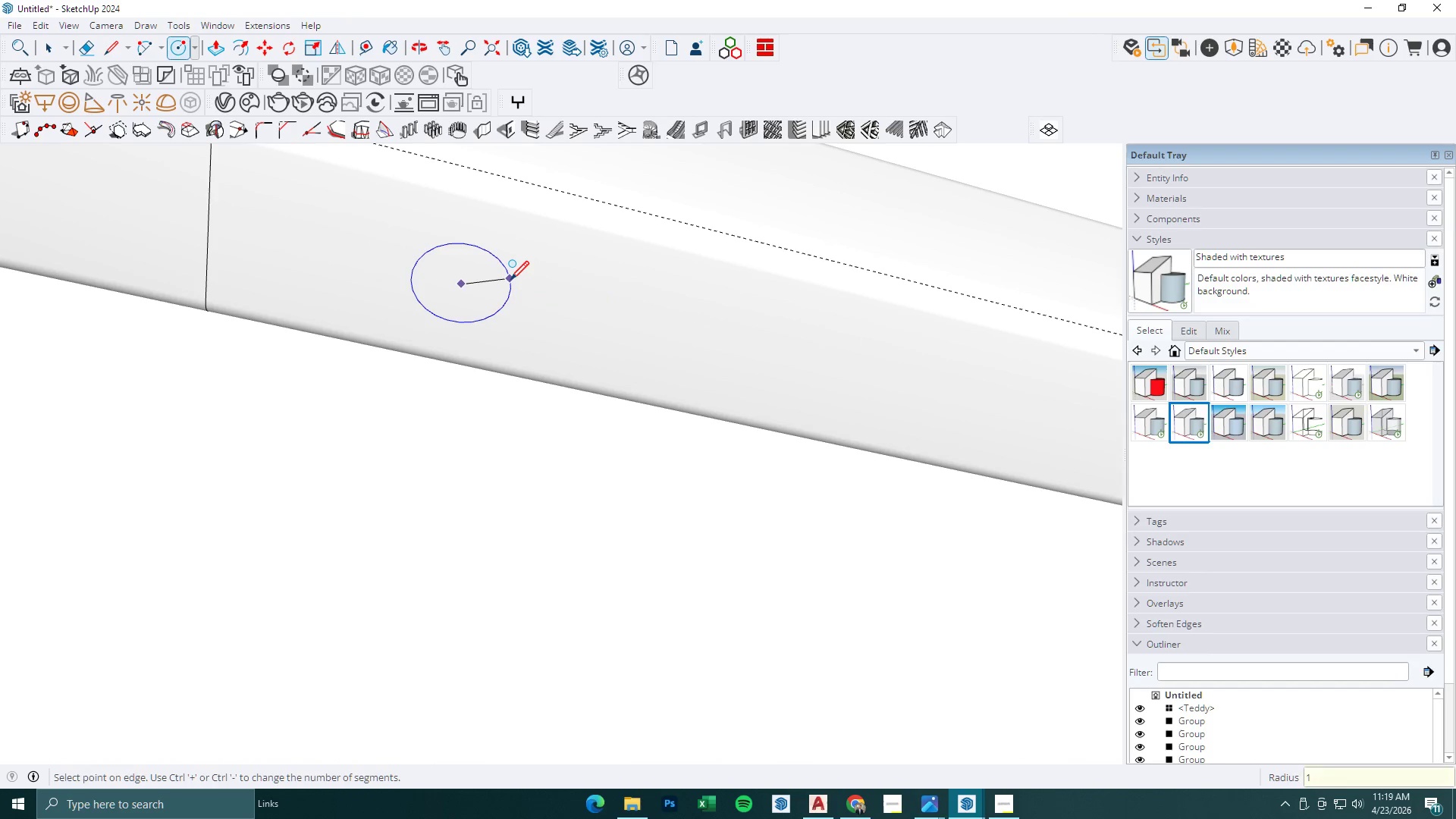 
key(Numpad2)
 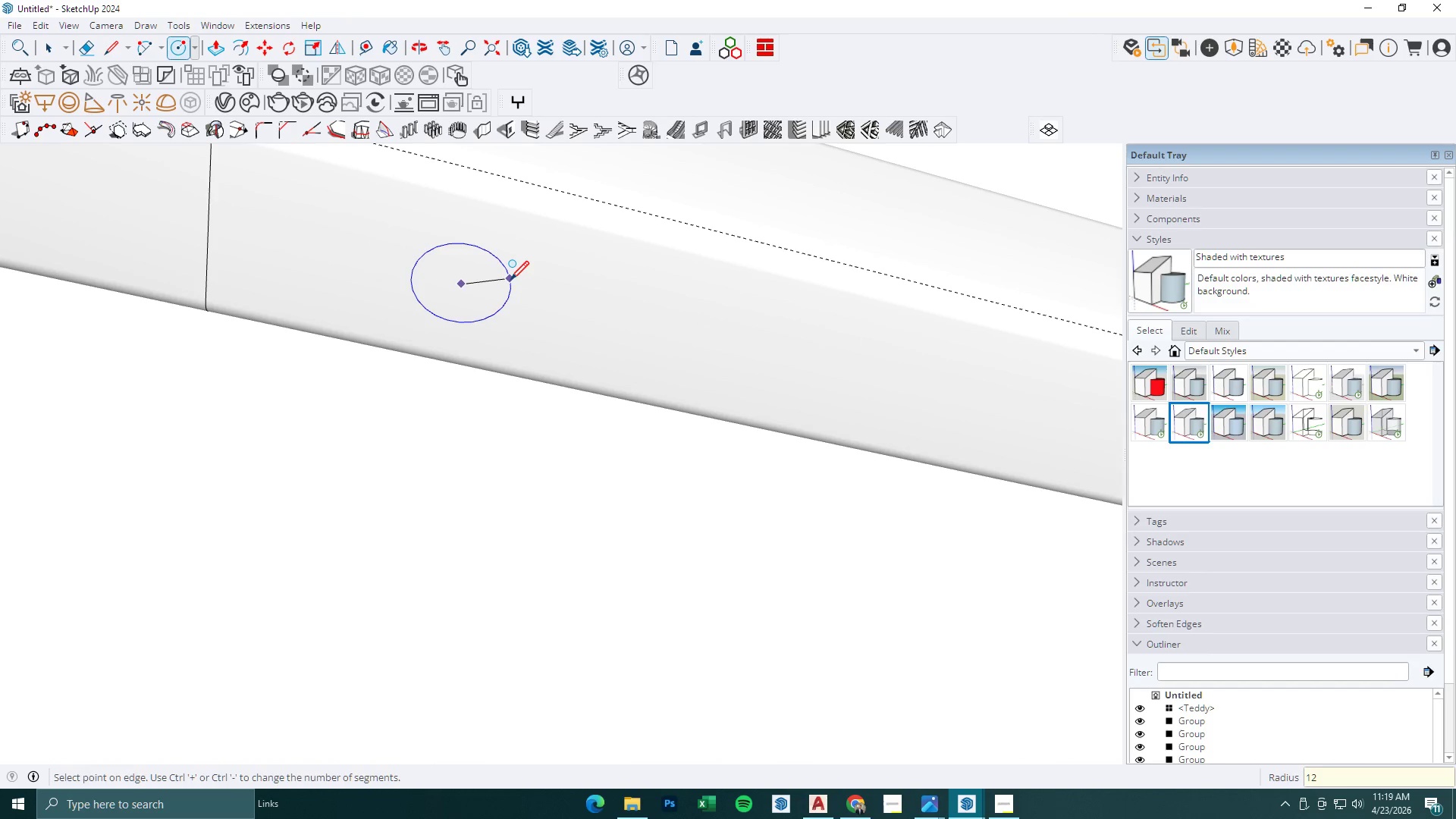 
key(NumpadDecimal)
 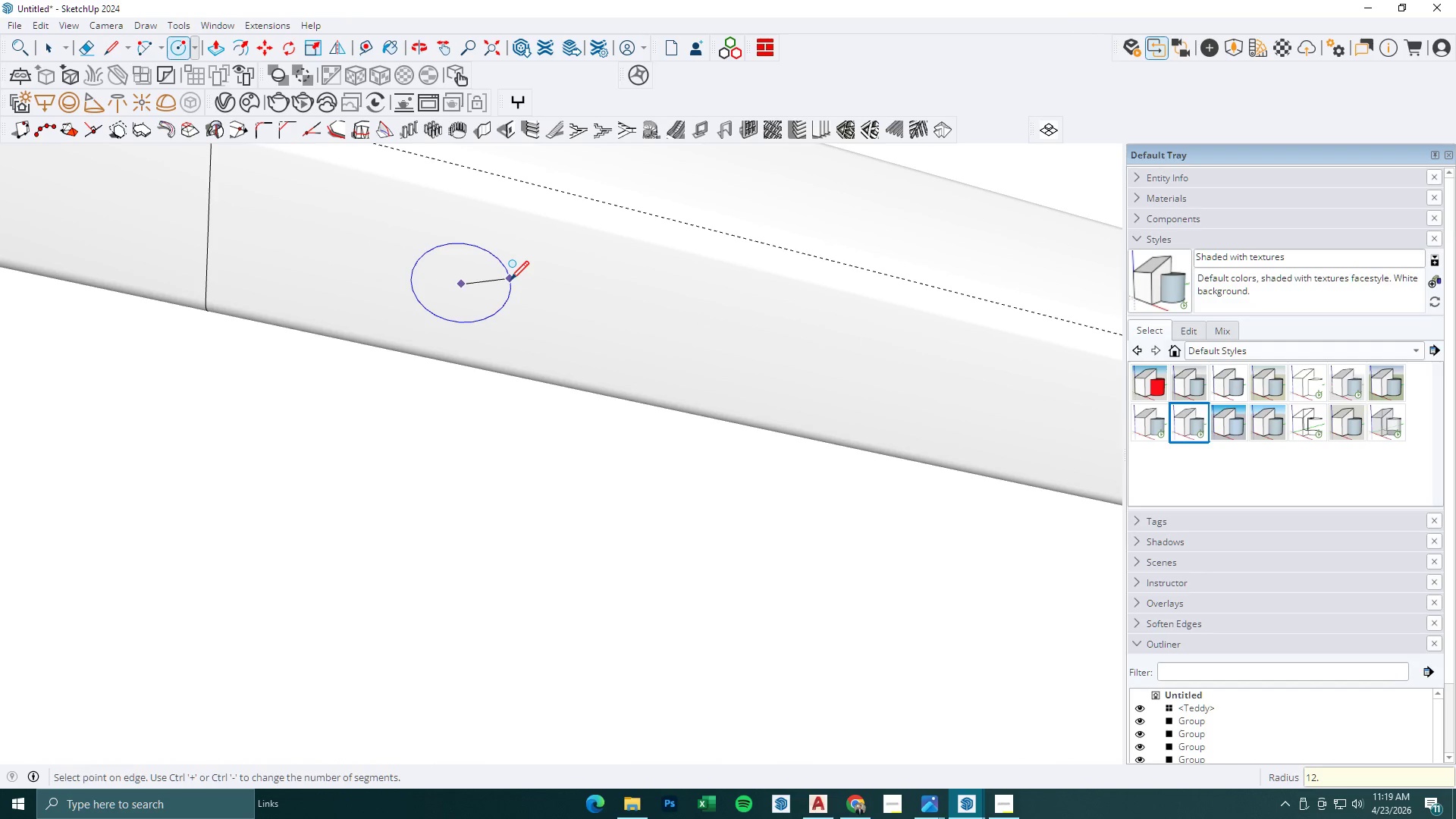 
key(Numpad5)
 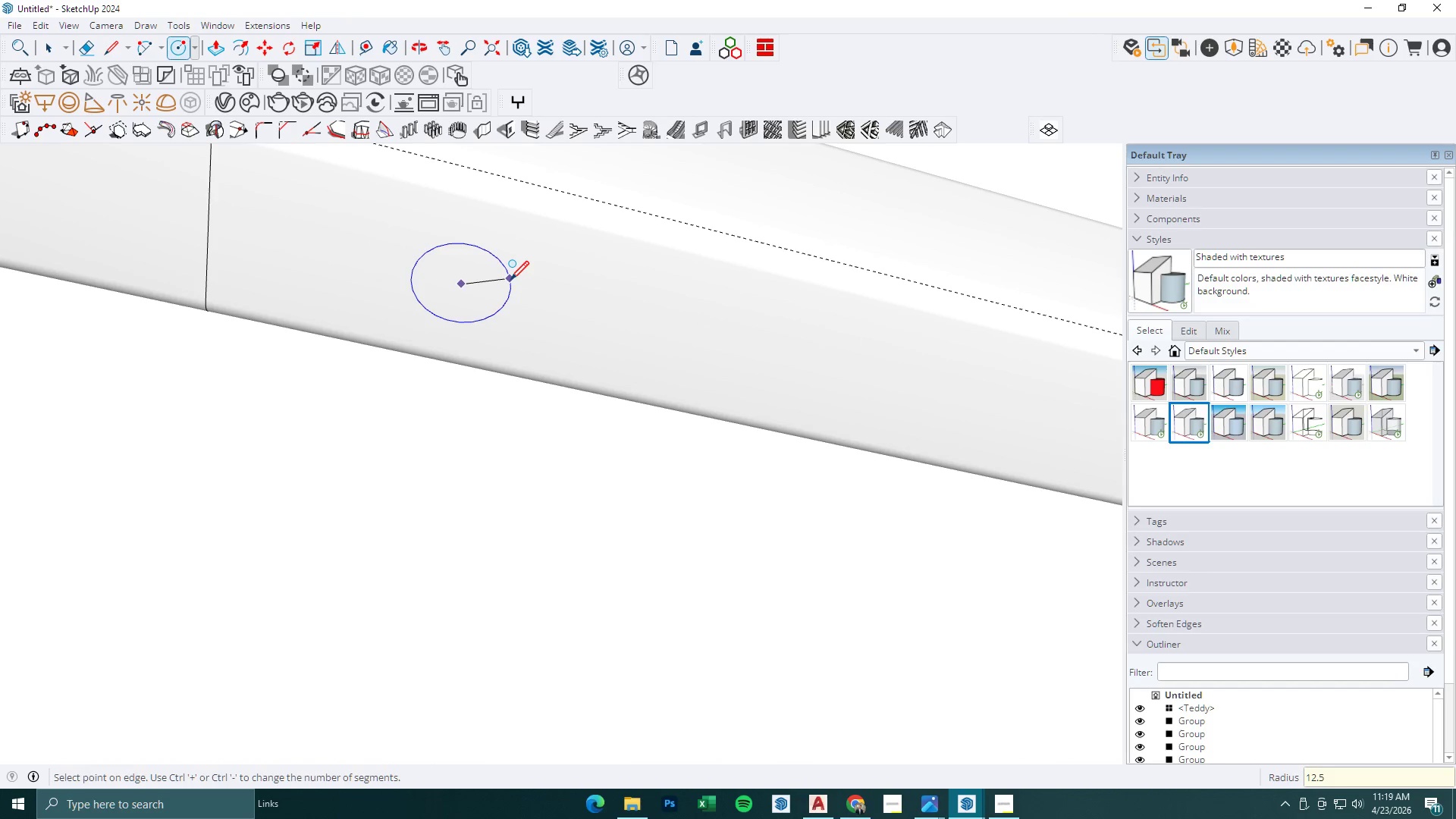 
key(NumpadEnter)
 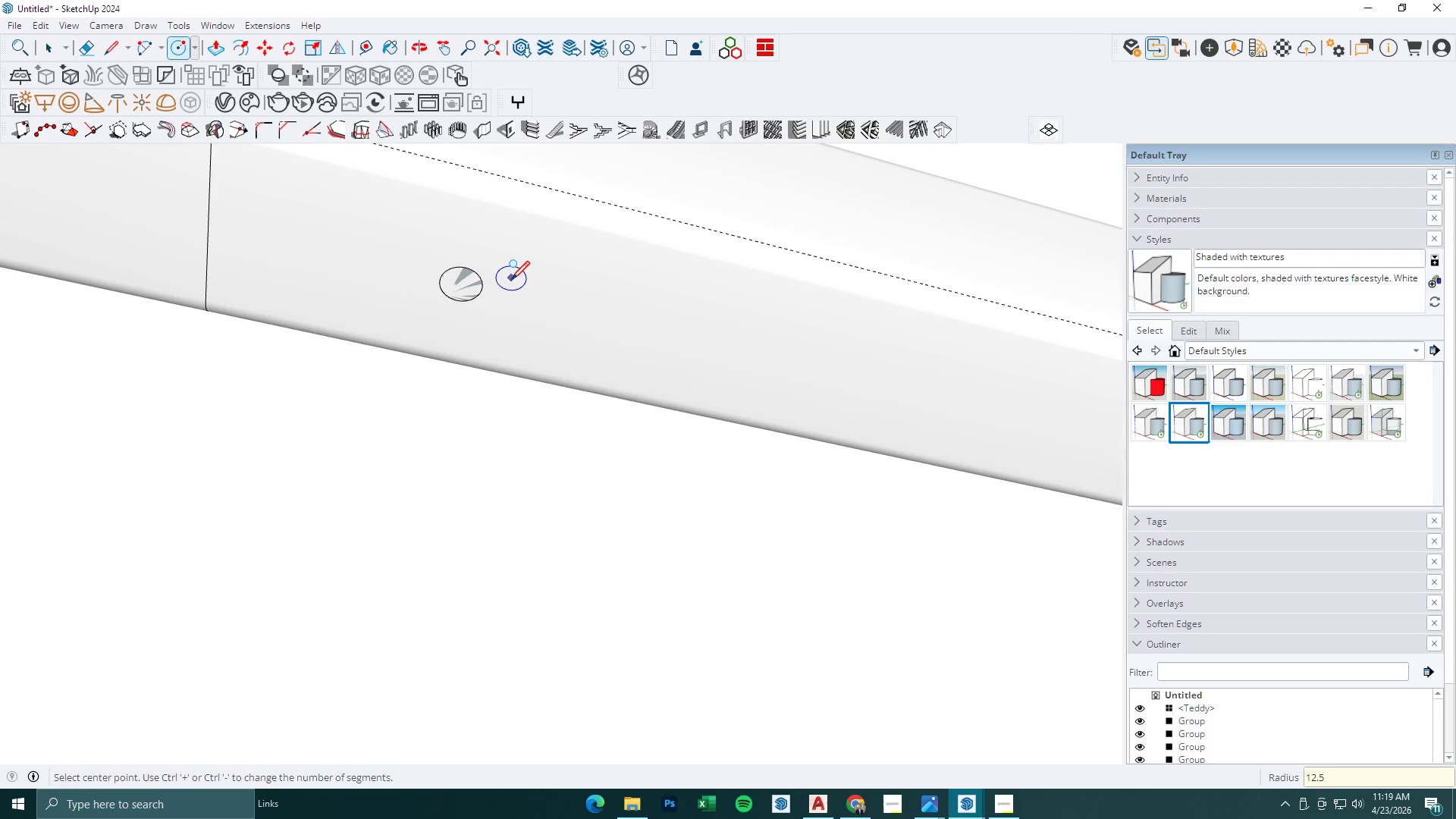 
key(P)
 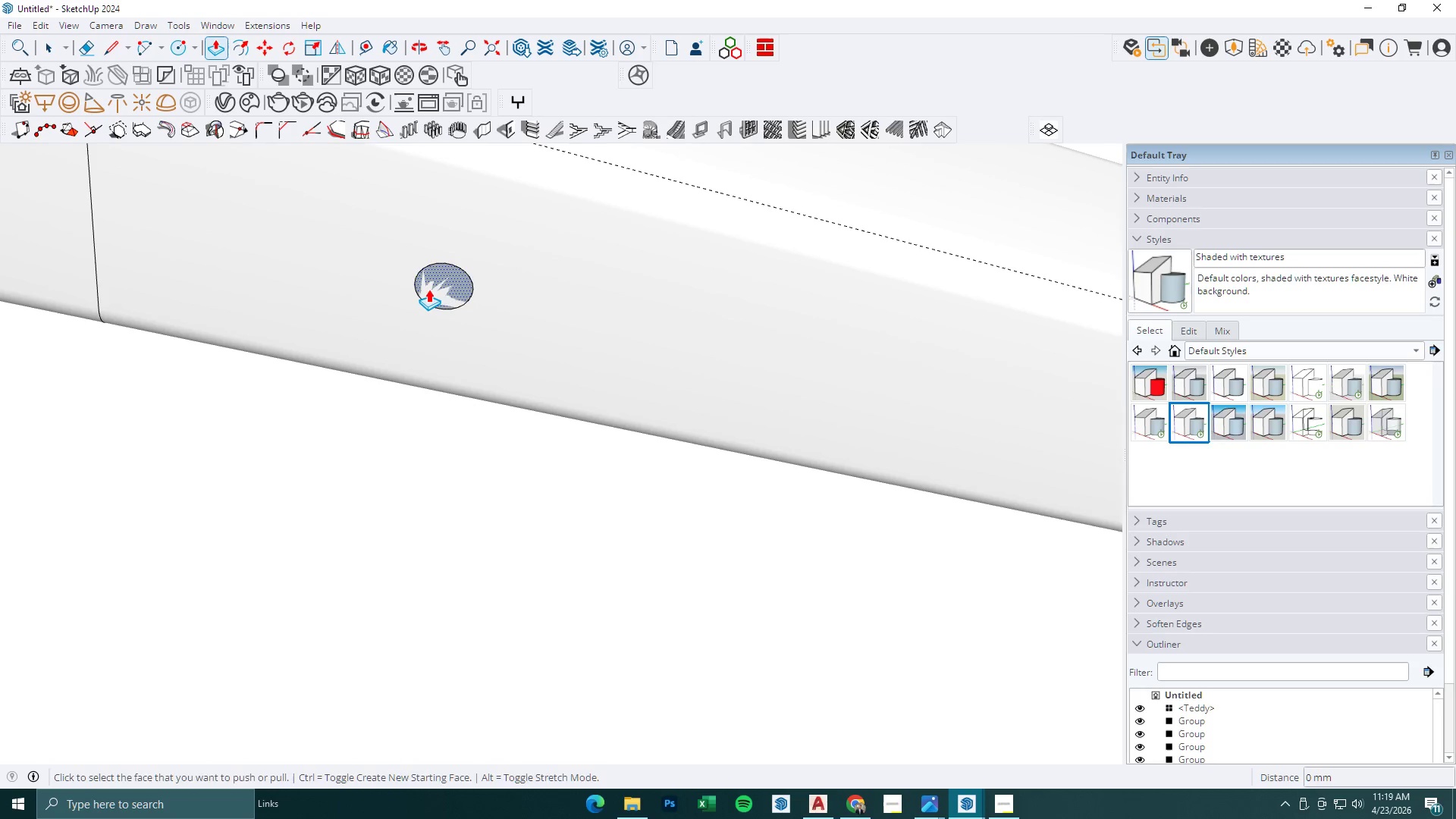 
scroll: coordinate [504, 278], scroll_direction: up, amount: 3.0
 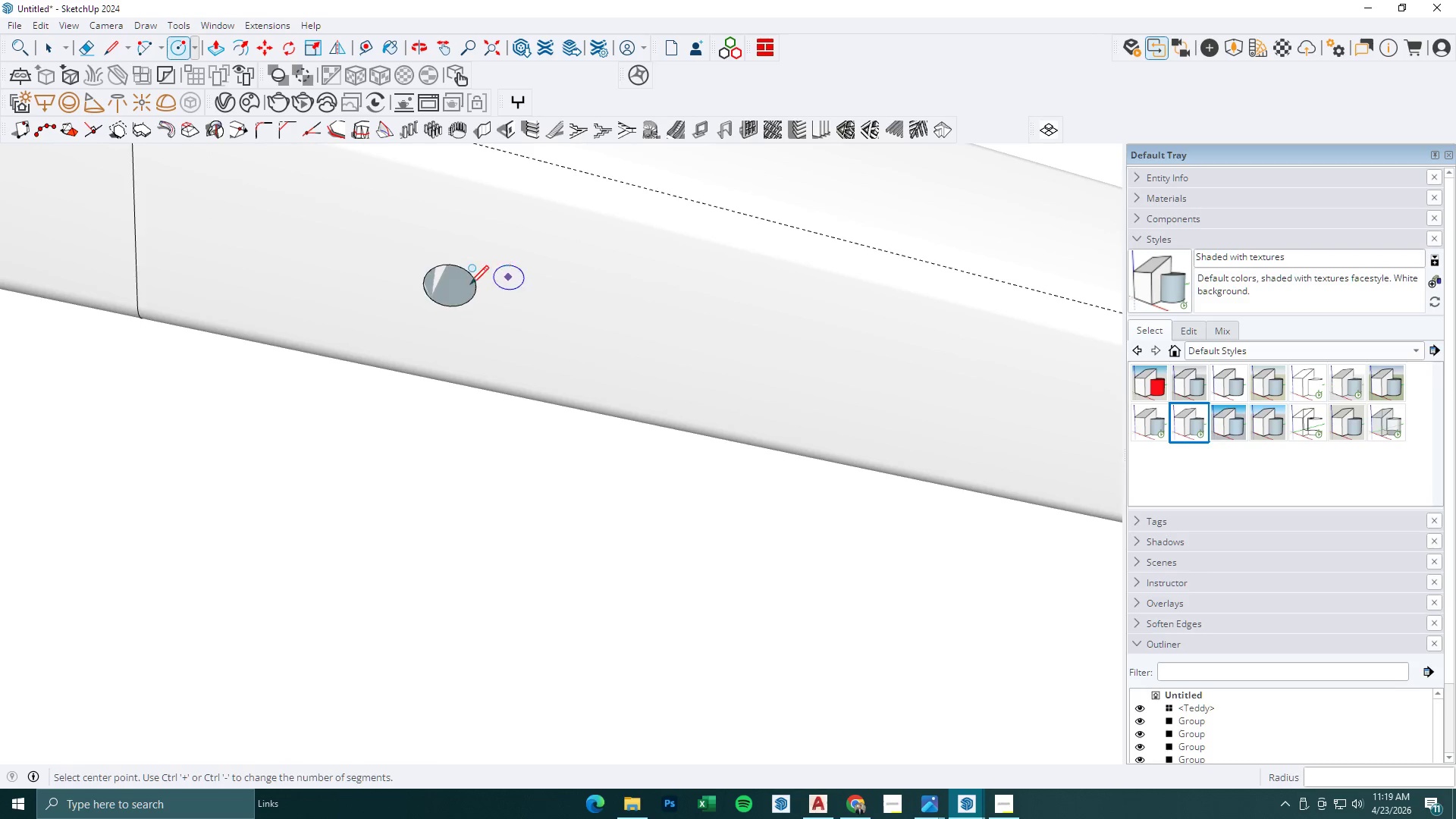 
left_click([431, 287])
 